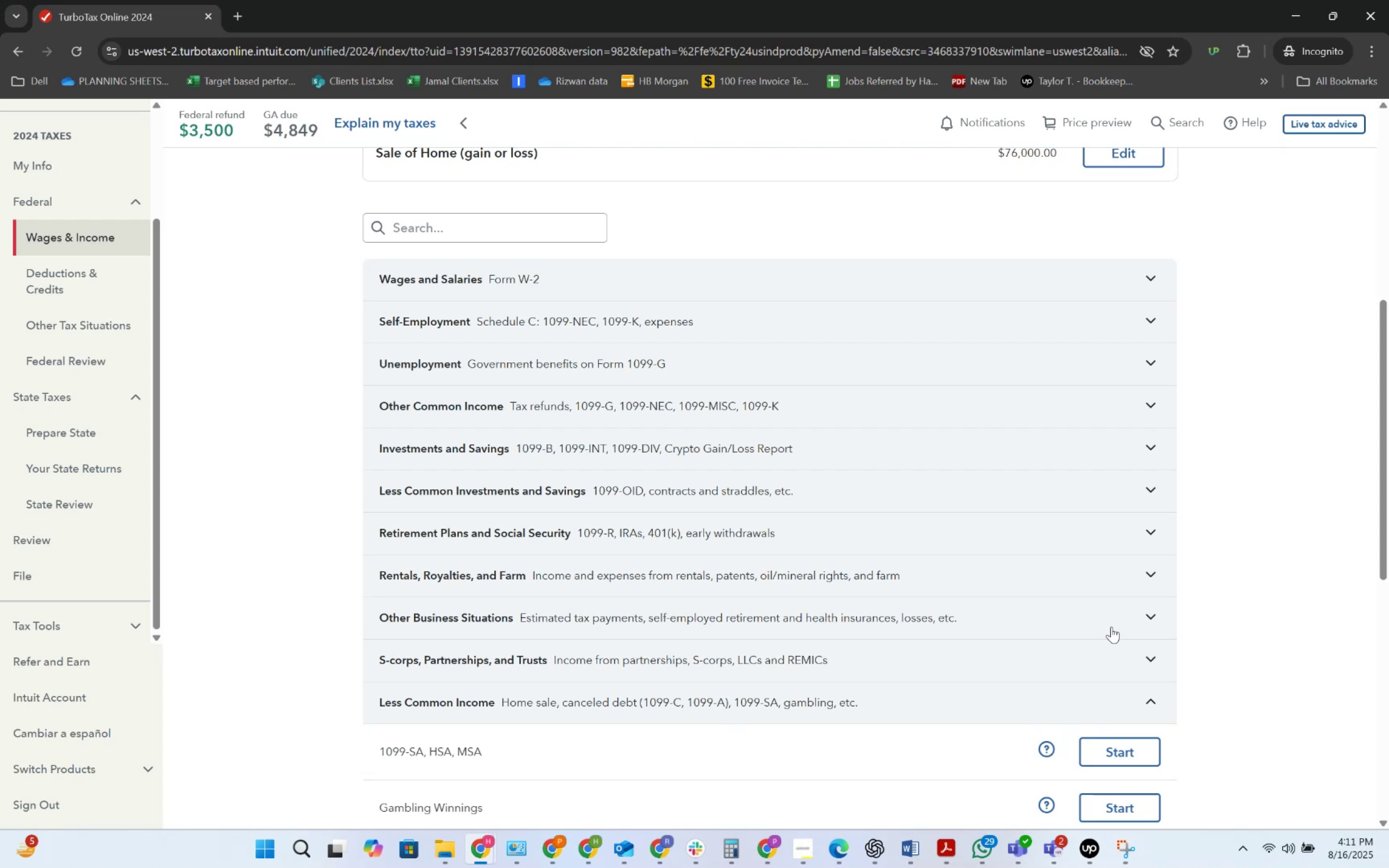 
key(Alt+AltLeft)
 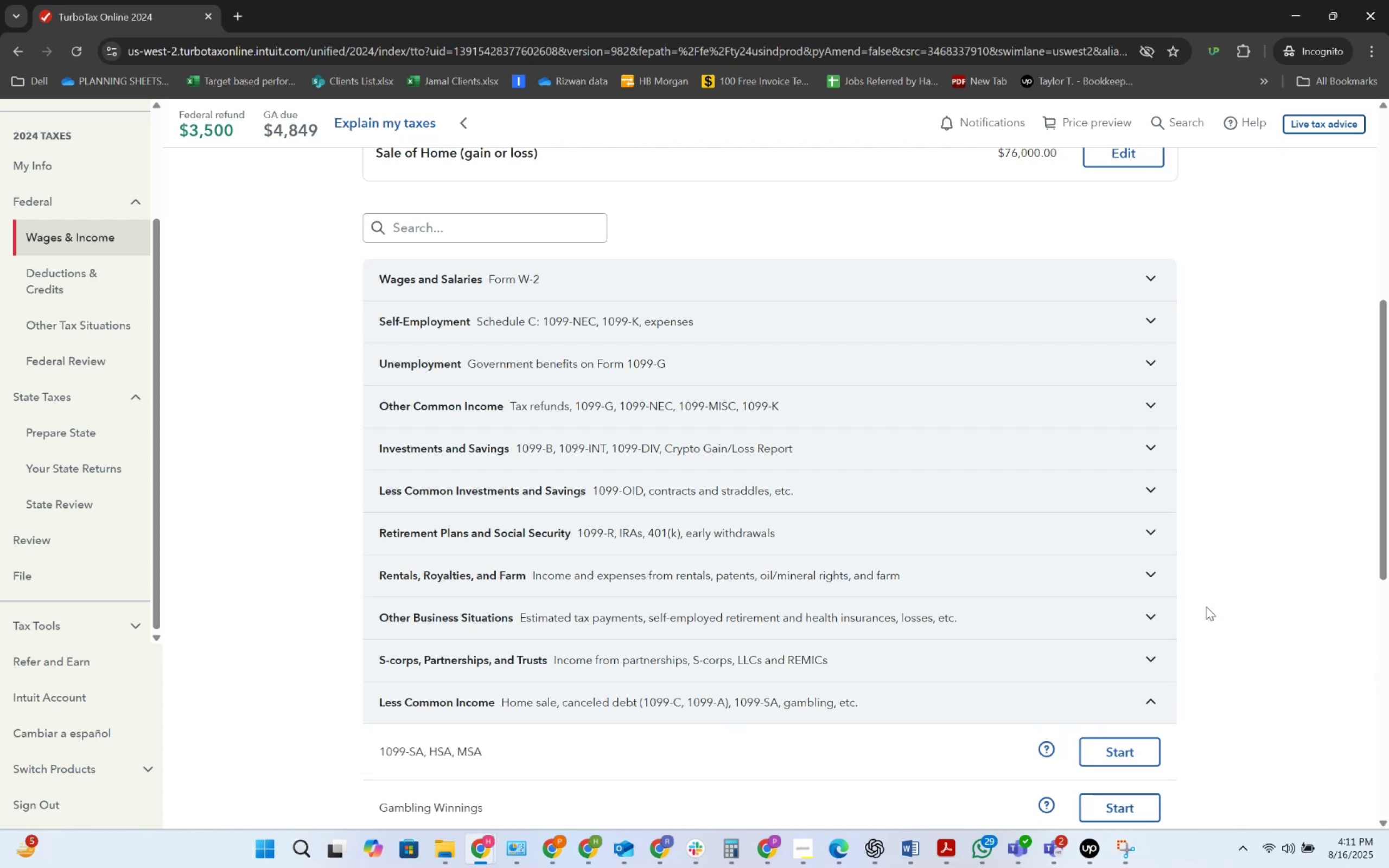 
key(Alt+Tab)
 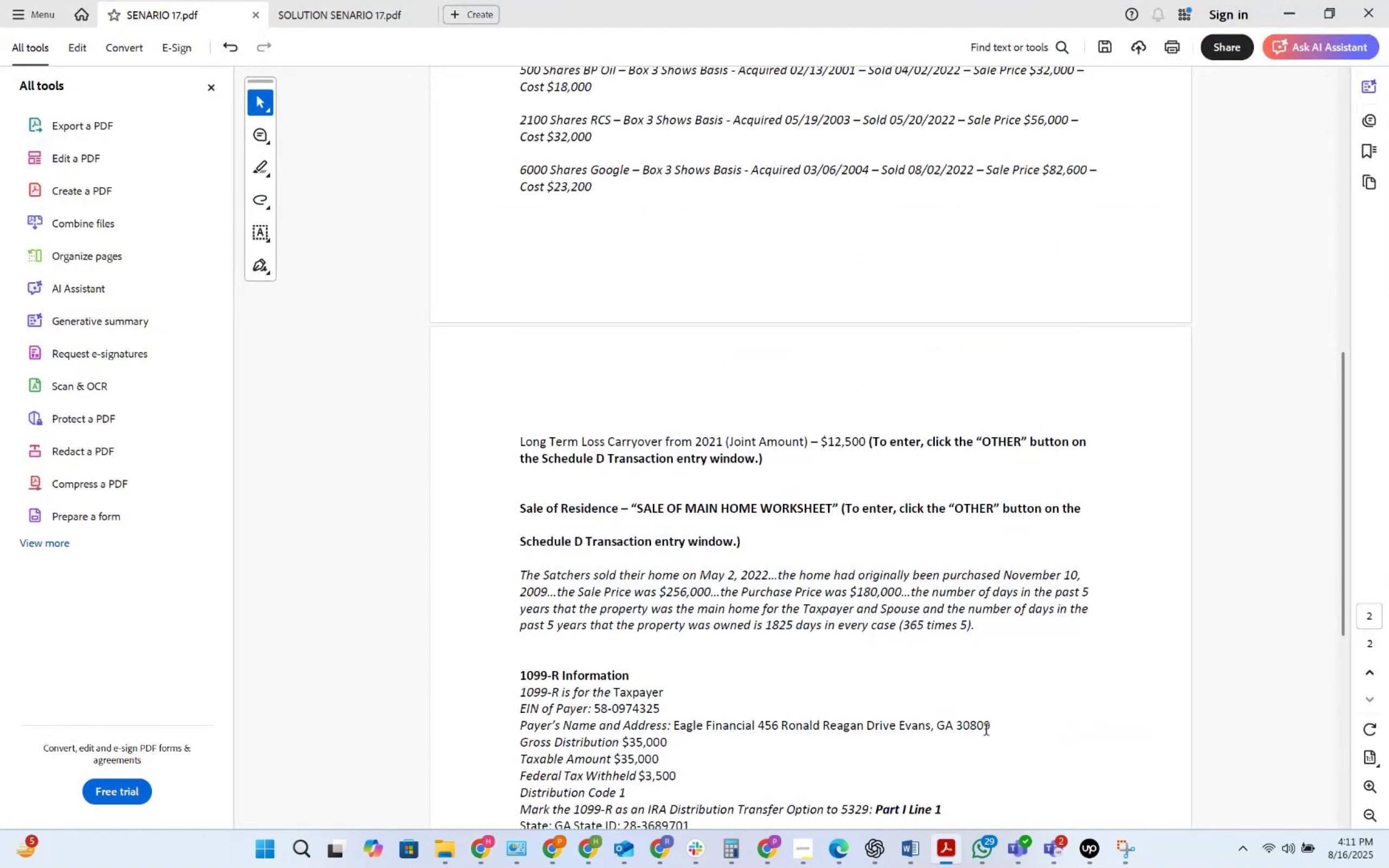 
scroll: coordinate [827, 646], scroll_direction: down, amount: 23.0
 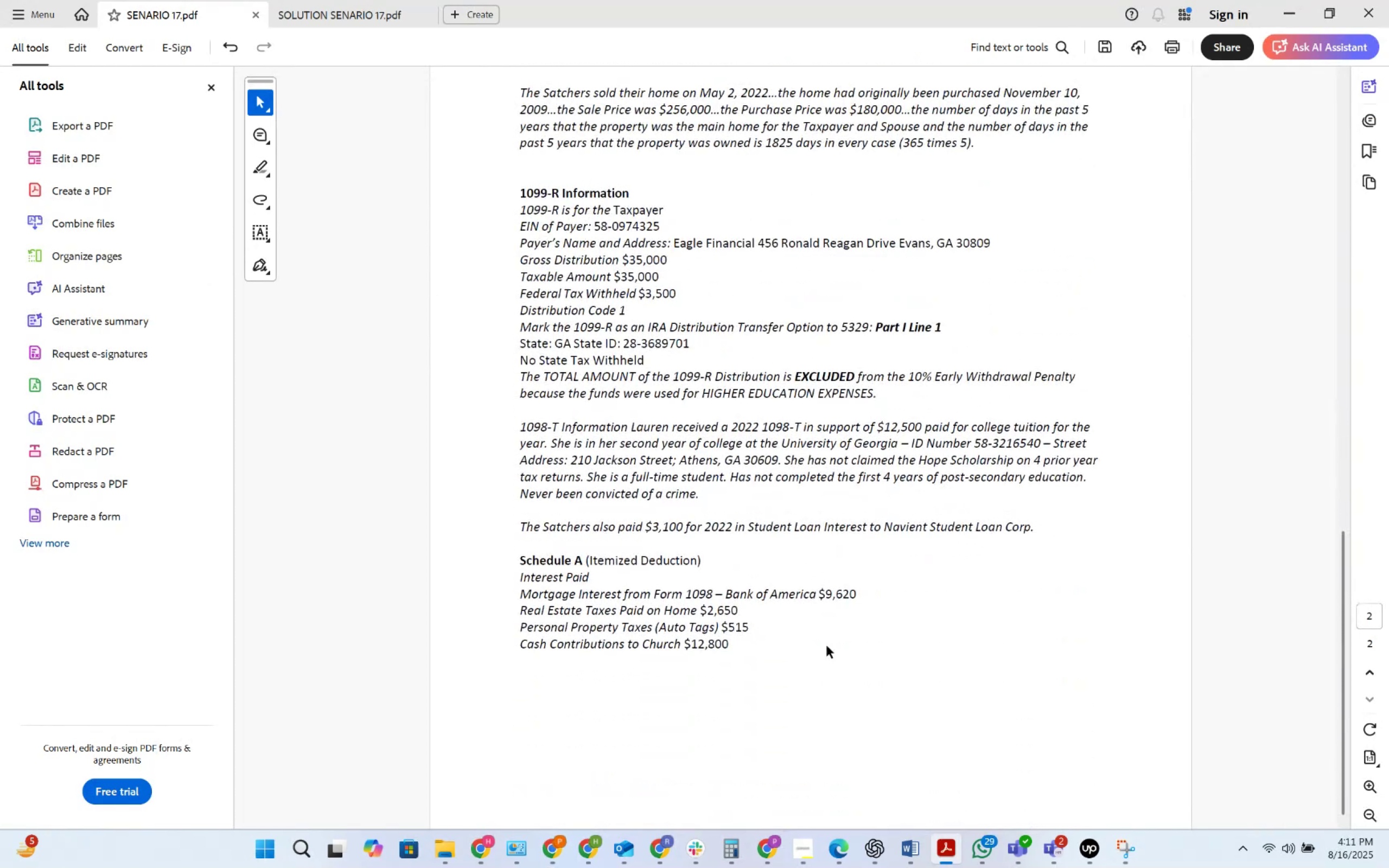 
key(Alt+AltLeft)
 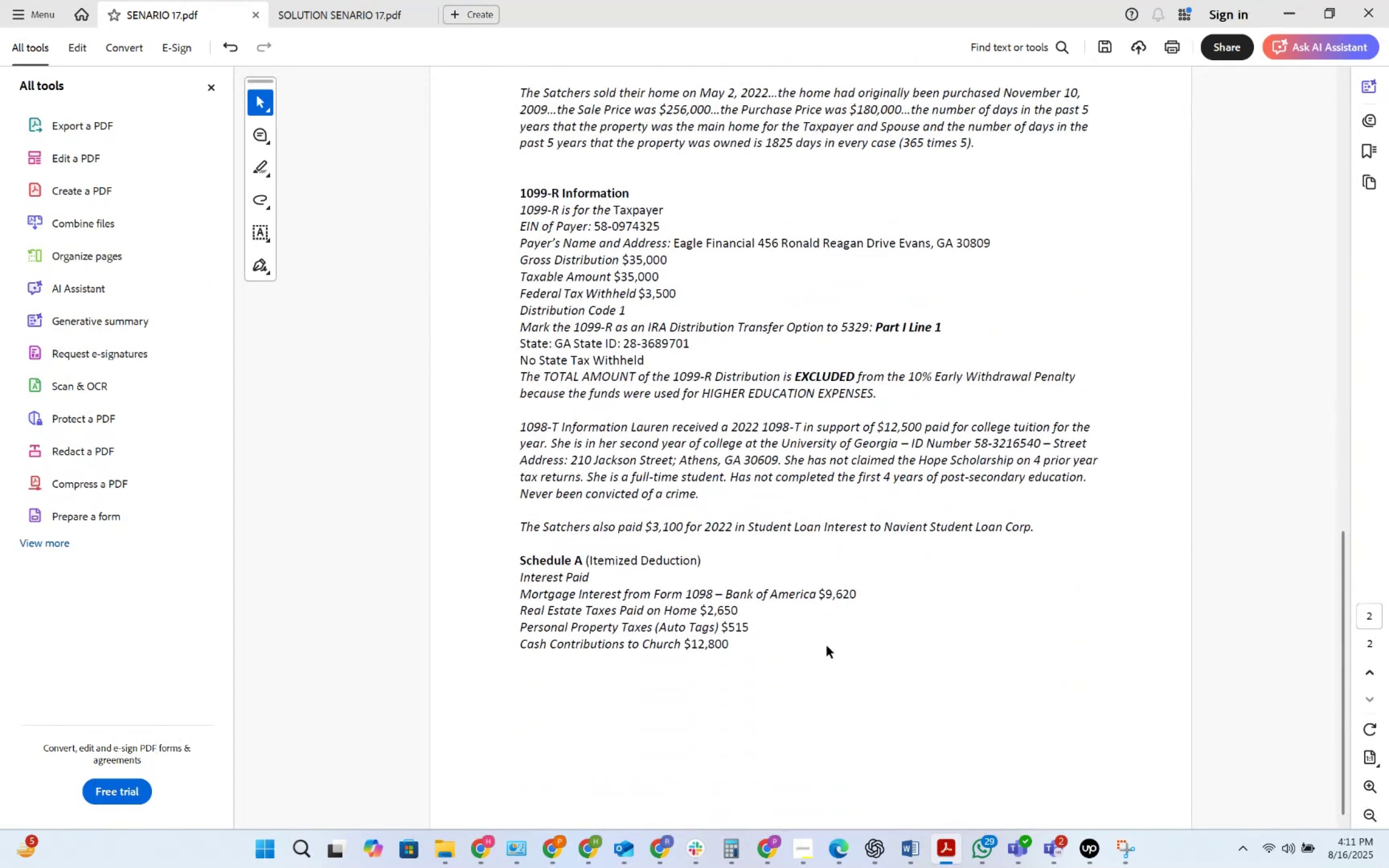 
key(Alt+Tab)
 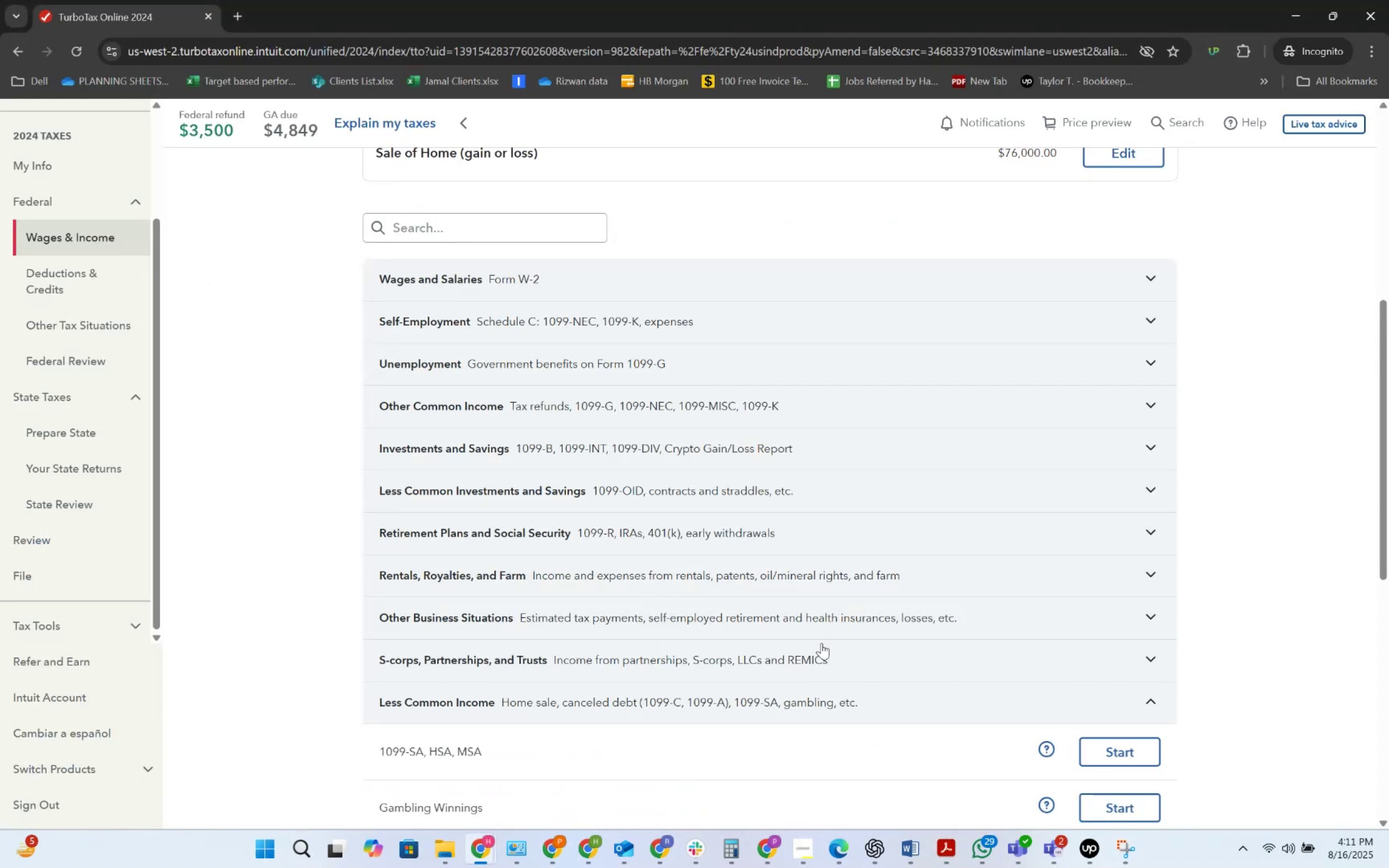 
wait(7.58)
 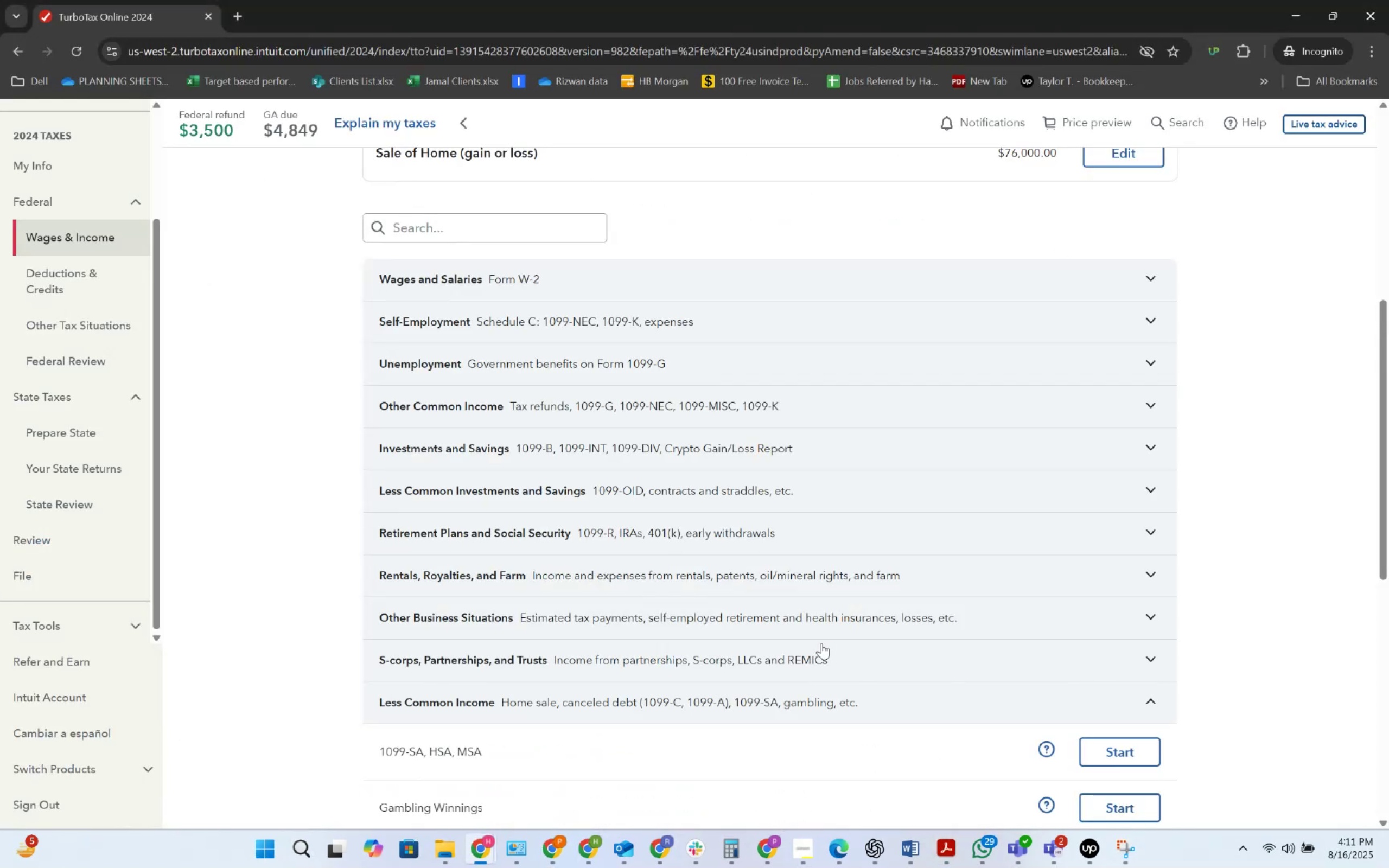 
scroll: coordinate [651, 617], scroll_direction: down, amount: 9.0
 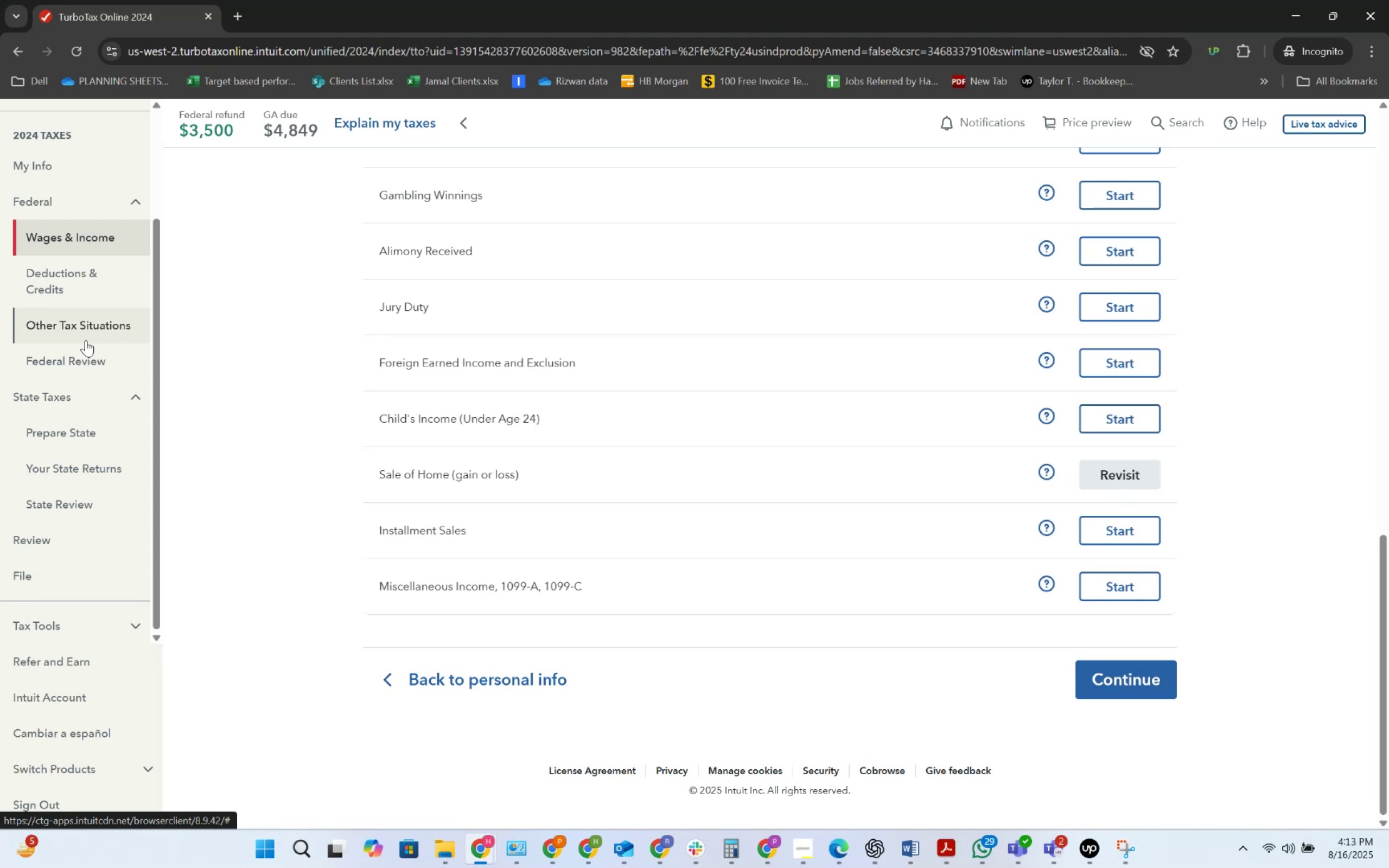 
wait(98.99)
 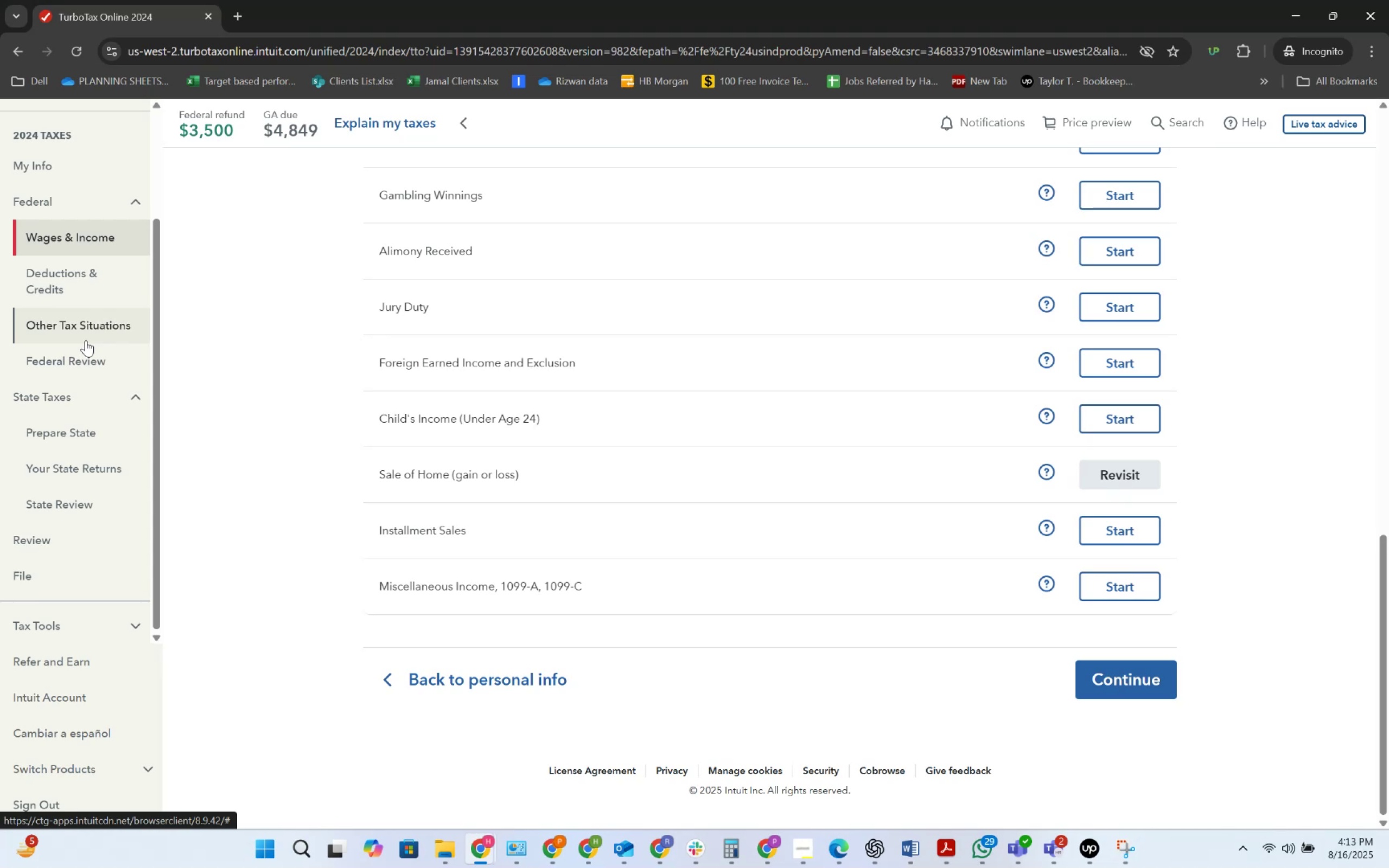 
scroll: coordinate [415, 544], scroll_direction: up, amount: 3.0
 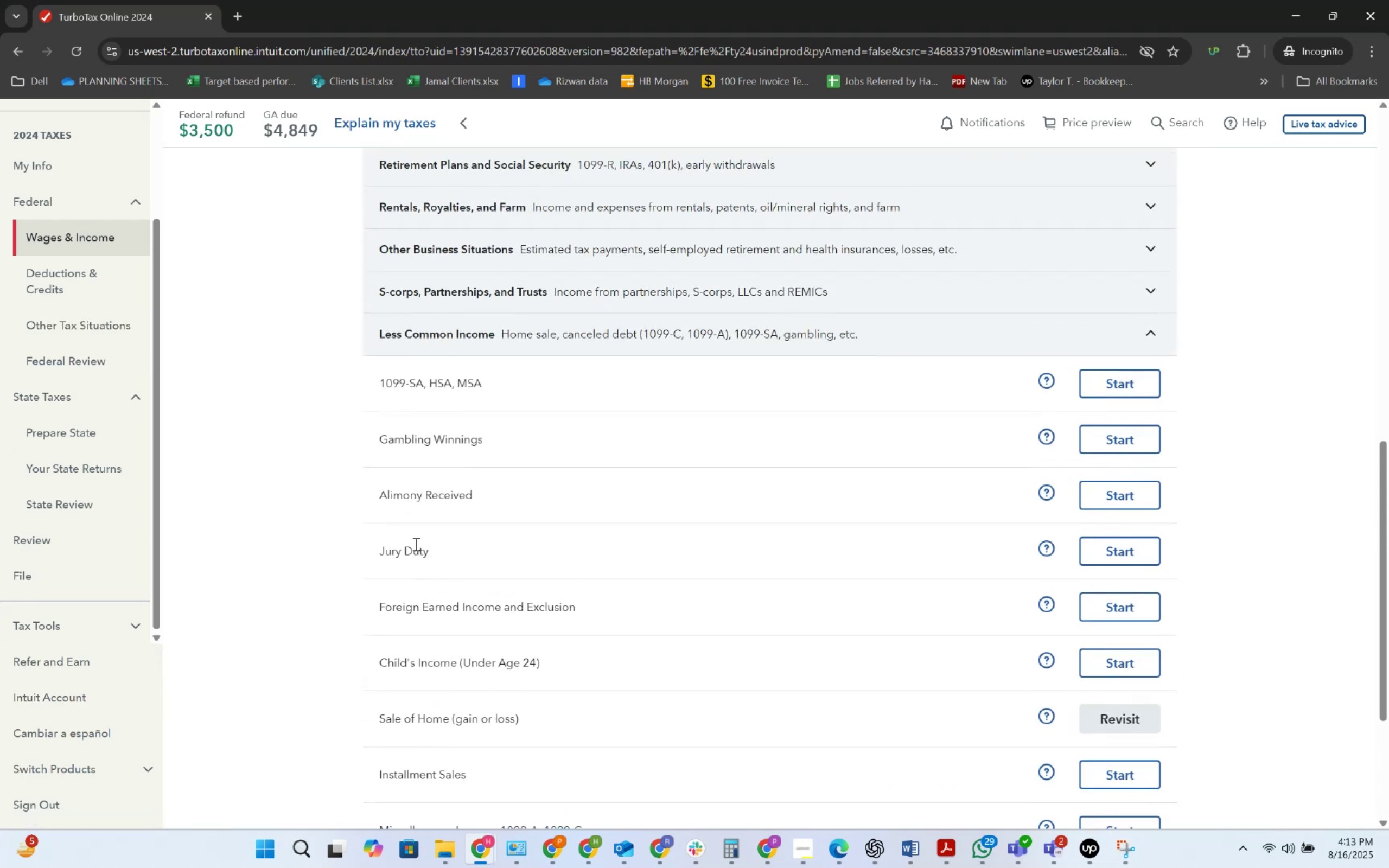 
scroll: coordinate [415, 544], scroll_direction: down, amount: 3.0
 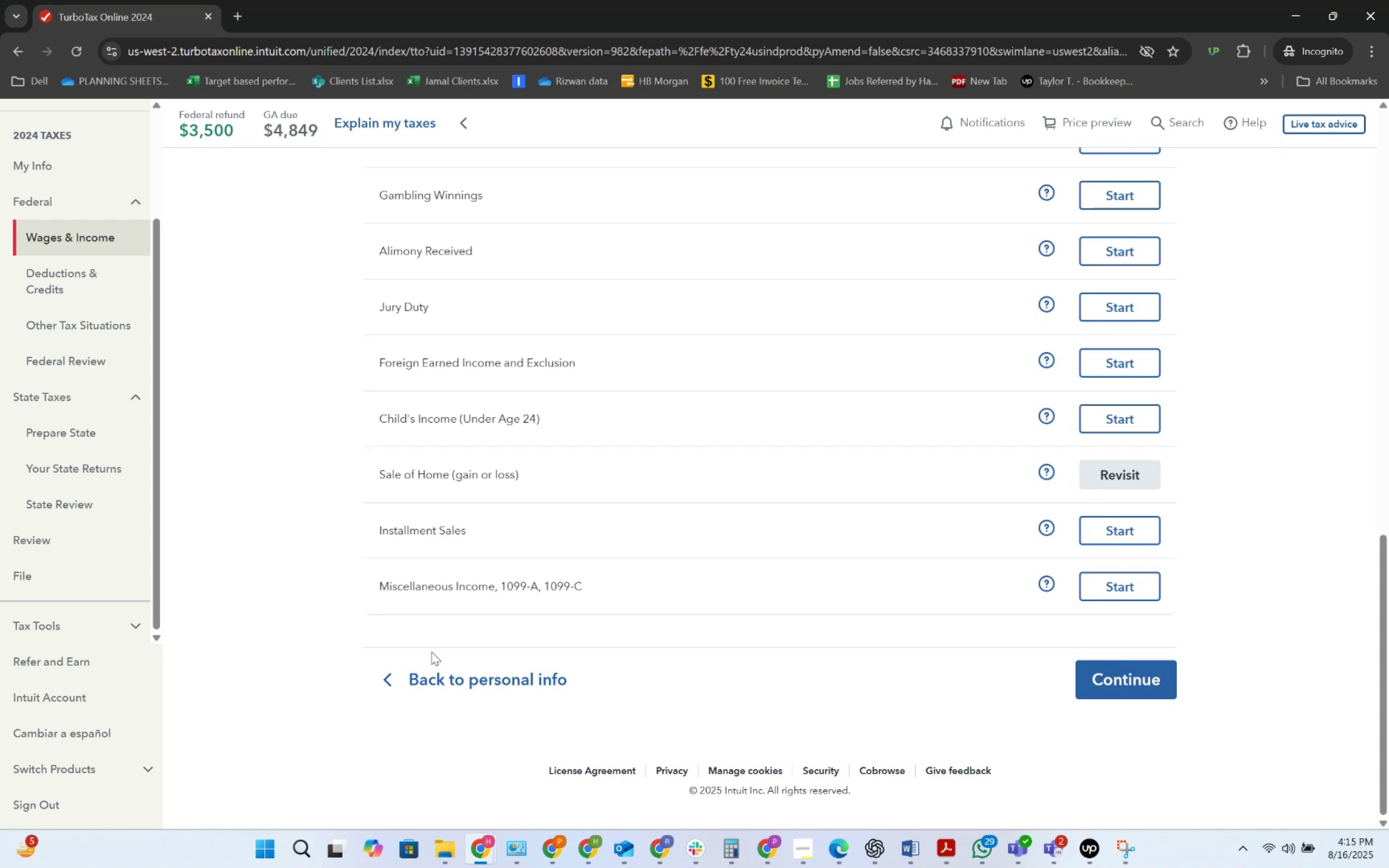 
wait(117.29)
 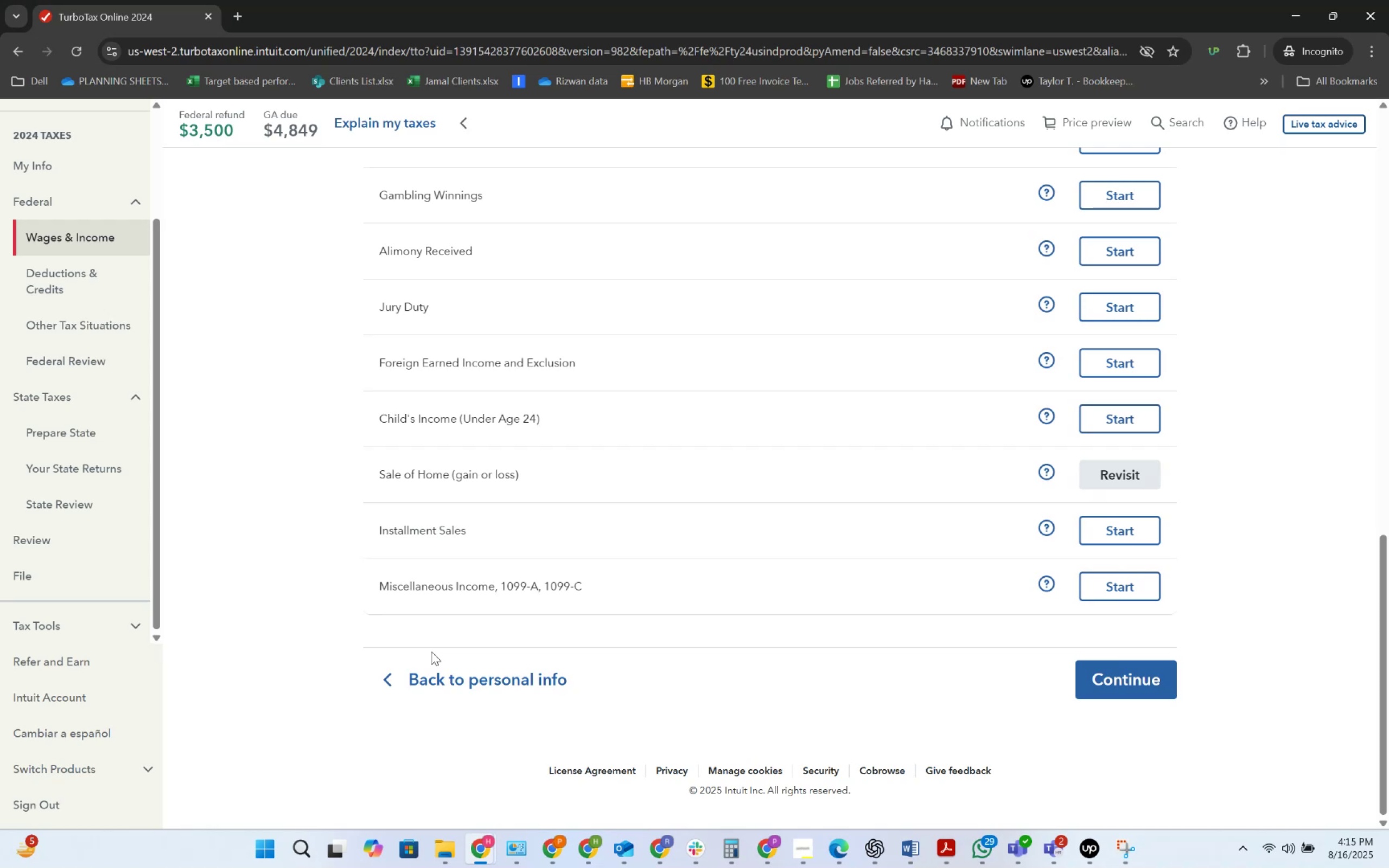 
left_click([700, 855])
 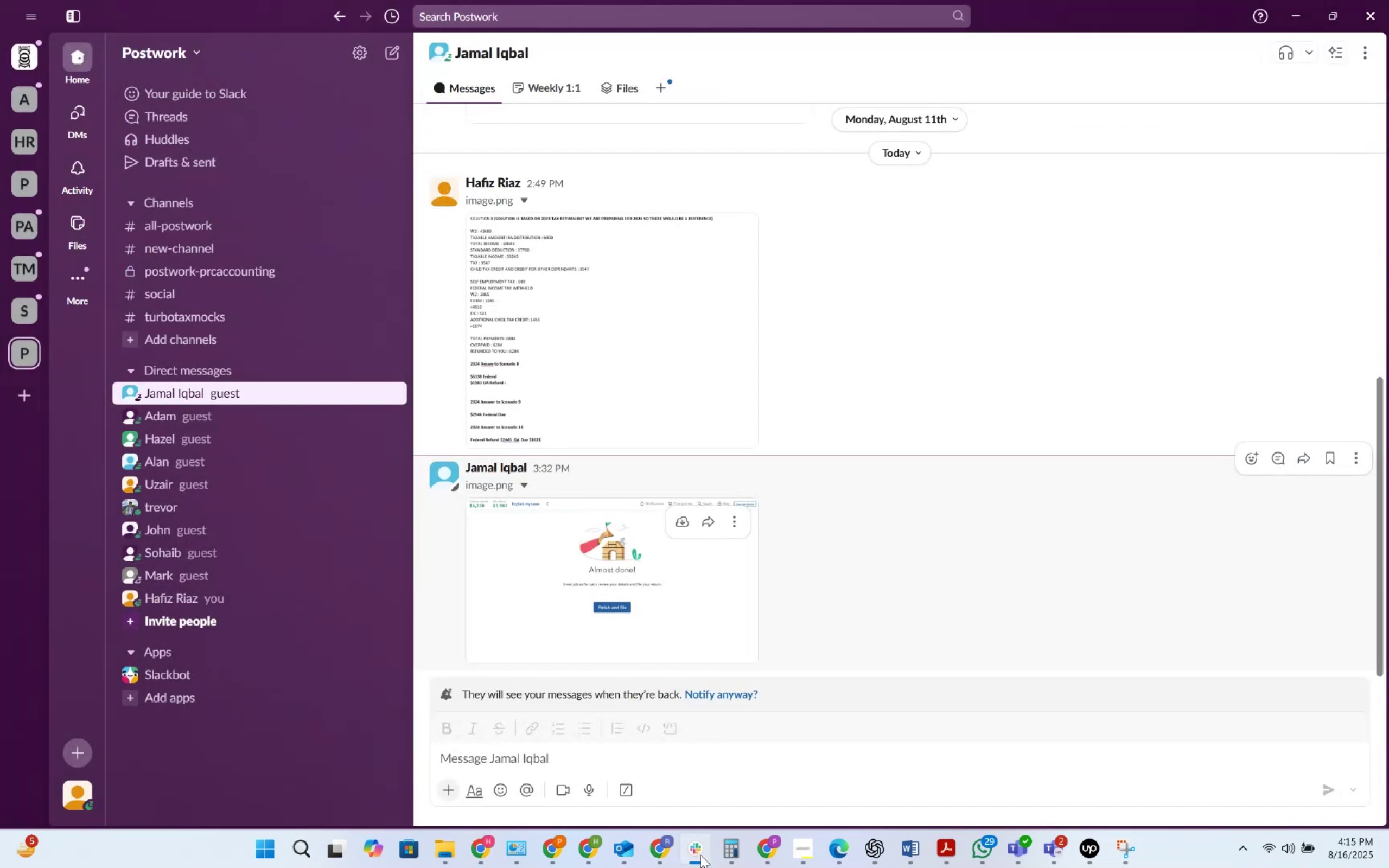 
left_click([700, 855])
 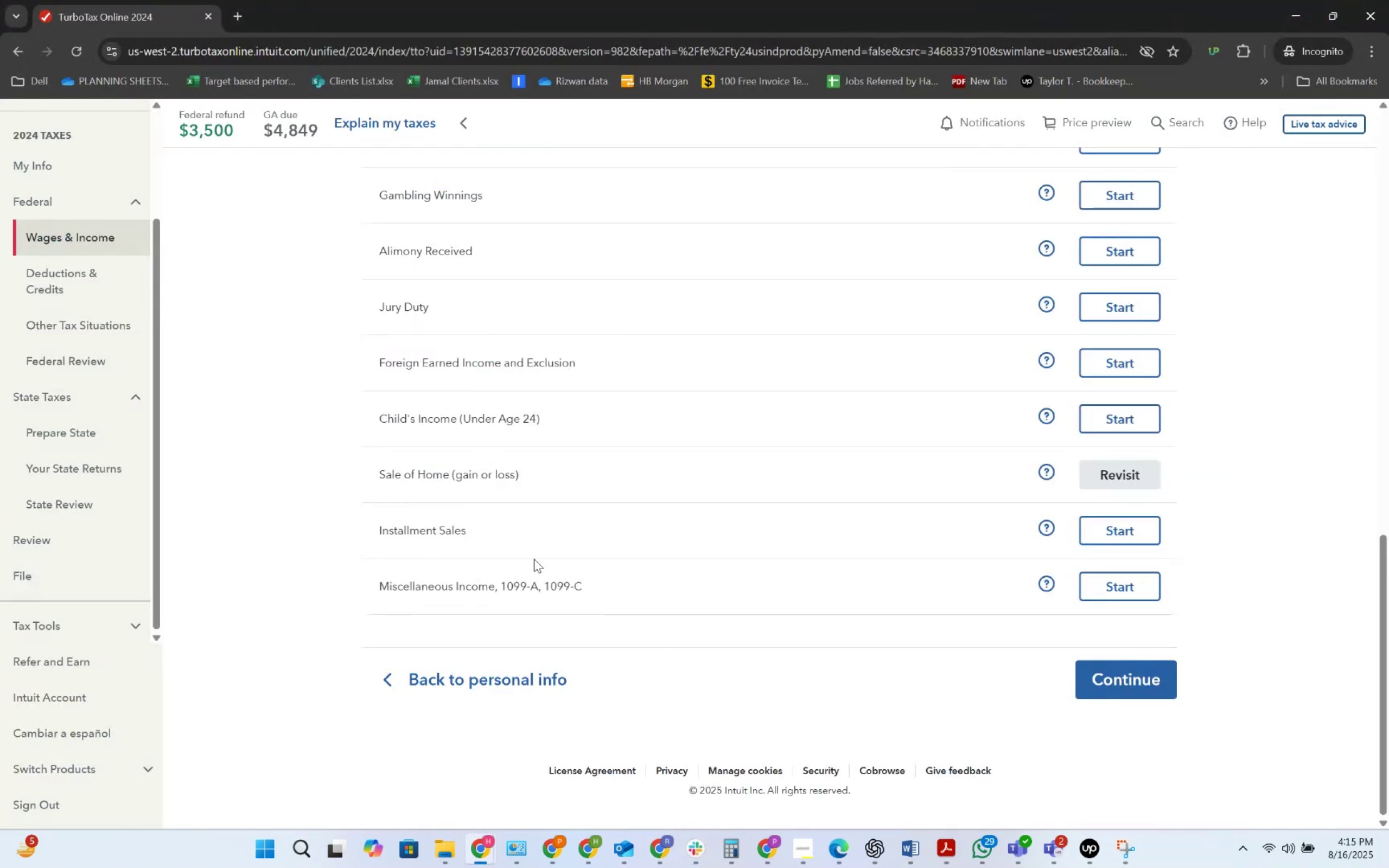 
wait(9.39)
 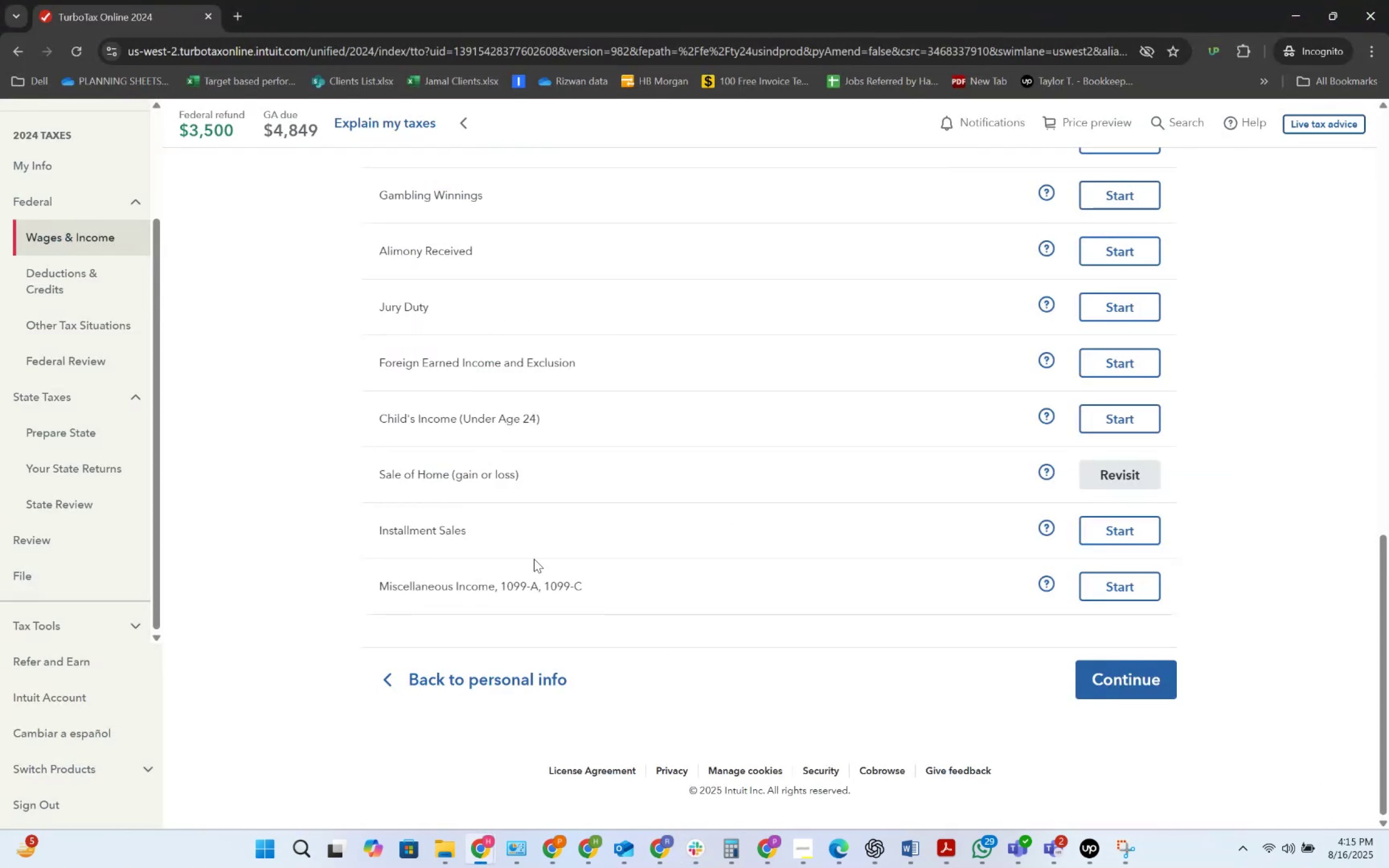 
left_click([72, 263])
 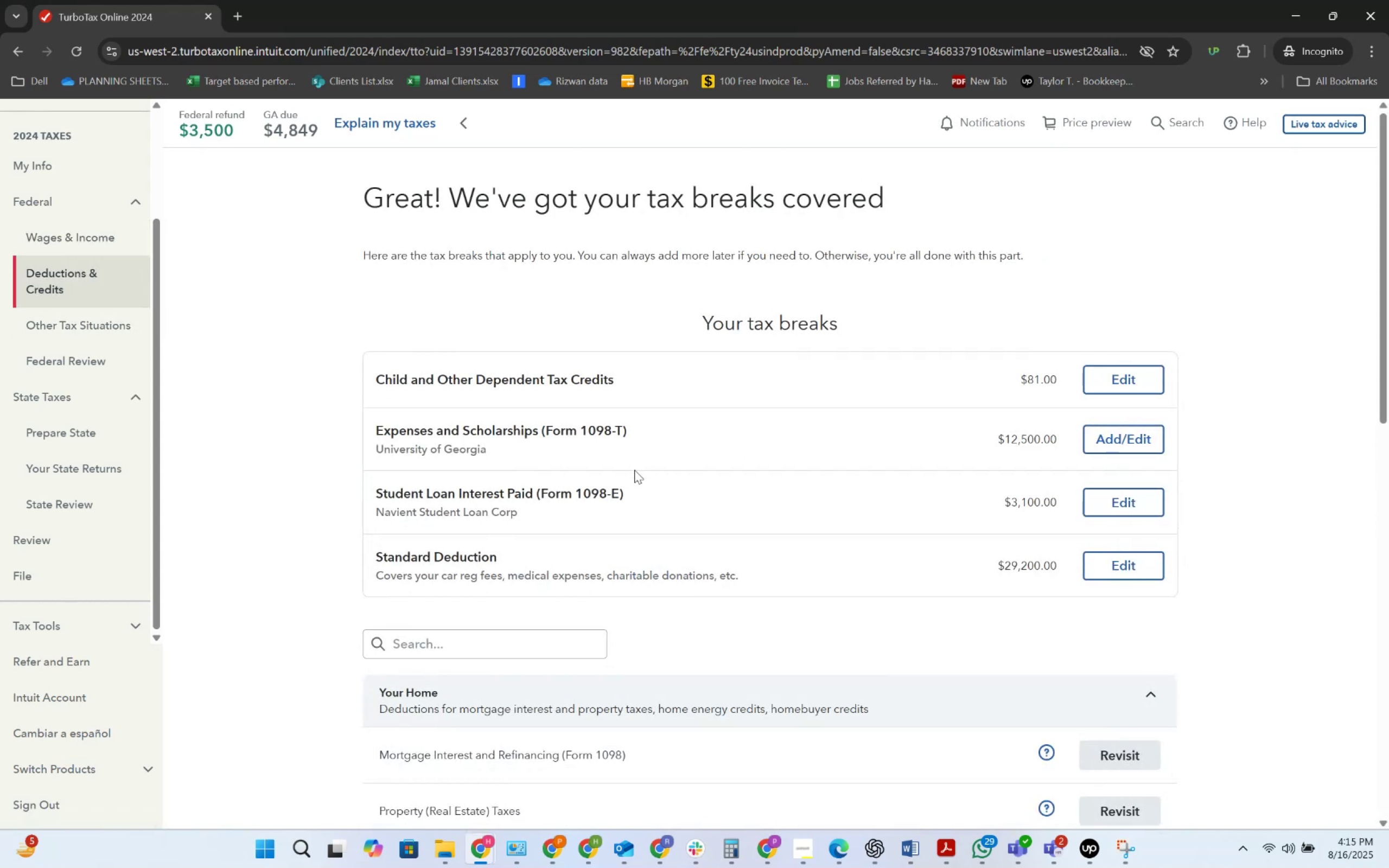 
wait(8.48)
 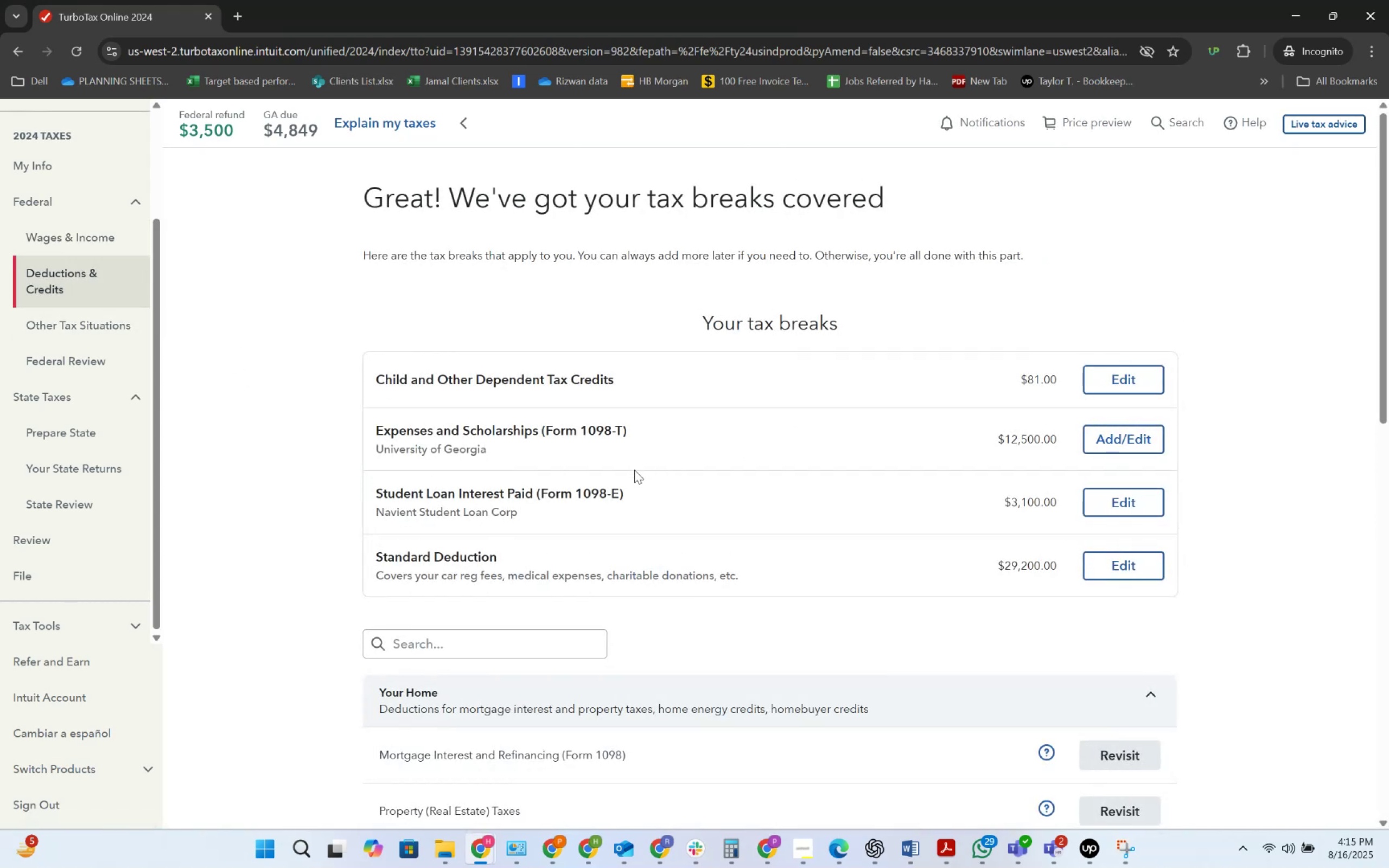 
scroll: coordinate [634, 470], scroll_direction: down, amount: 1.0
 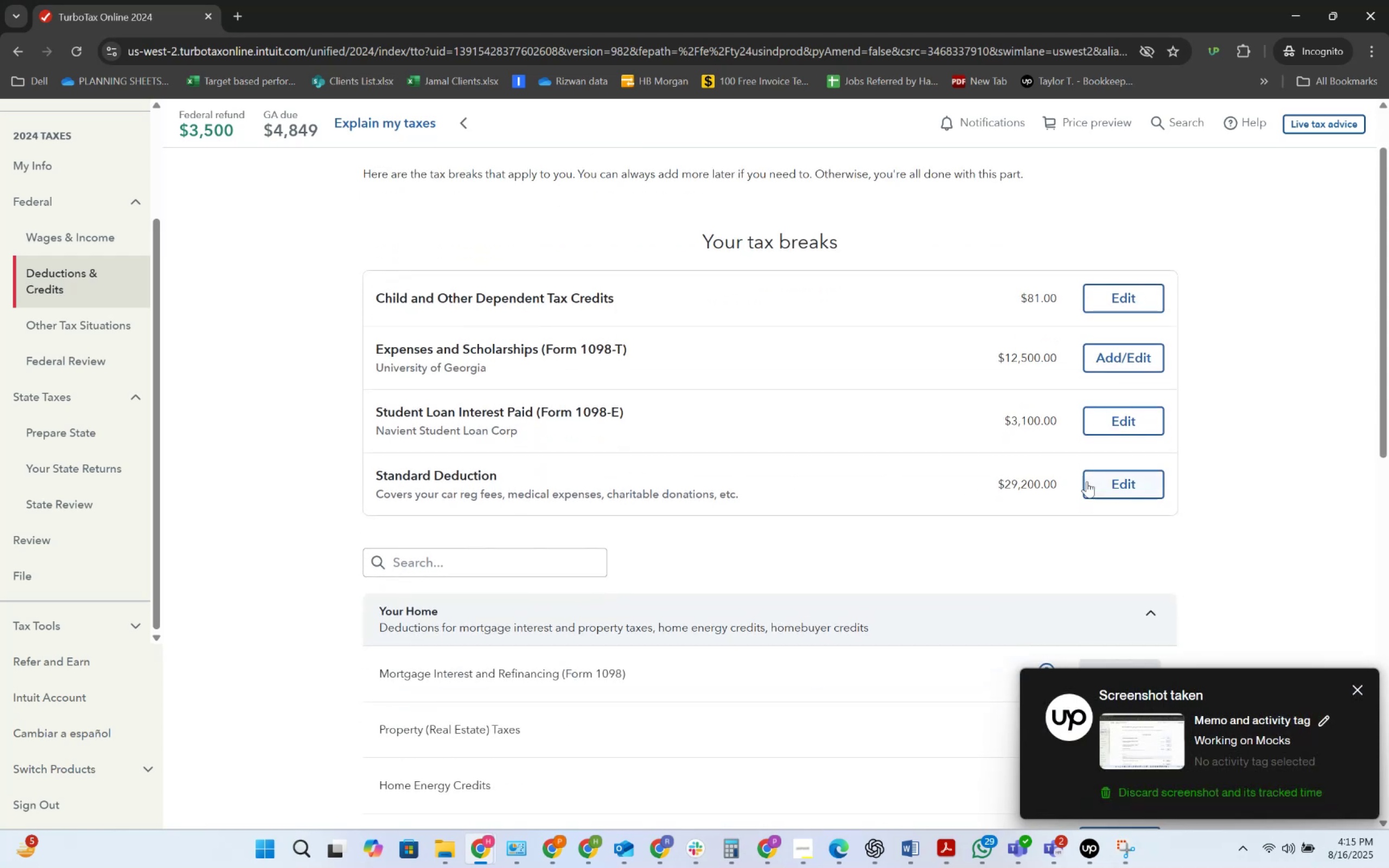 
left_click([1096, 481])
 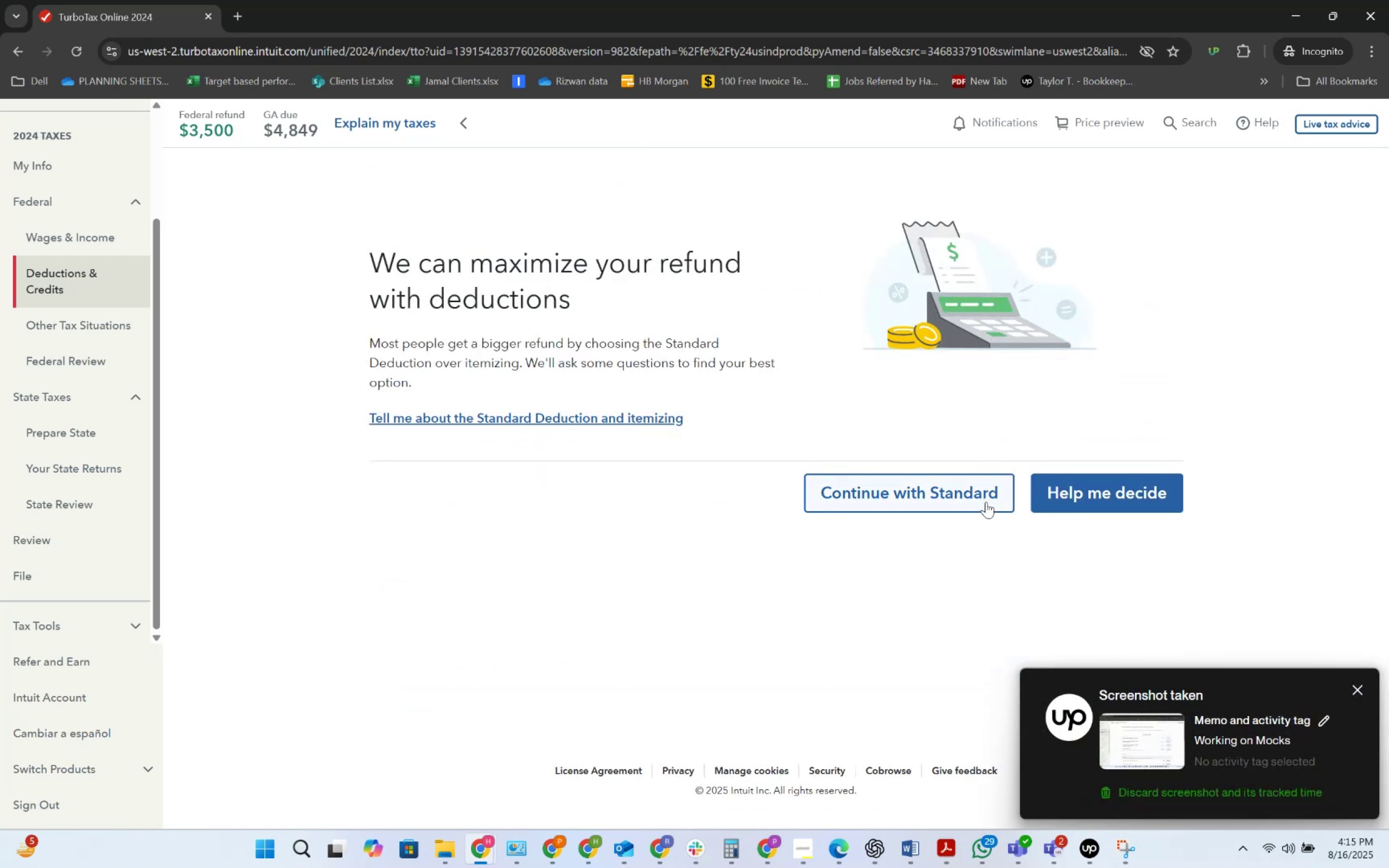 
left_click([1066, 502])
 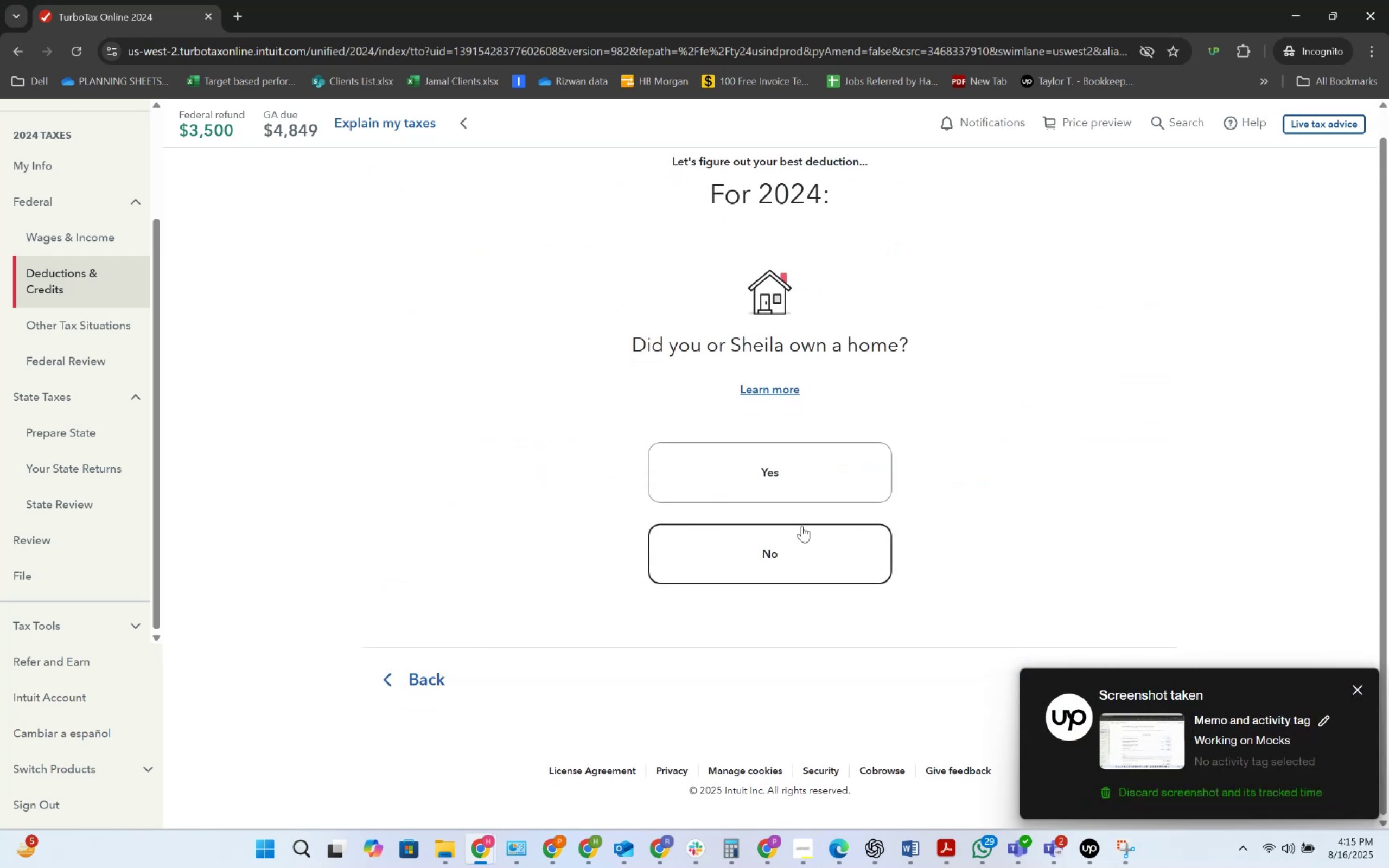 
left_click([802, 488])
 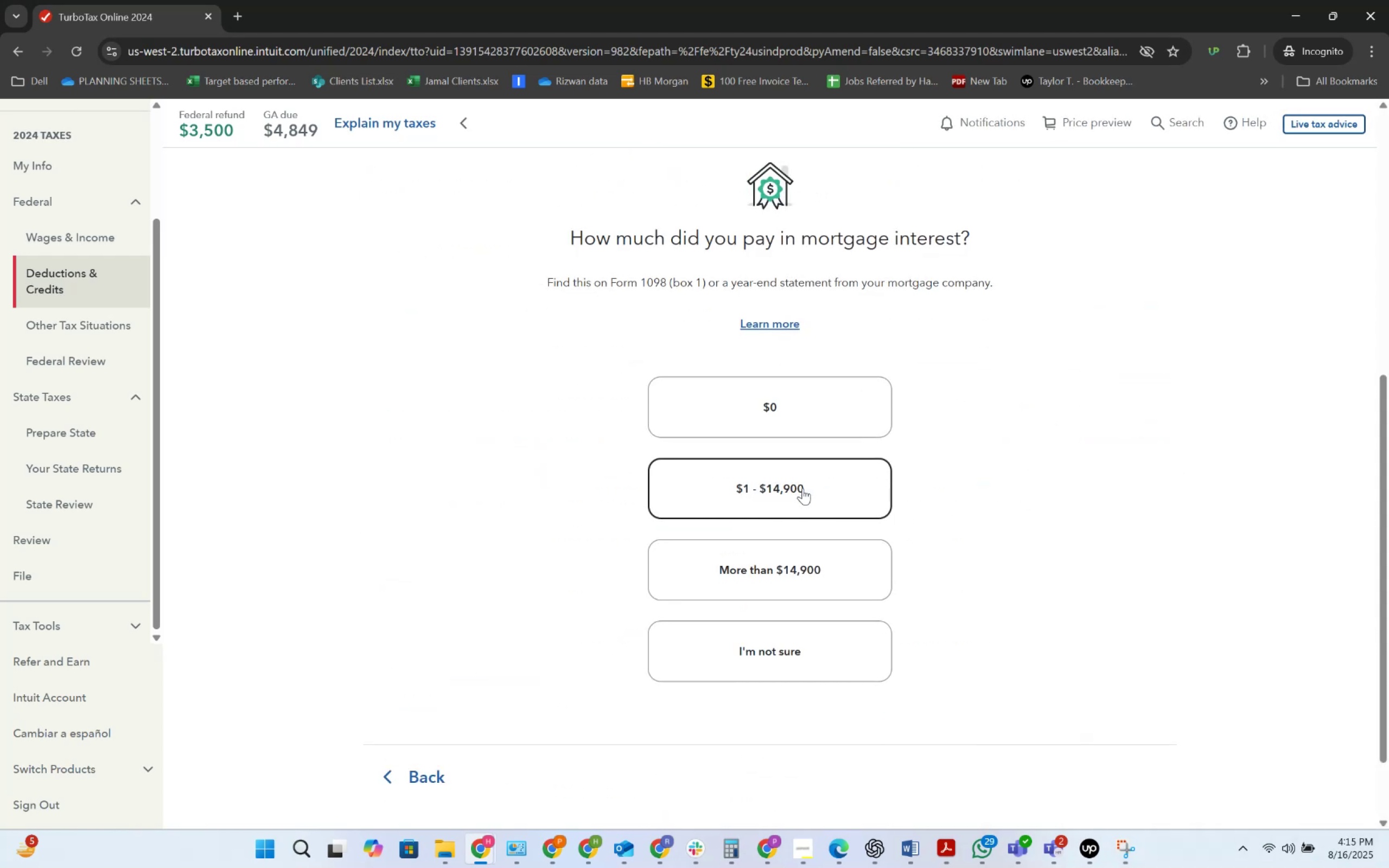 
key(Alt+AltLeft)
 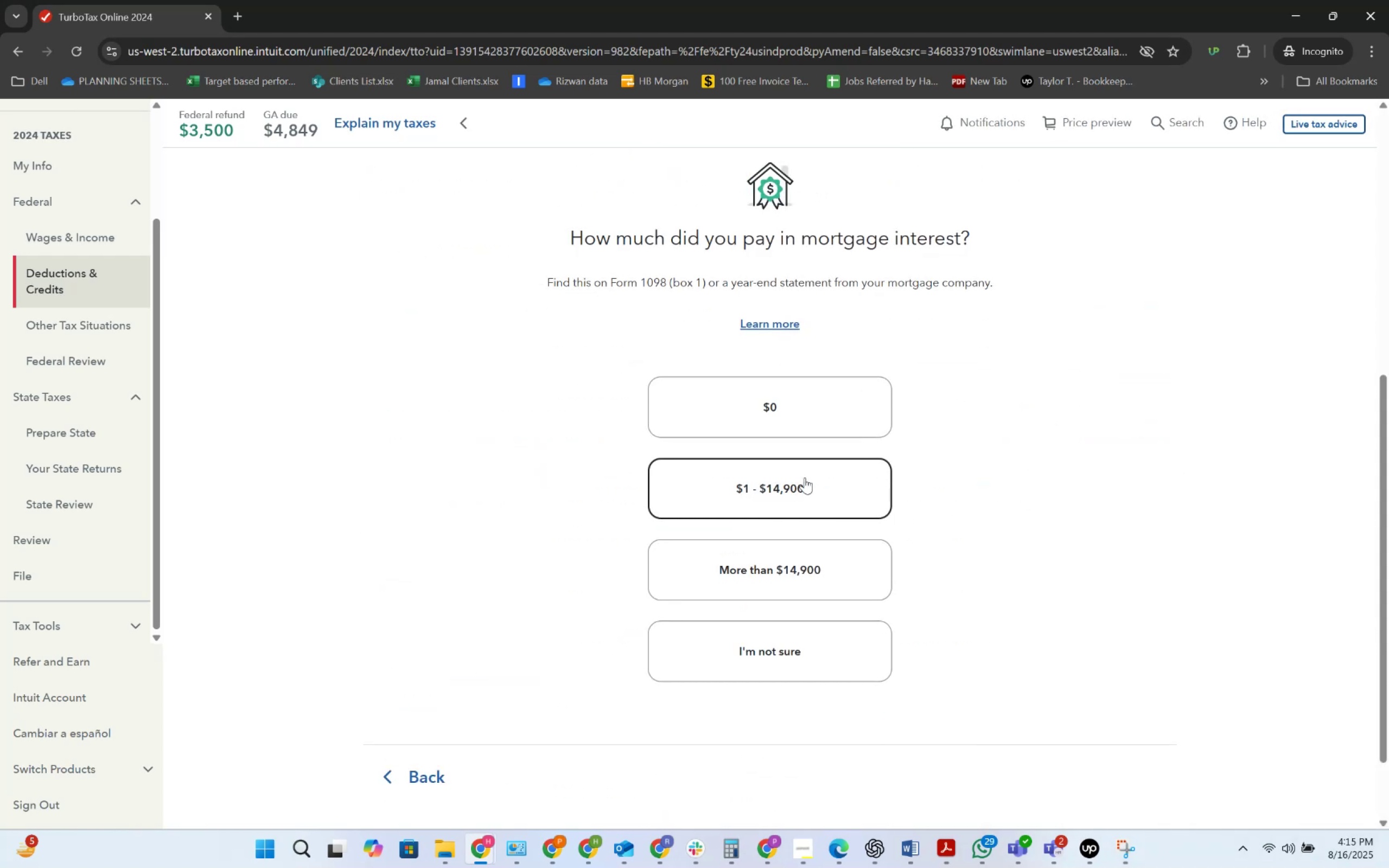 
key(Alt+Tab)
 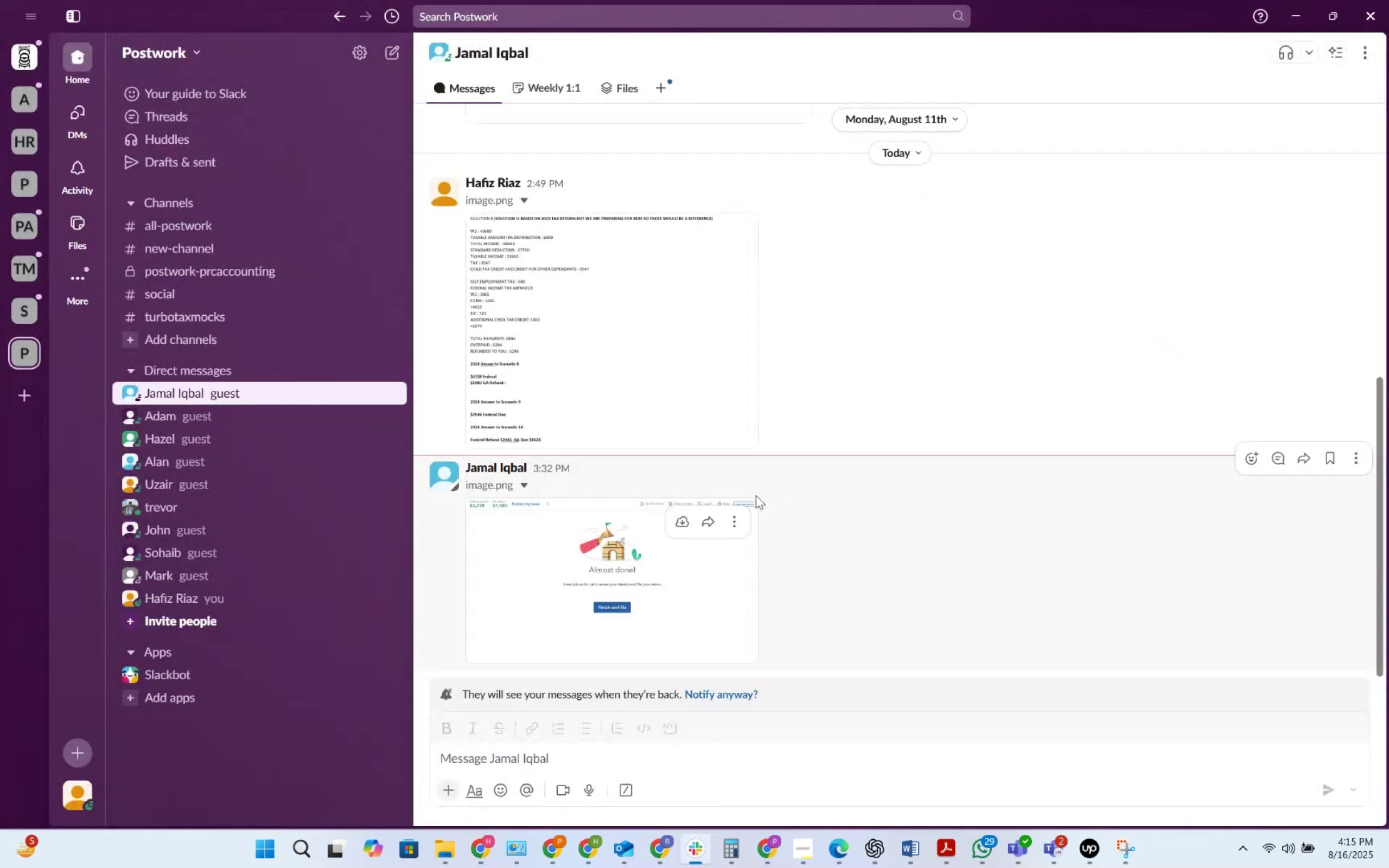 
key(Alt+AltLeft)
 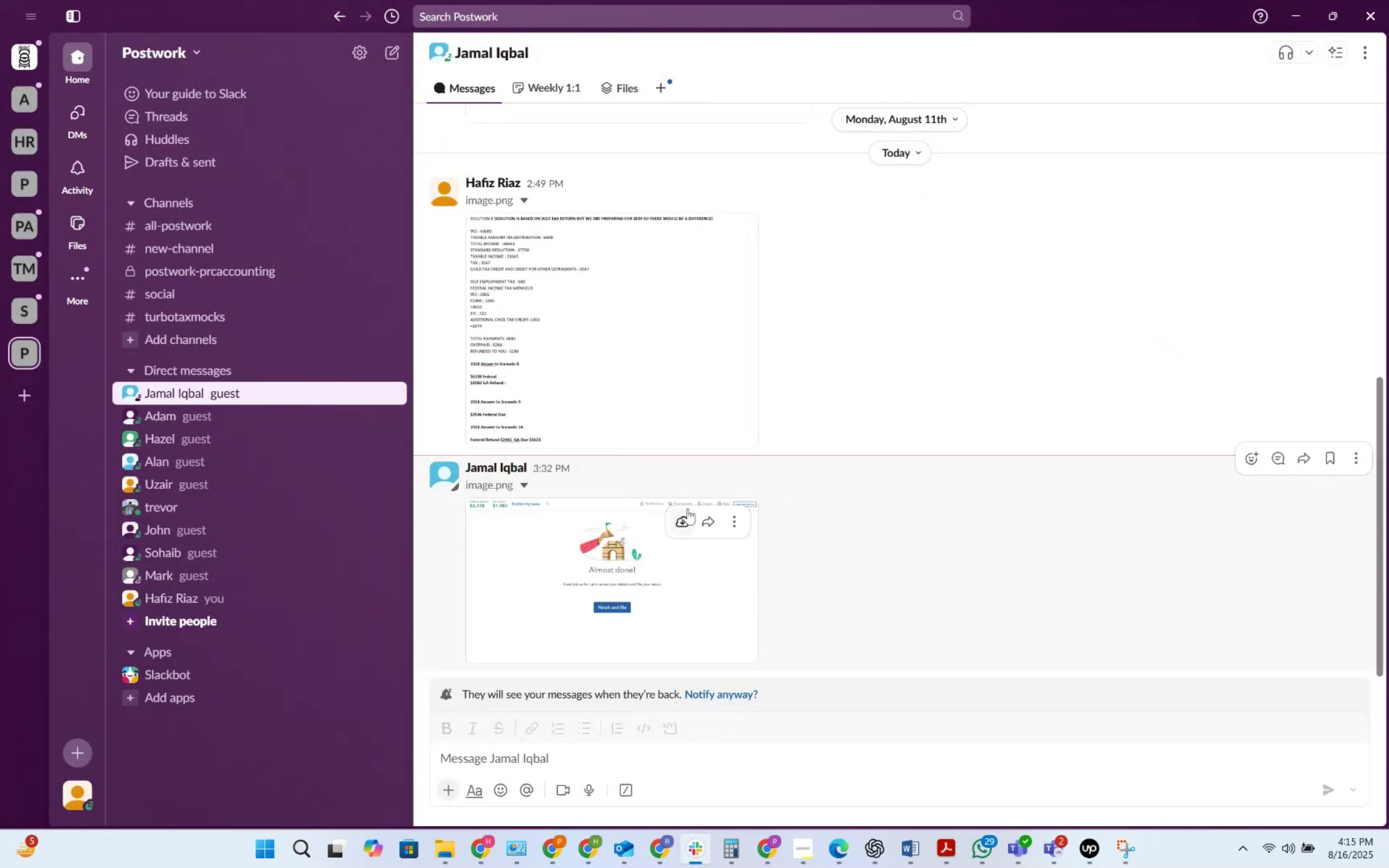 
key(Alt+Tab)
 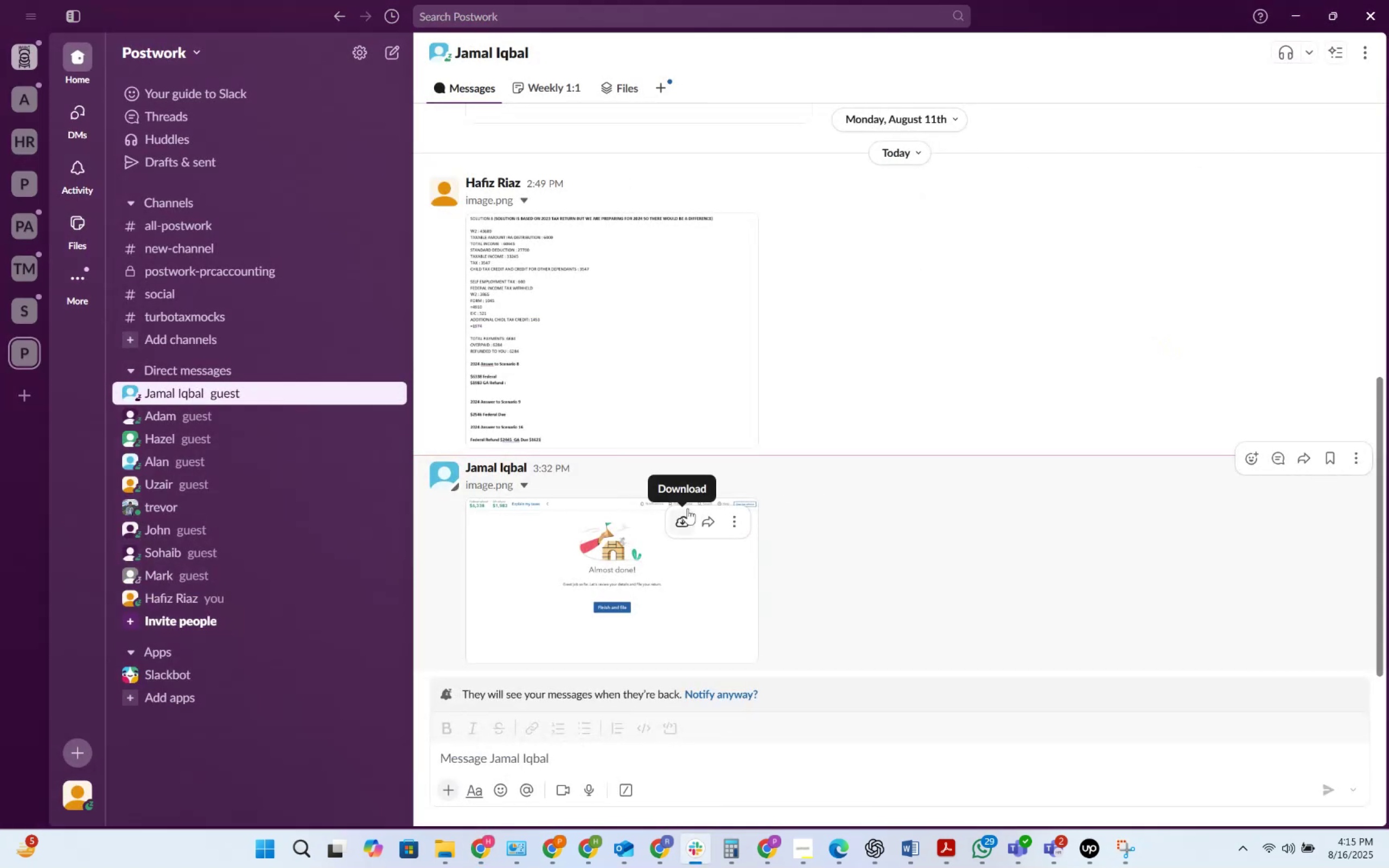 
key(Alt+Tab)
 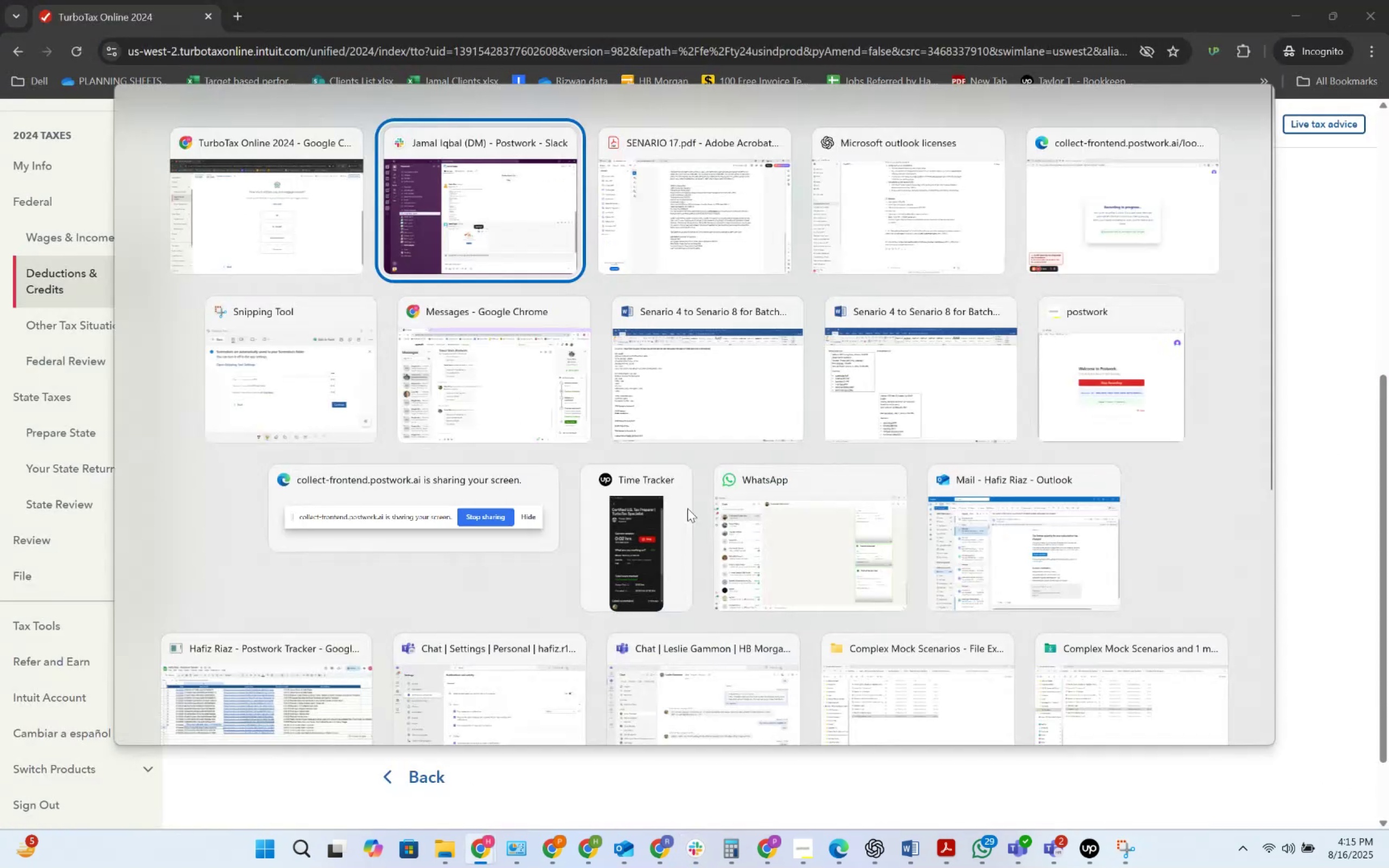 
key(Alt+Tab)
 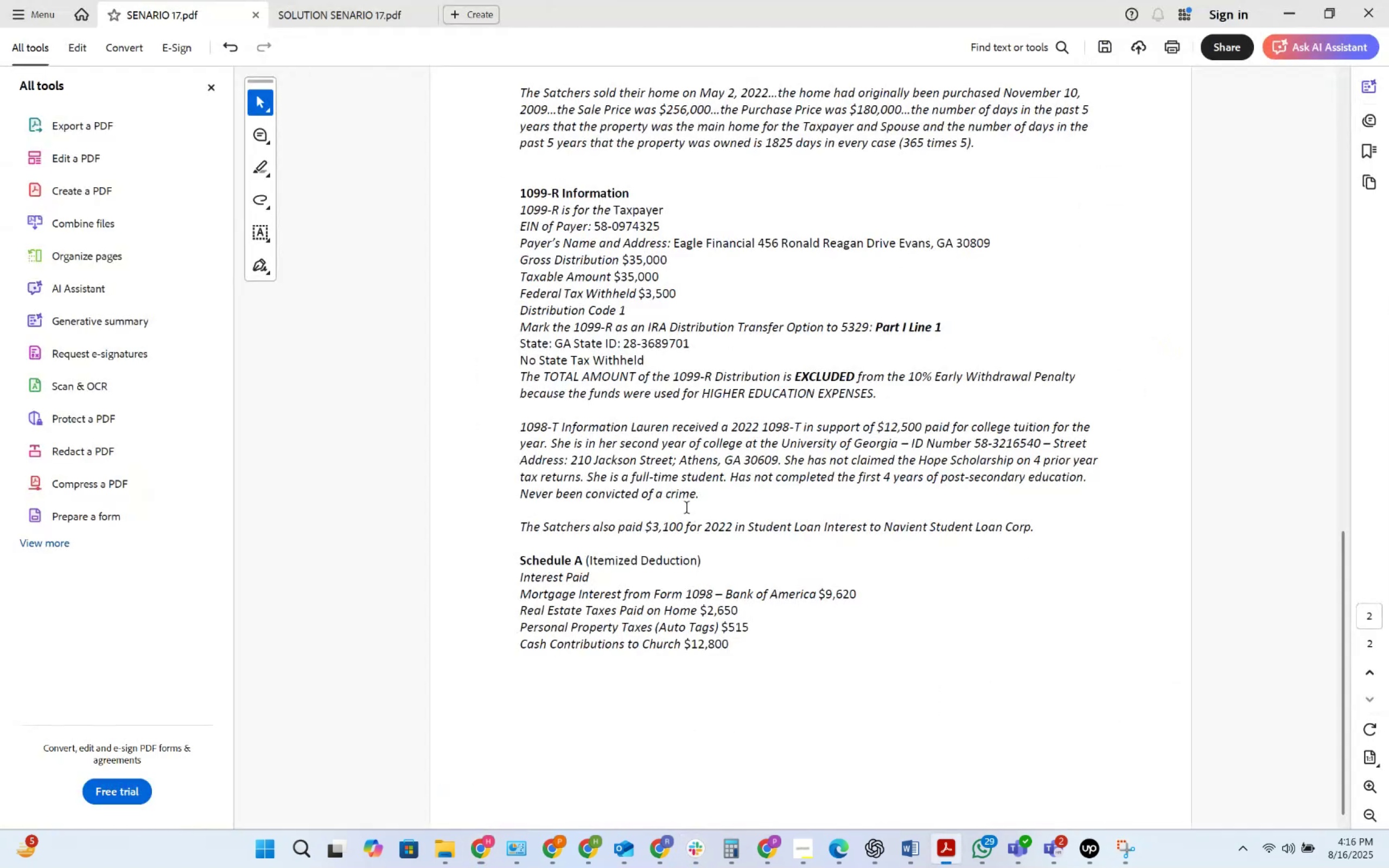 
scroll: coordinate [687, 508], scroll_direction: down, amount: 4.0
 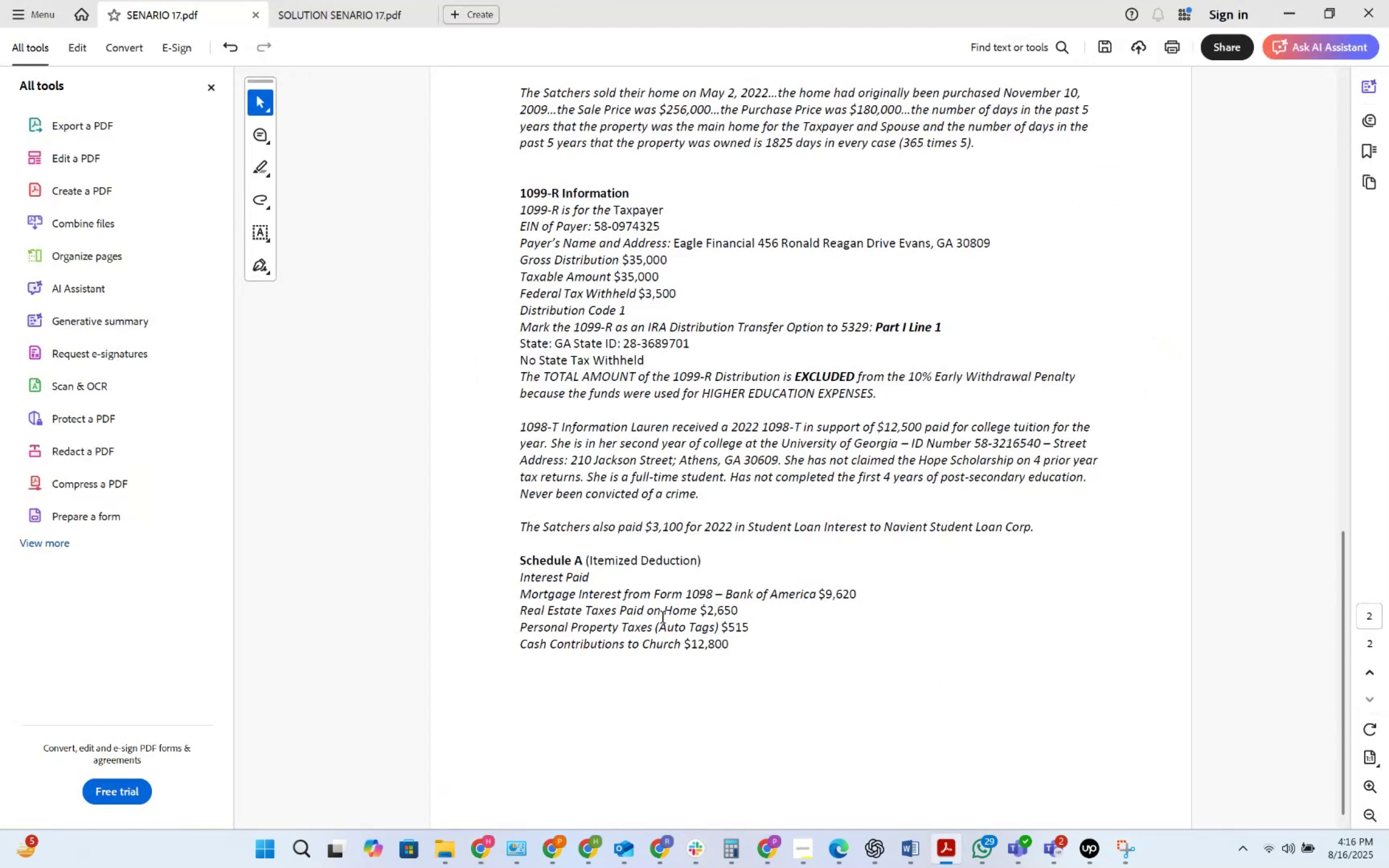 
wait(5.28)
 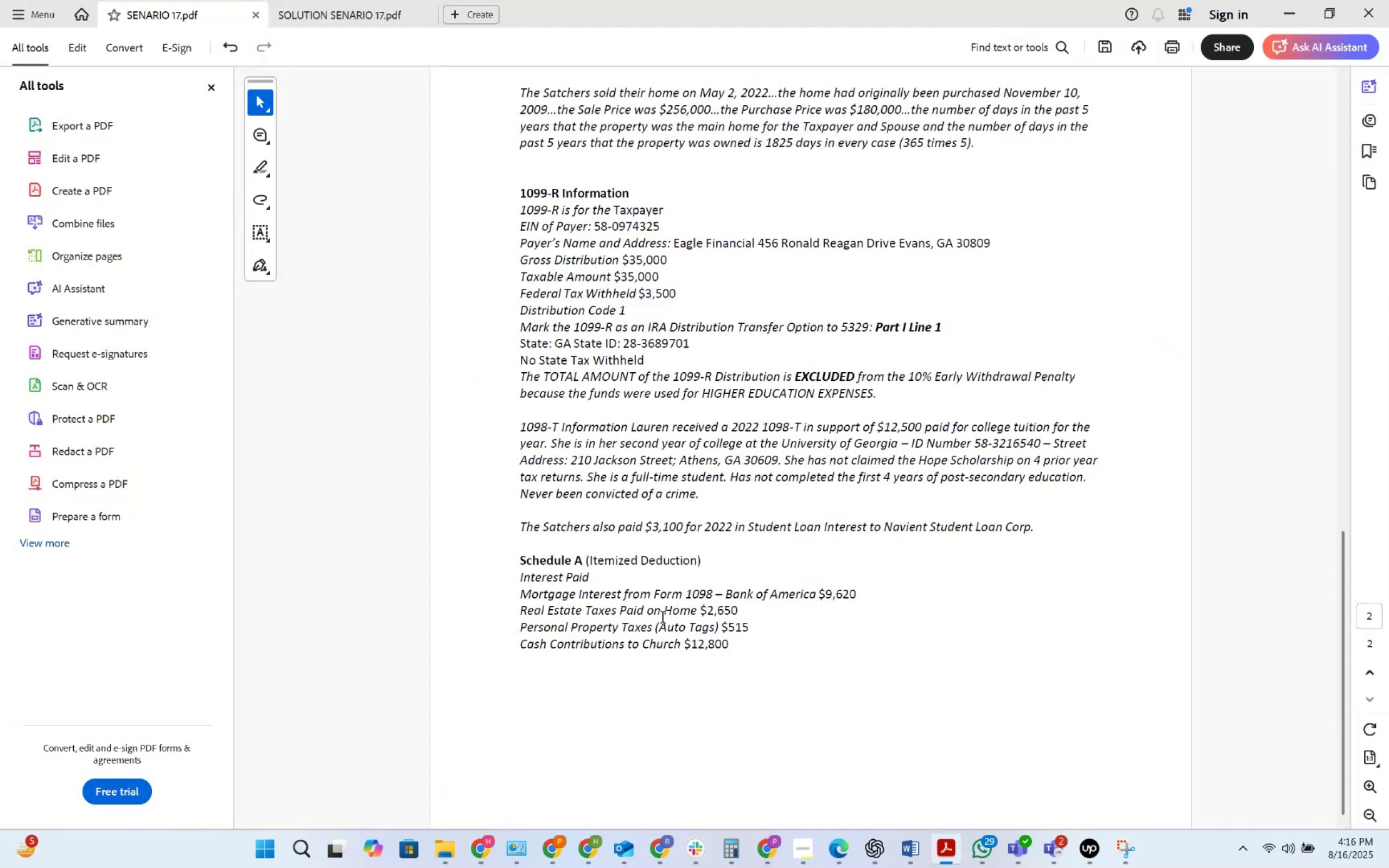 
key(Alt+AltLeft)
 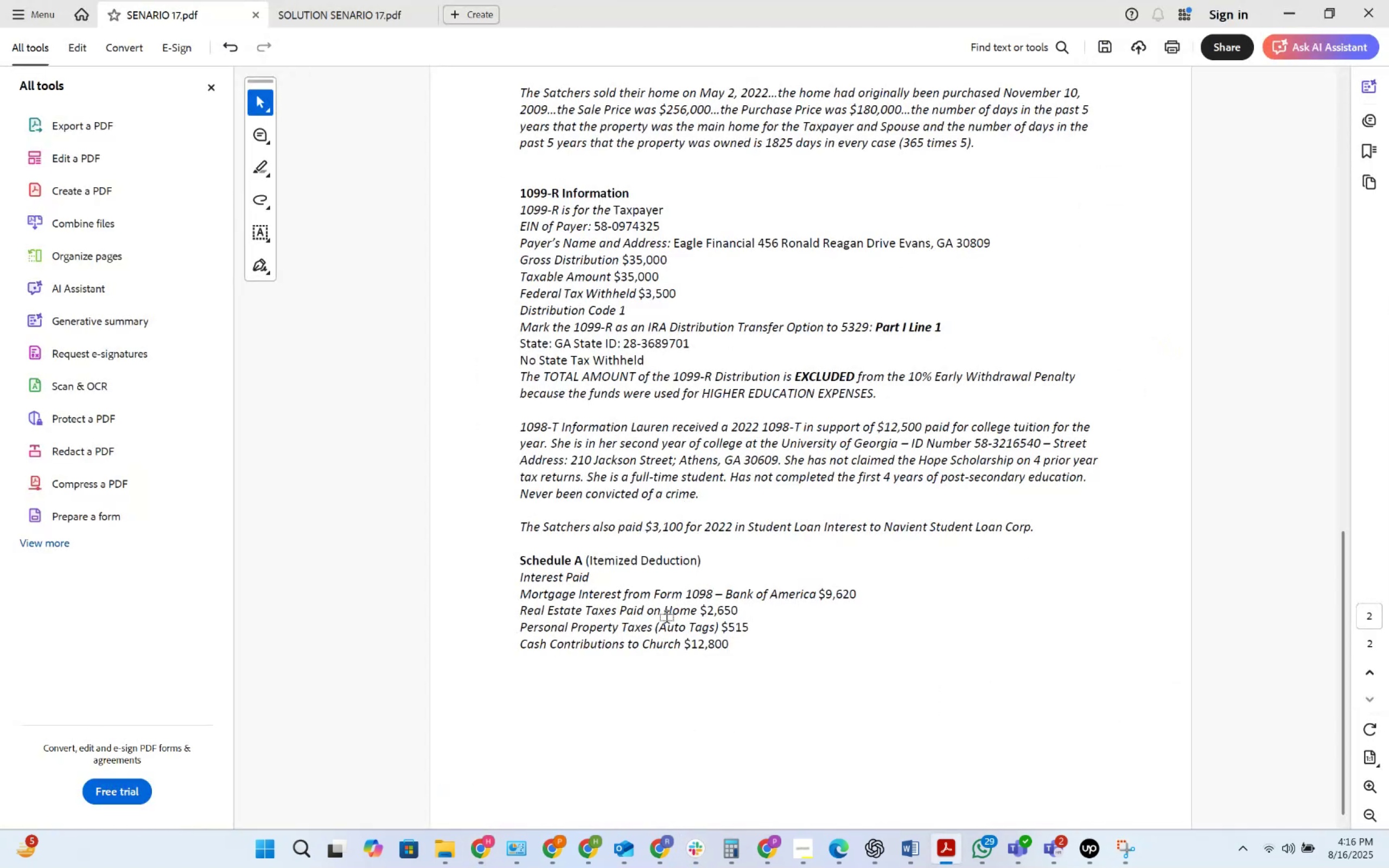 
key(Alt+Tab)
 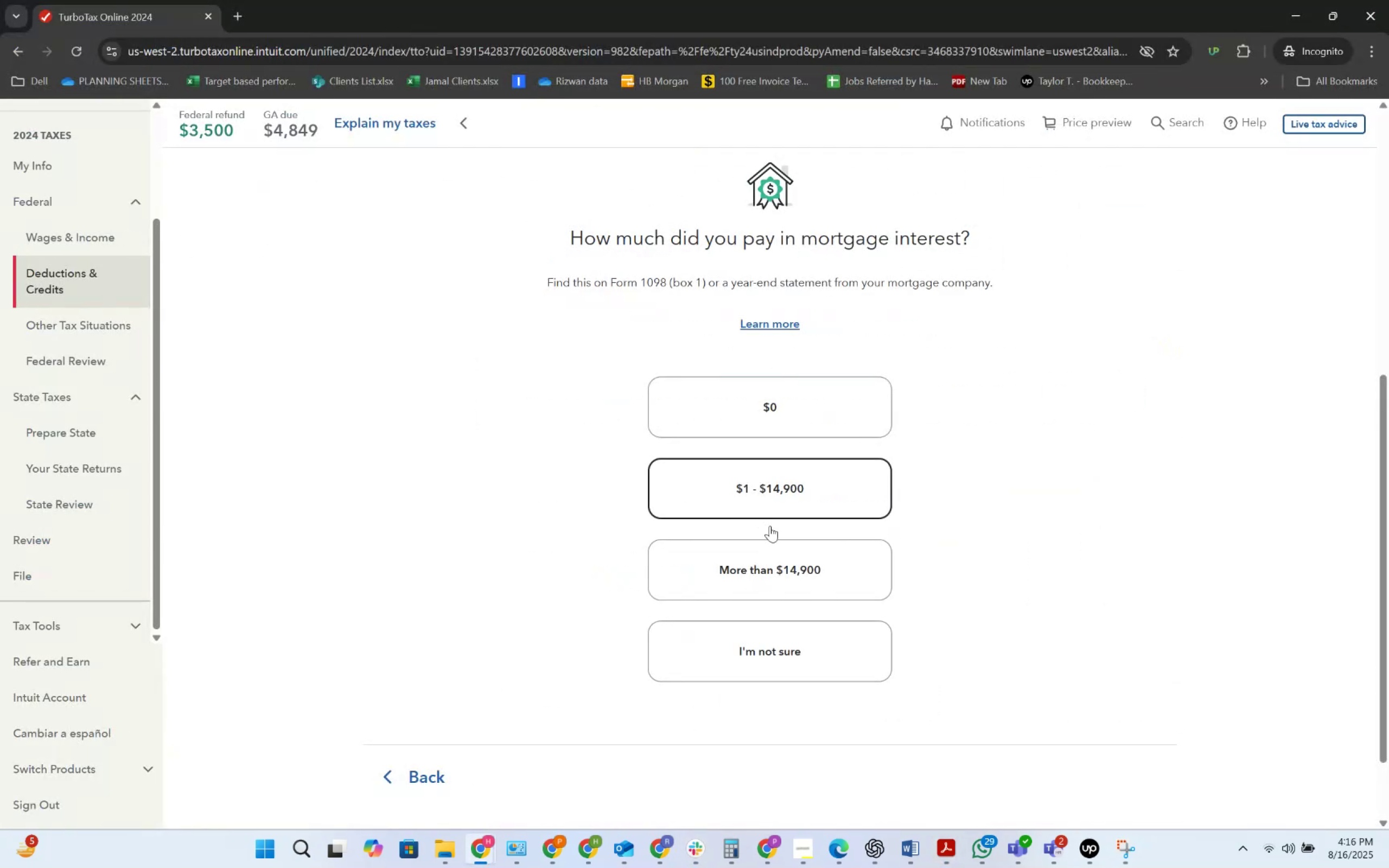 
key(Alt+AltLeft)
 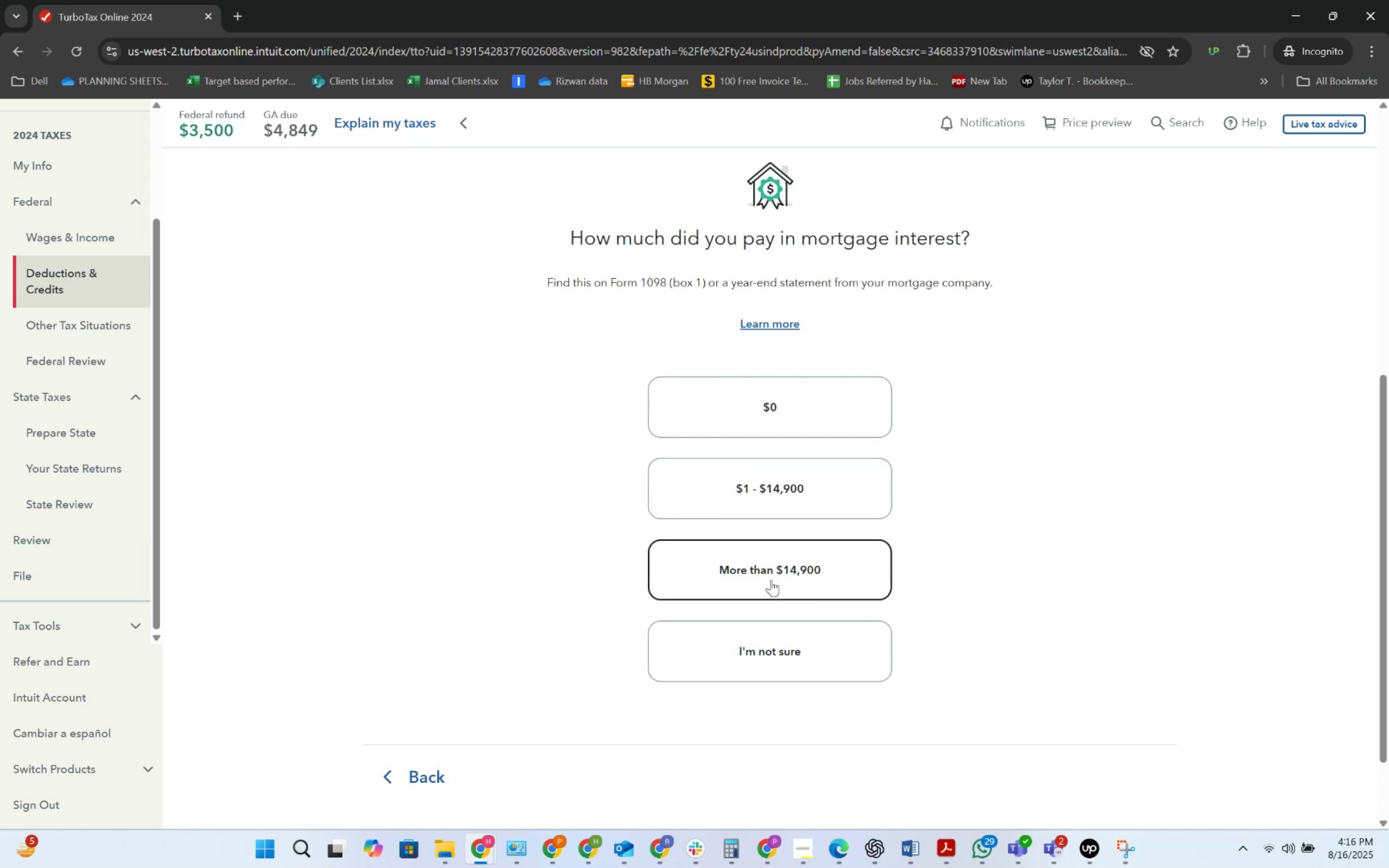 
key(Alt+Tab)
 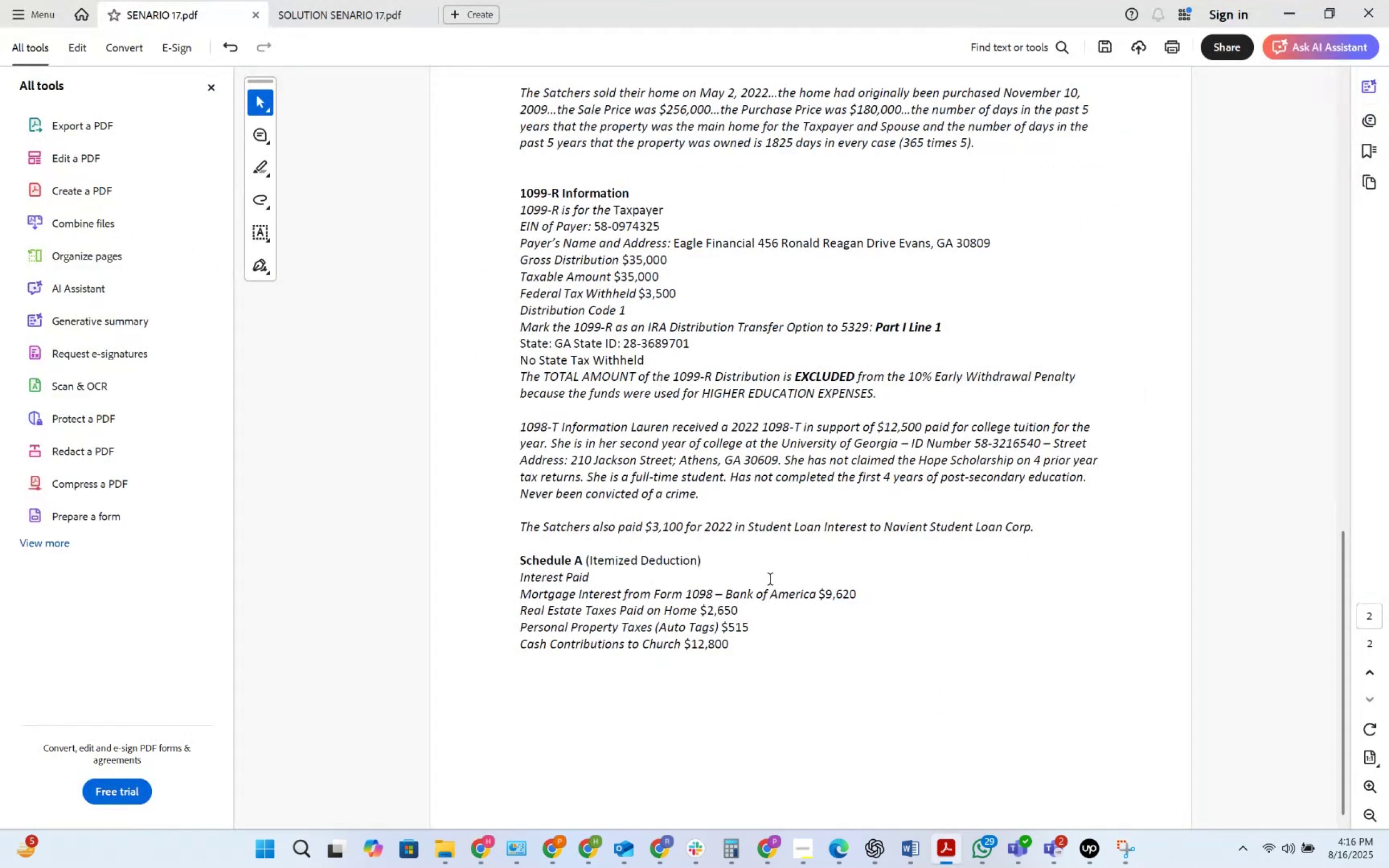 
key(Alt+AltLeft)
 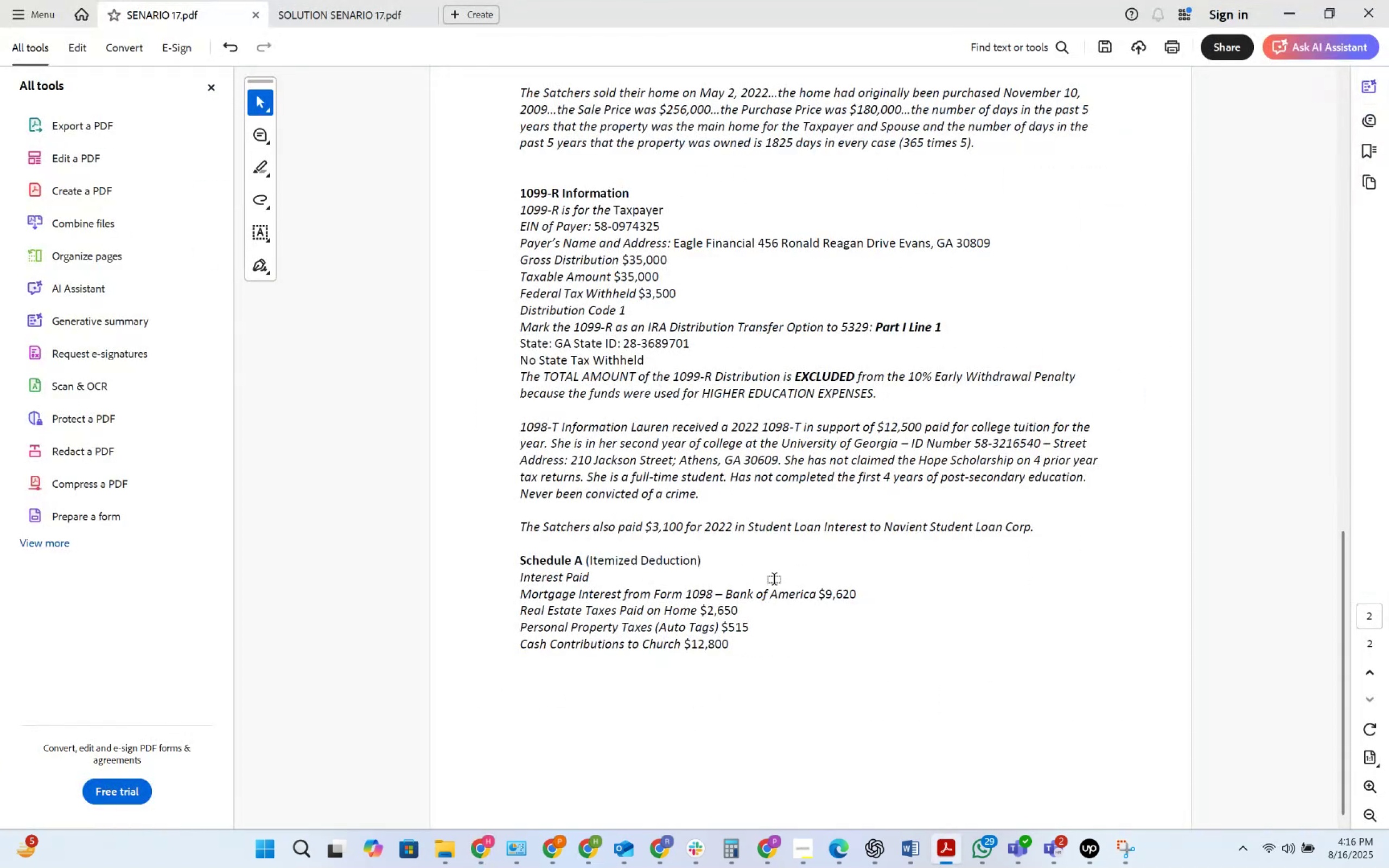 
key(Alt+Tab)
 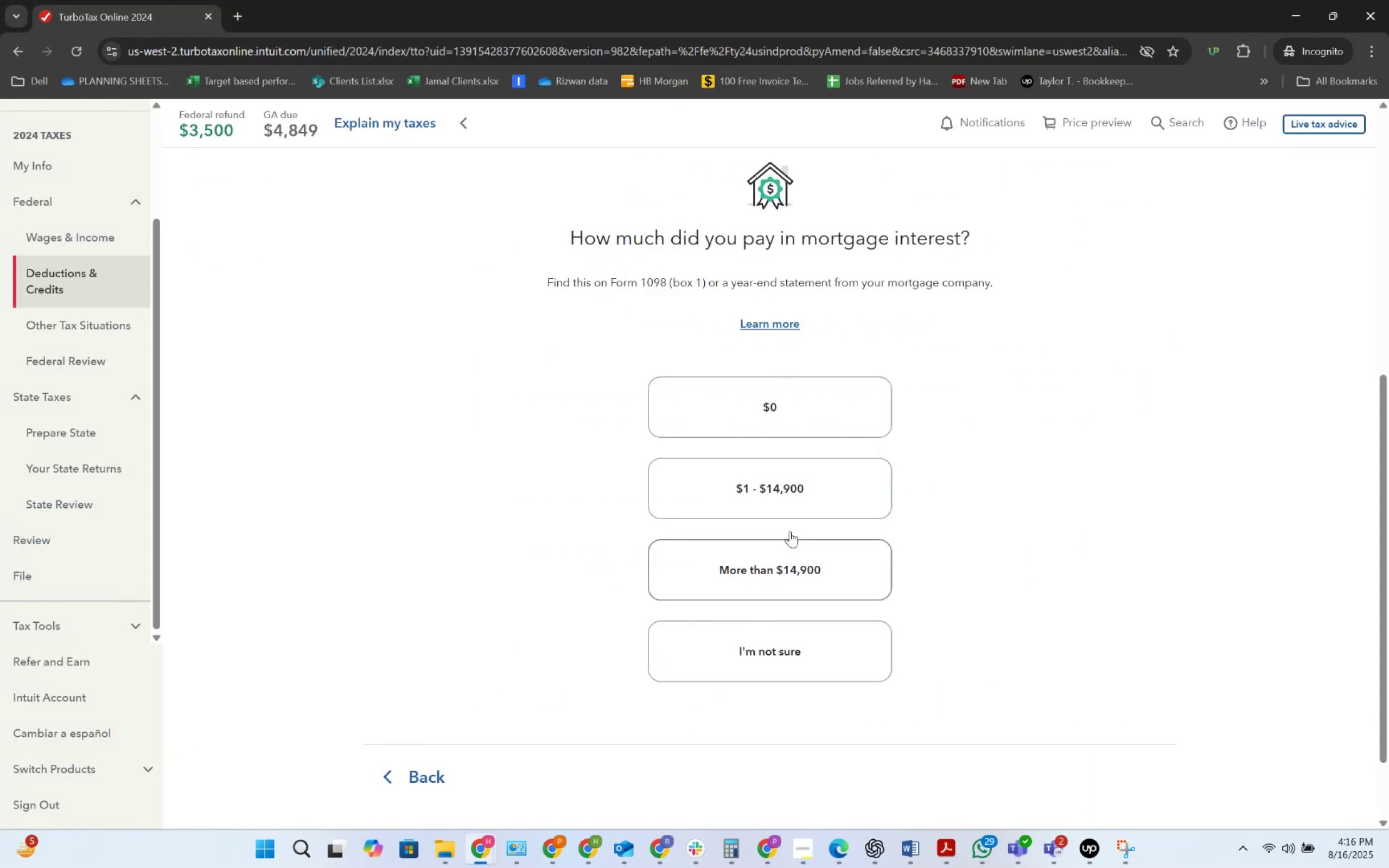 
left_click([795, 507])
 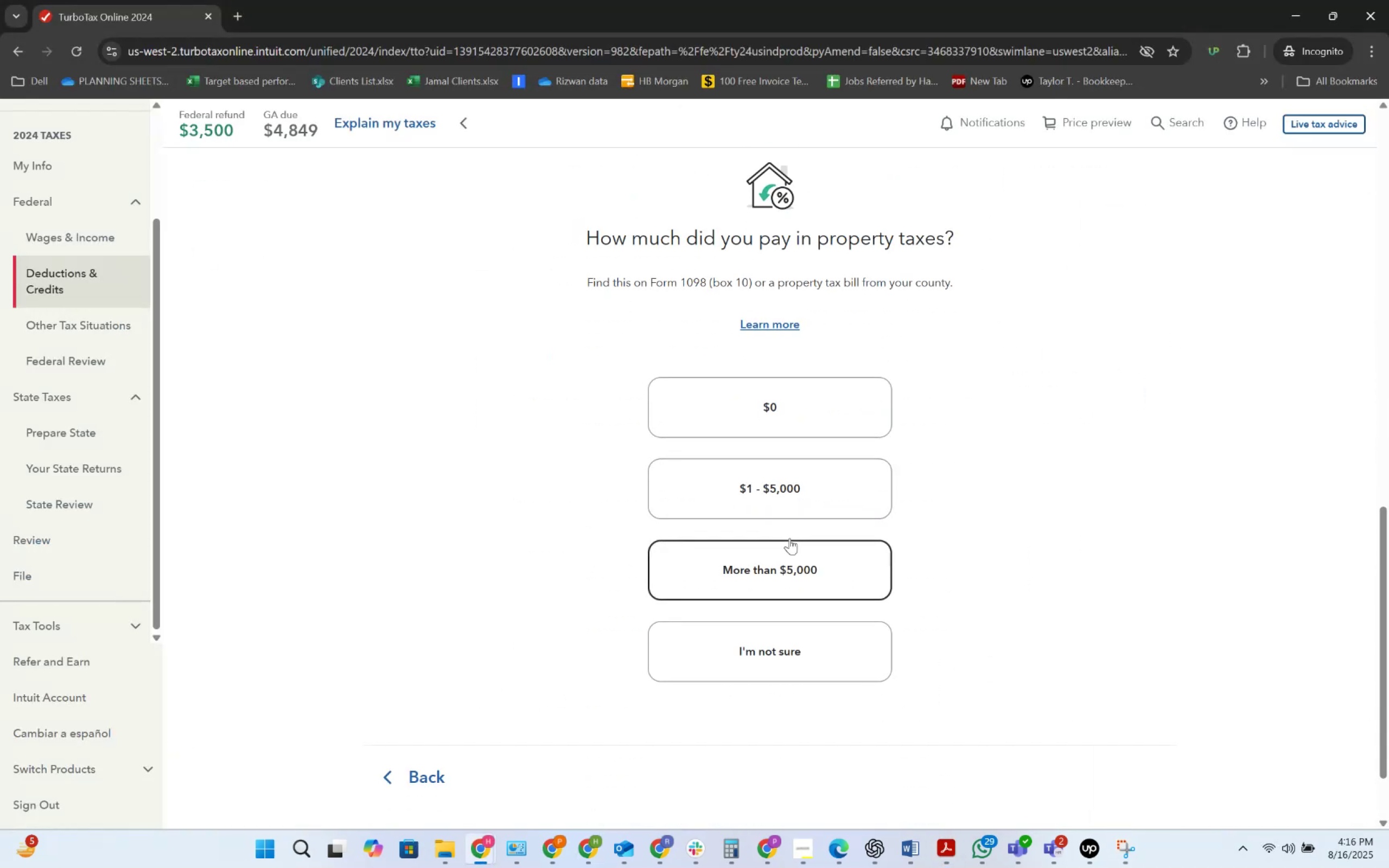 
key(Alt+AltLeft)
 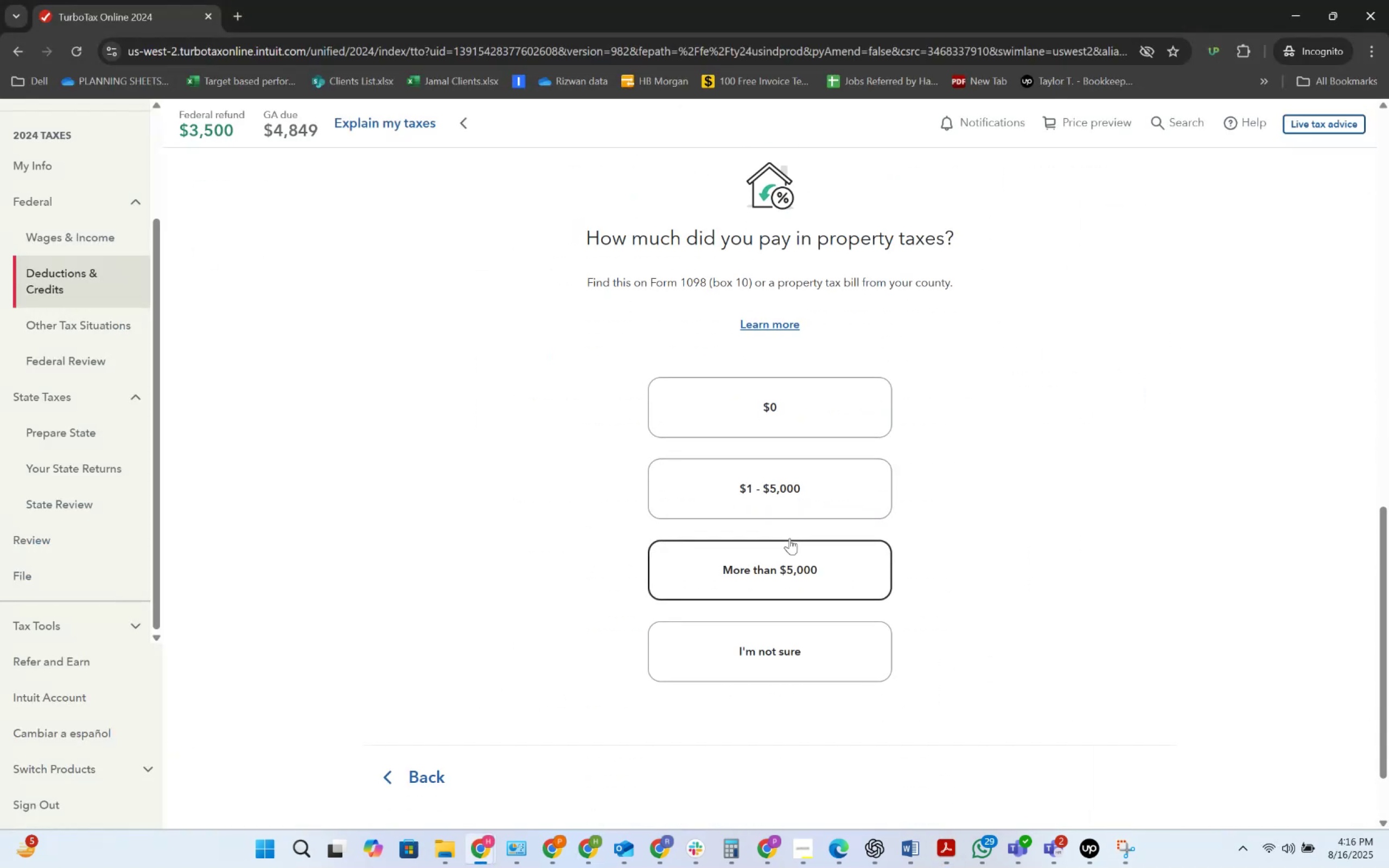 
key(Alt+Tab)
 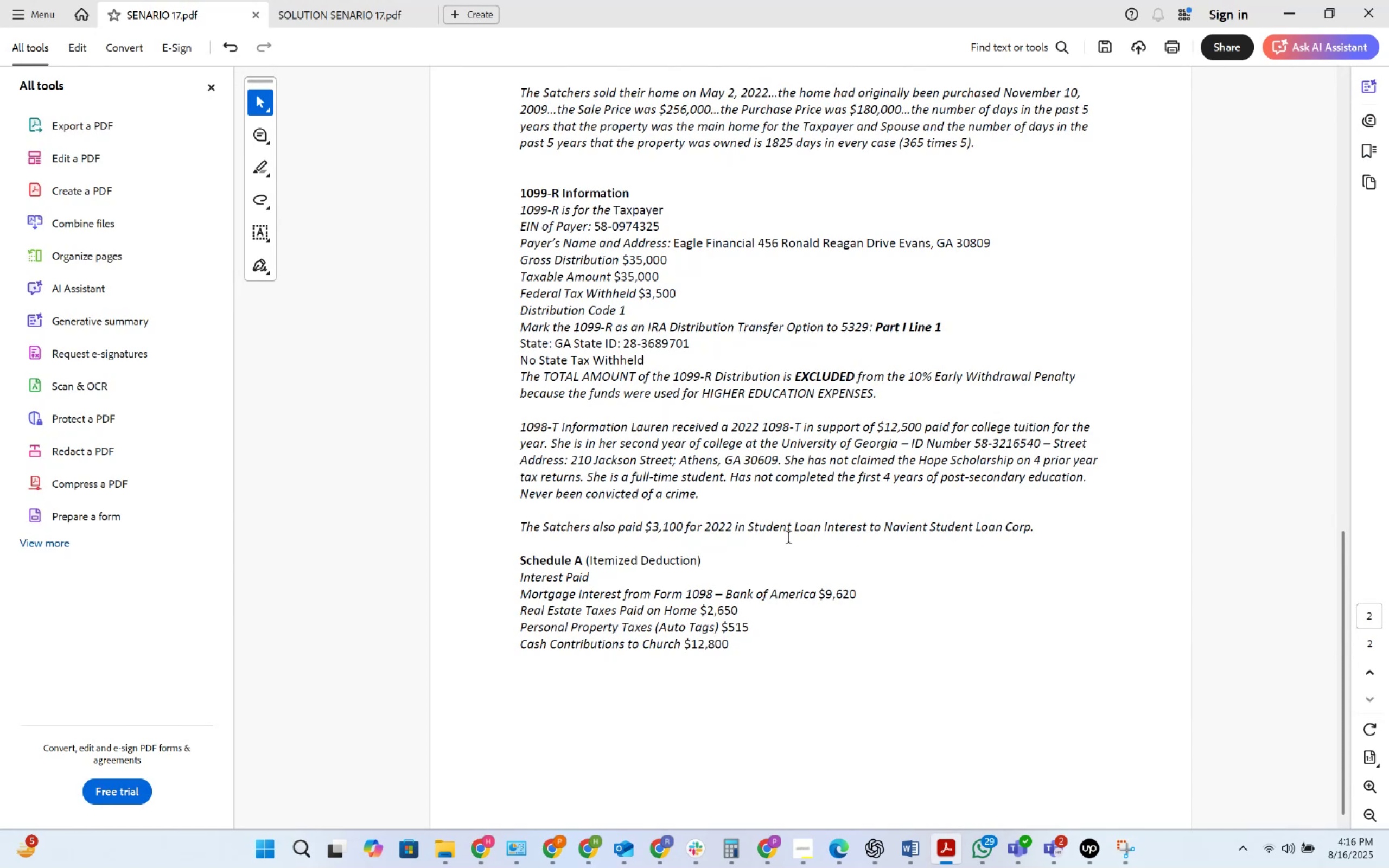 
wait(6.85)
 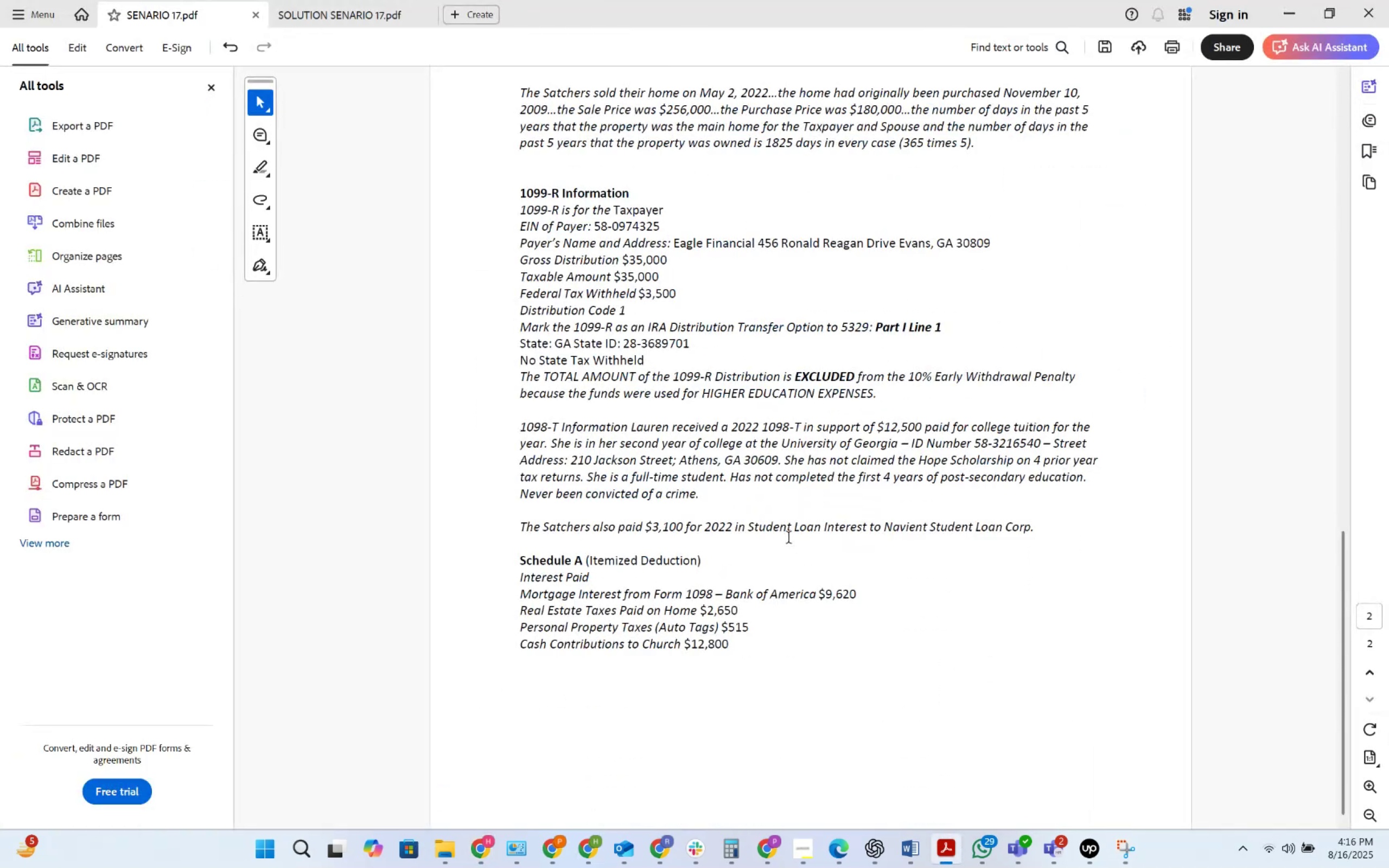 
key(Alt+AltLeft)
 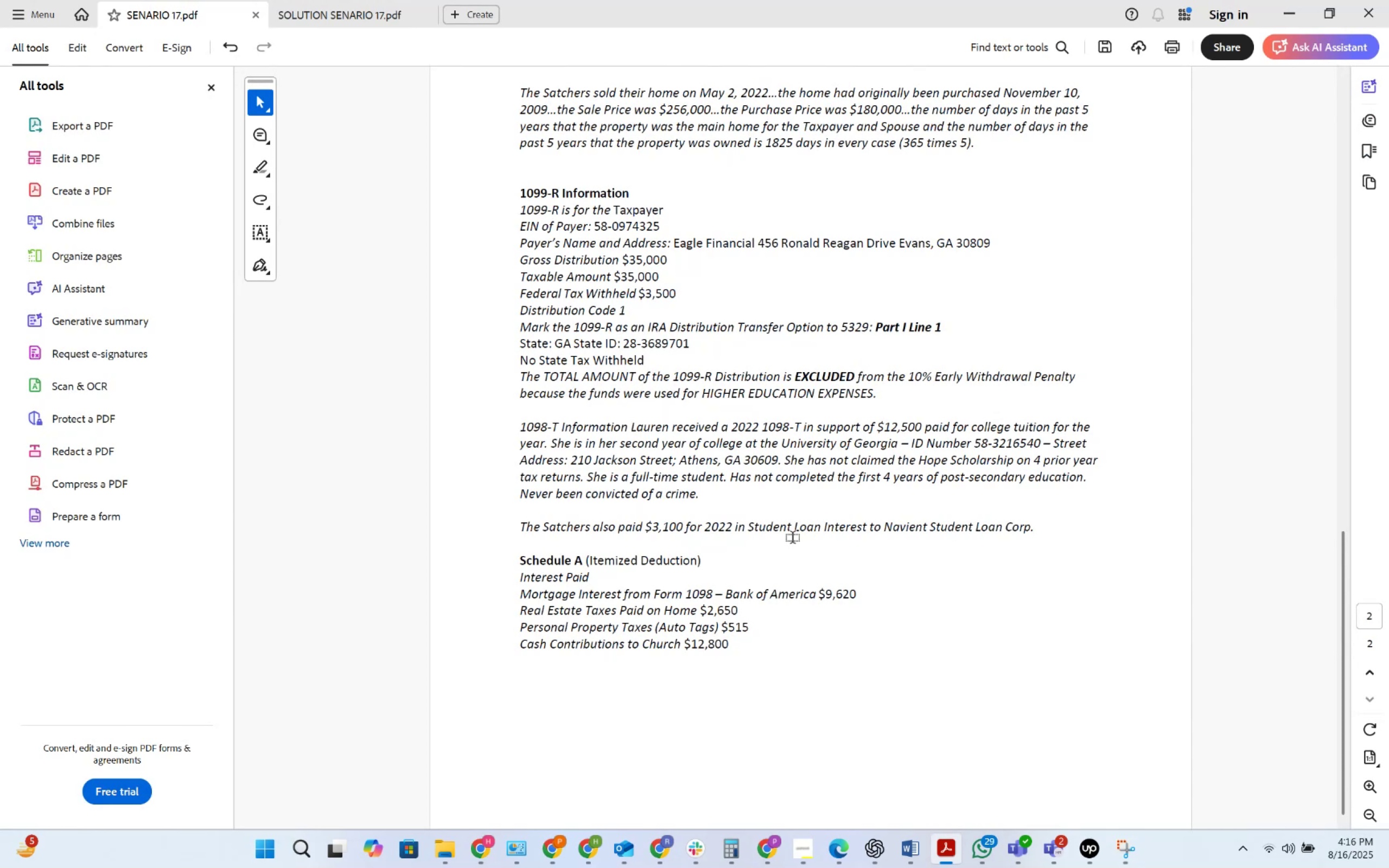 
key(Alt+Tab)
 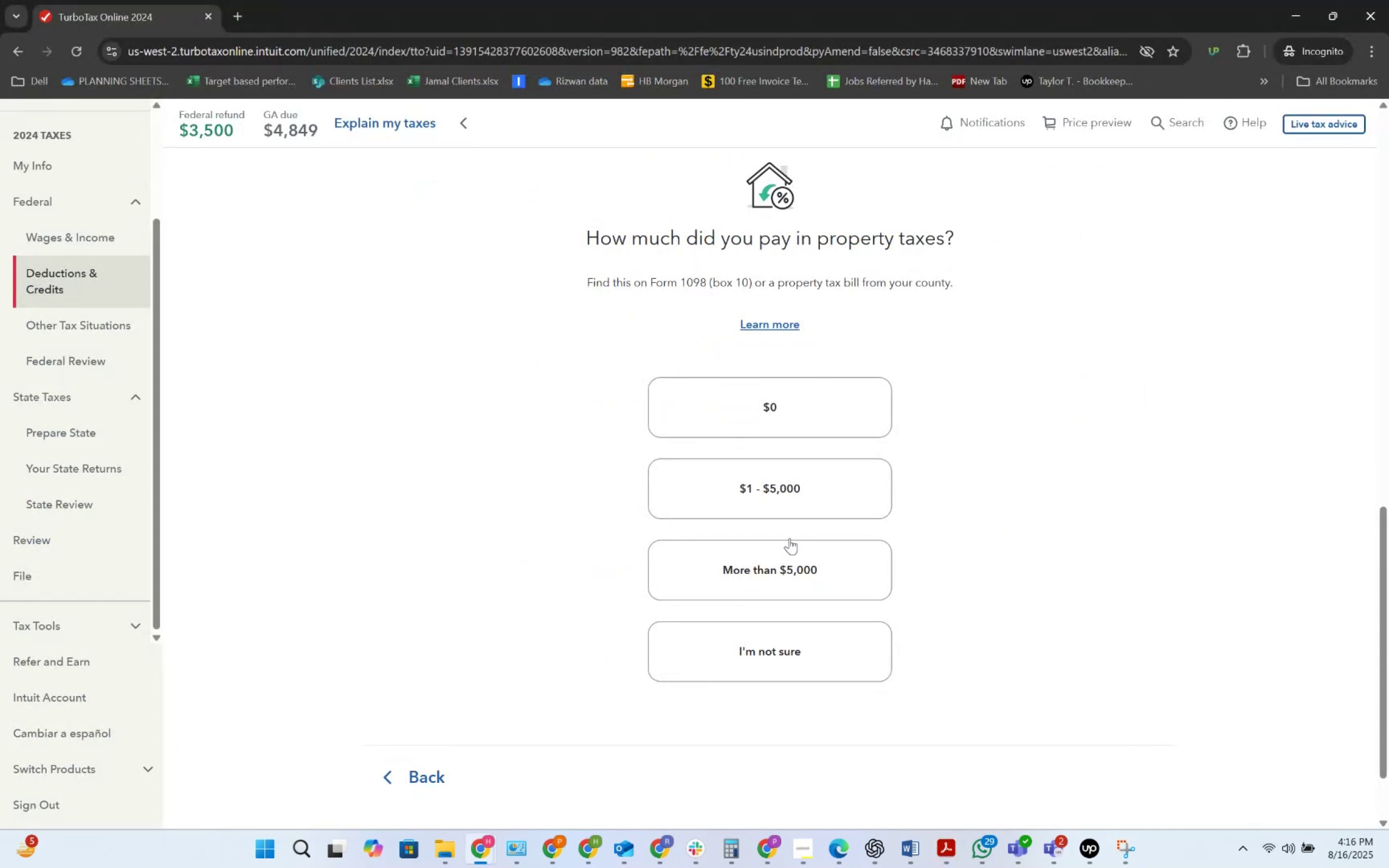 
key(Alt+AltLeft)
 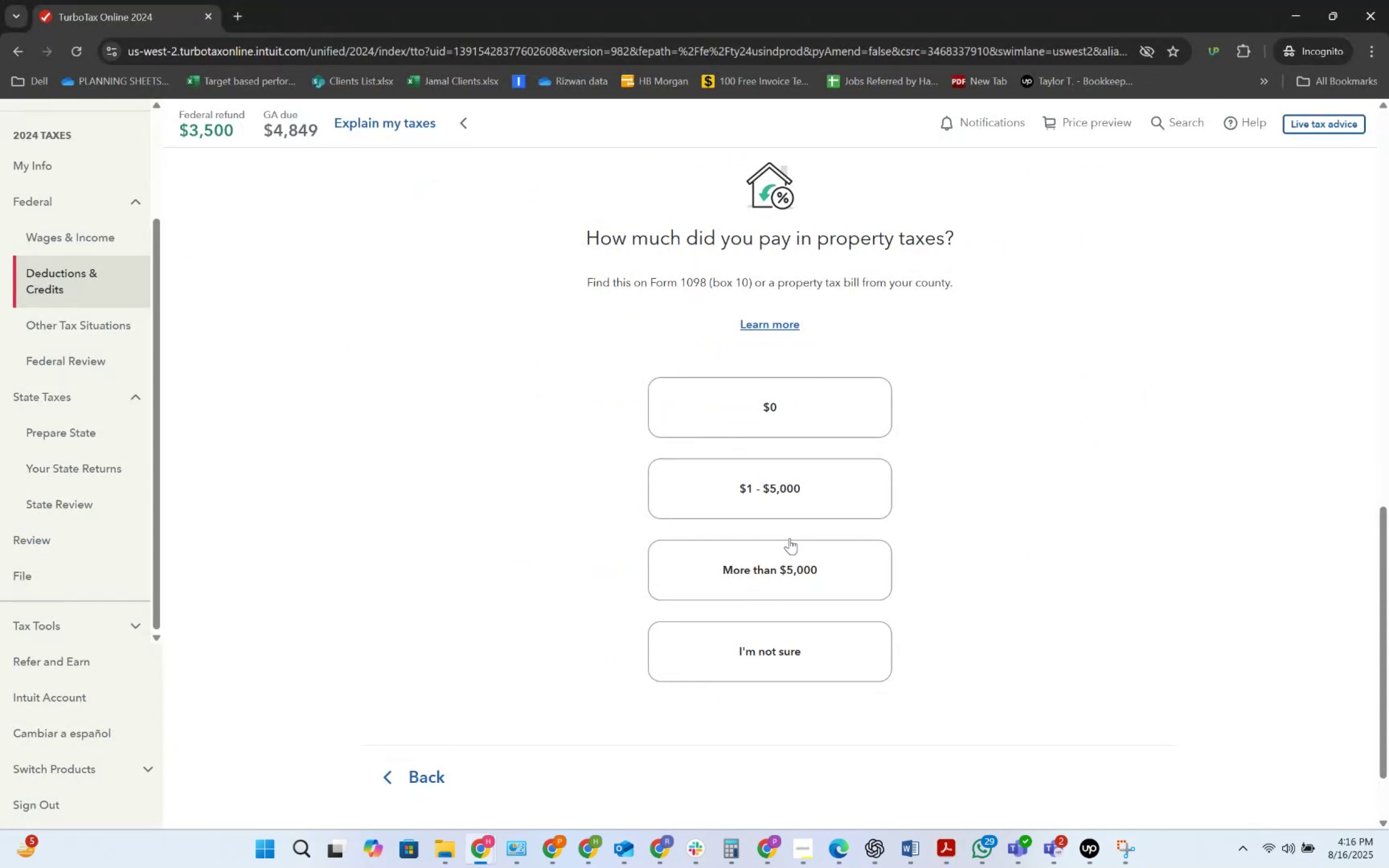 
key(Alt+Tab)
 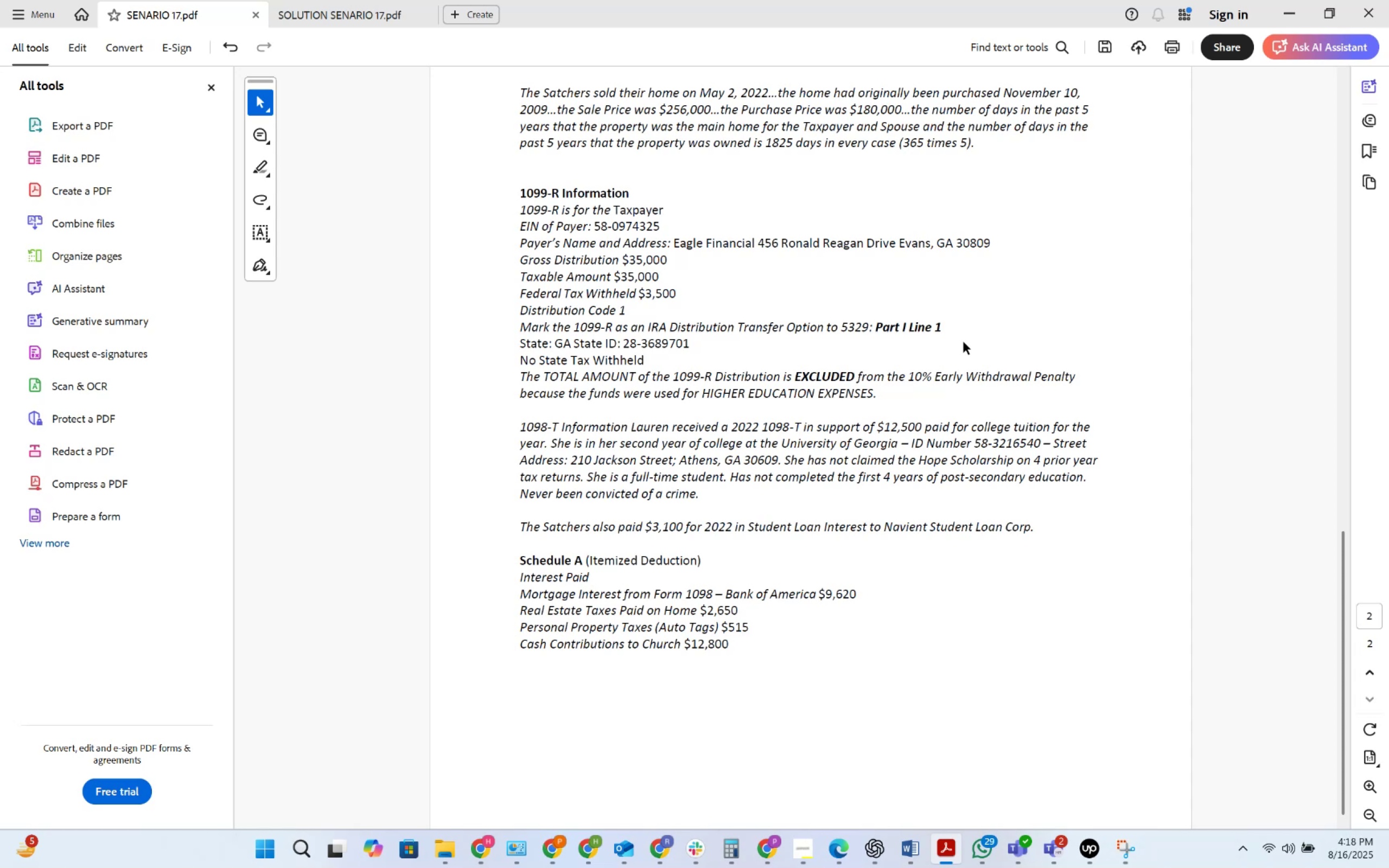 
wait(121.92)
 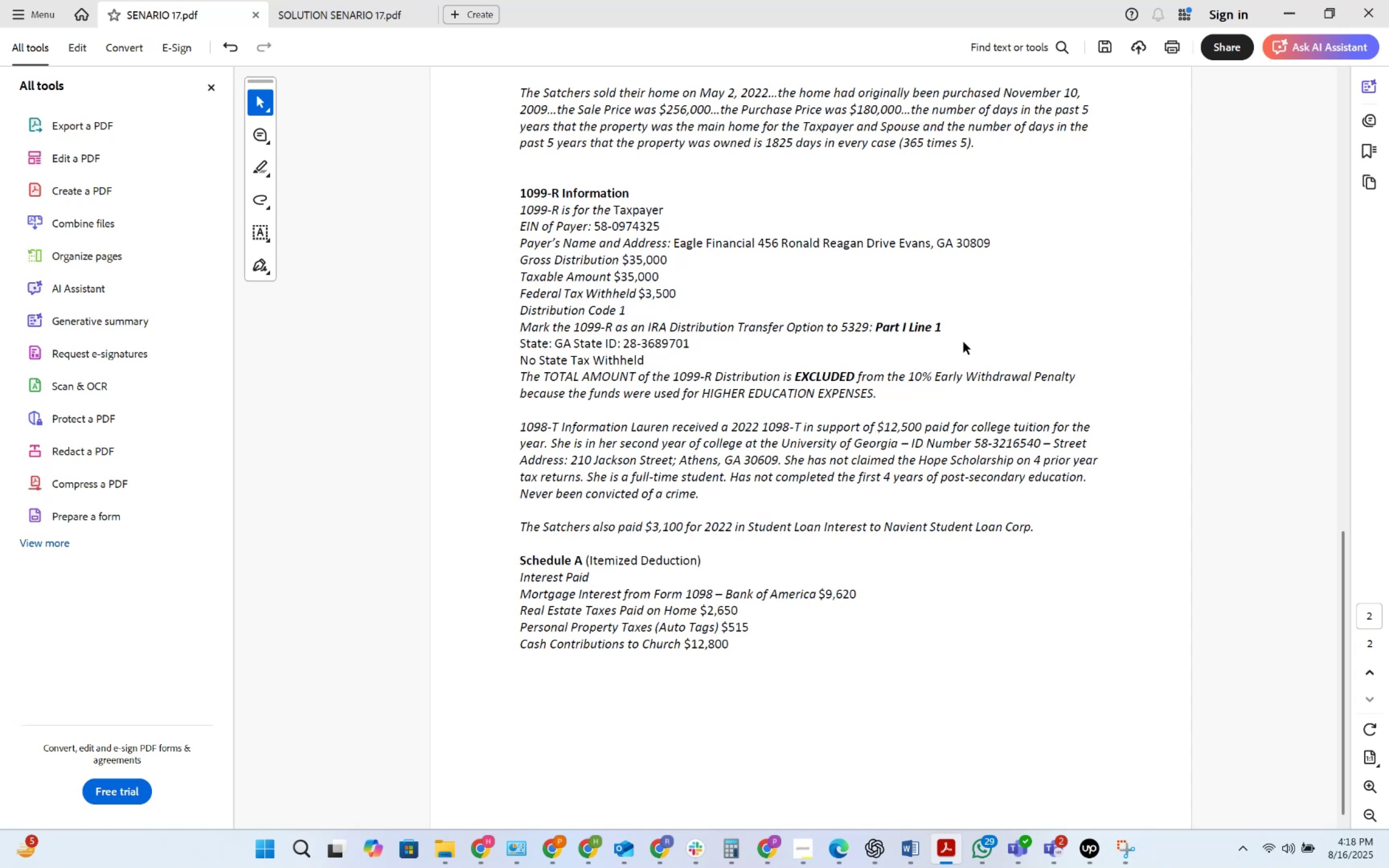 
key(Alt+AltLeft)
 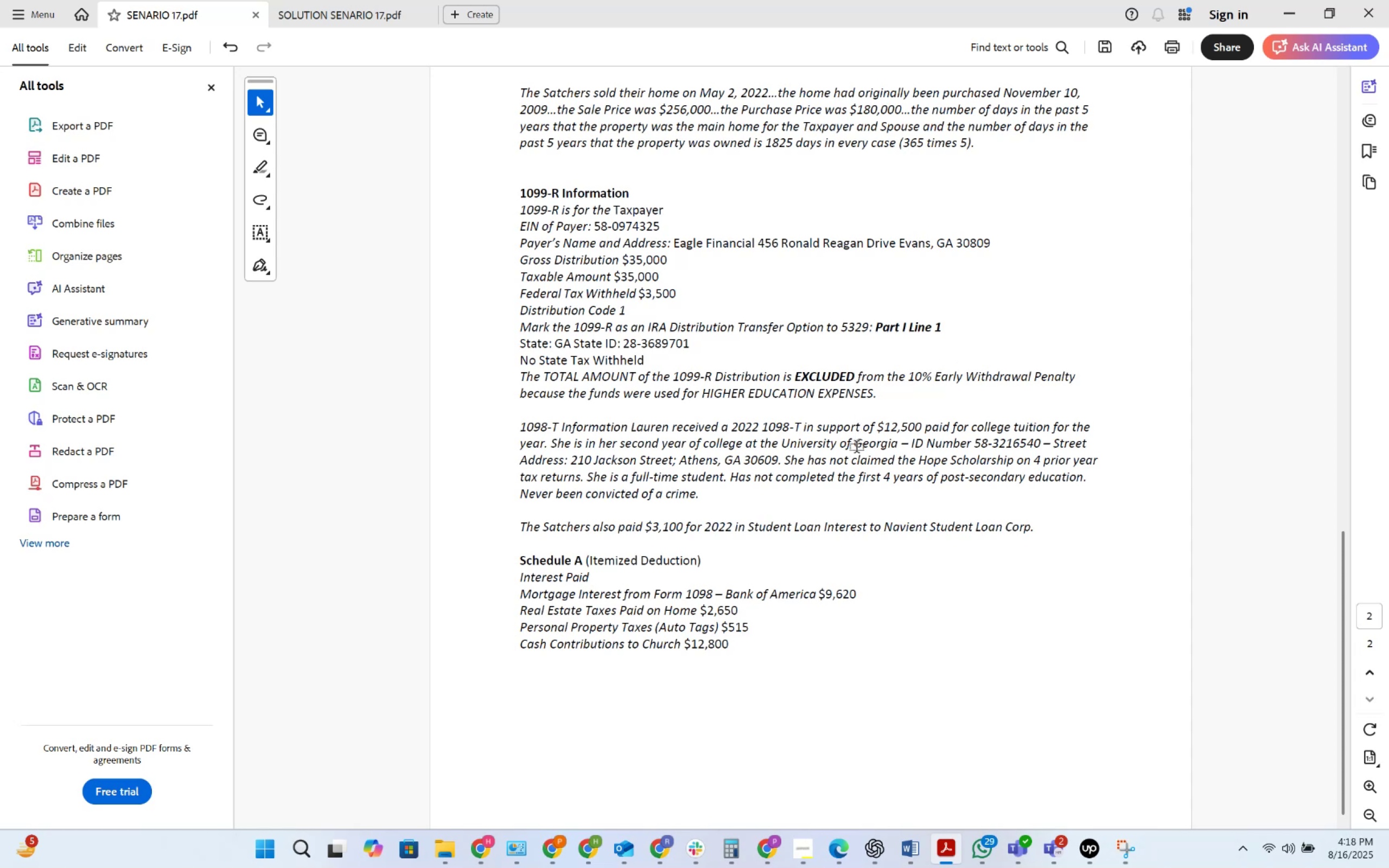 
key(Alt+Tab)
 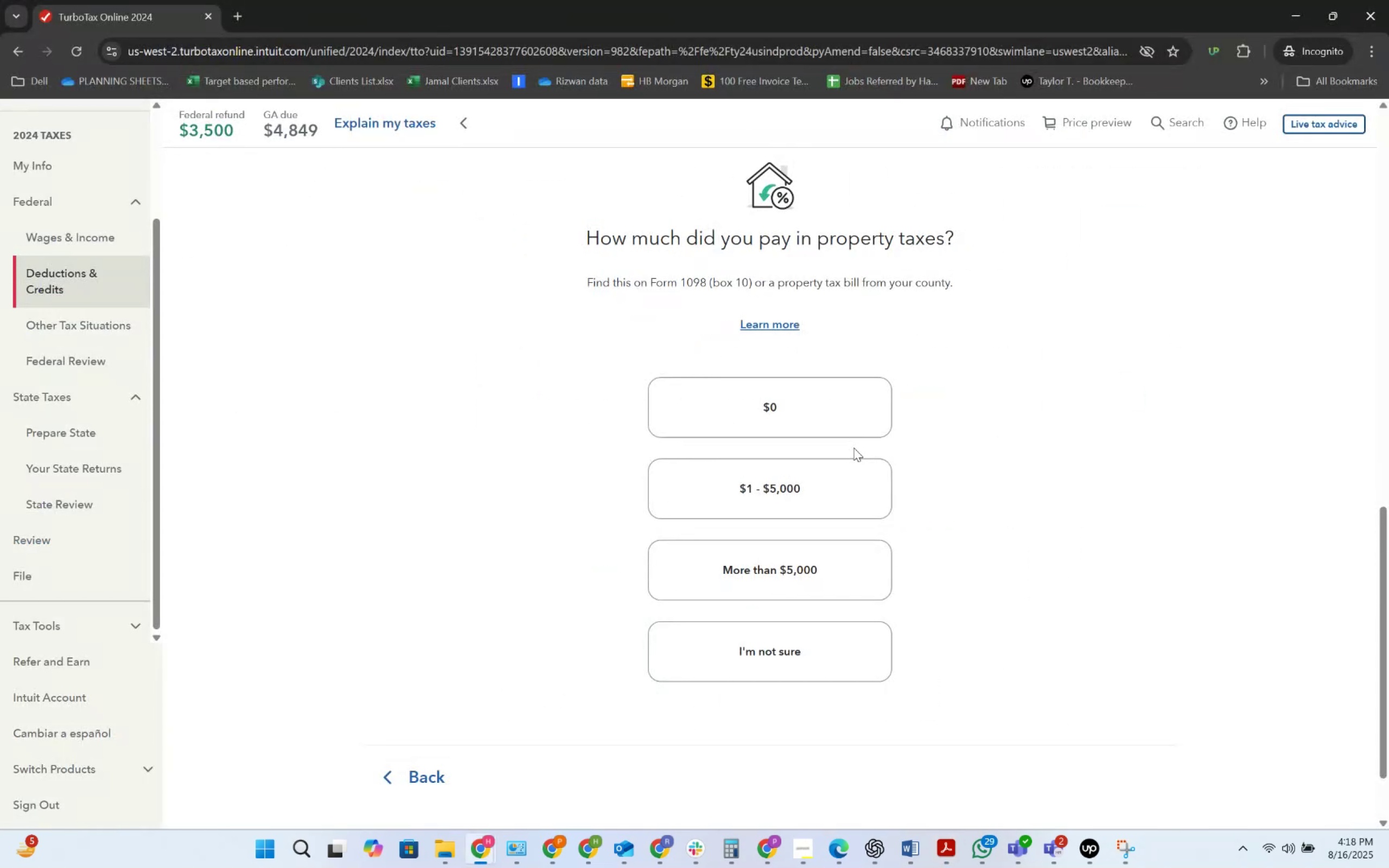 
key(Alt+AltLeft)
 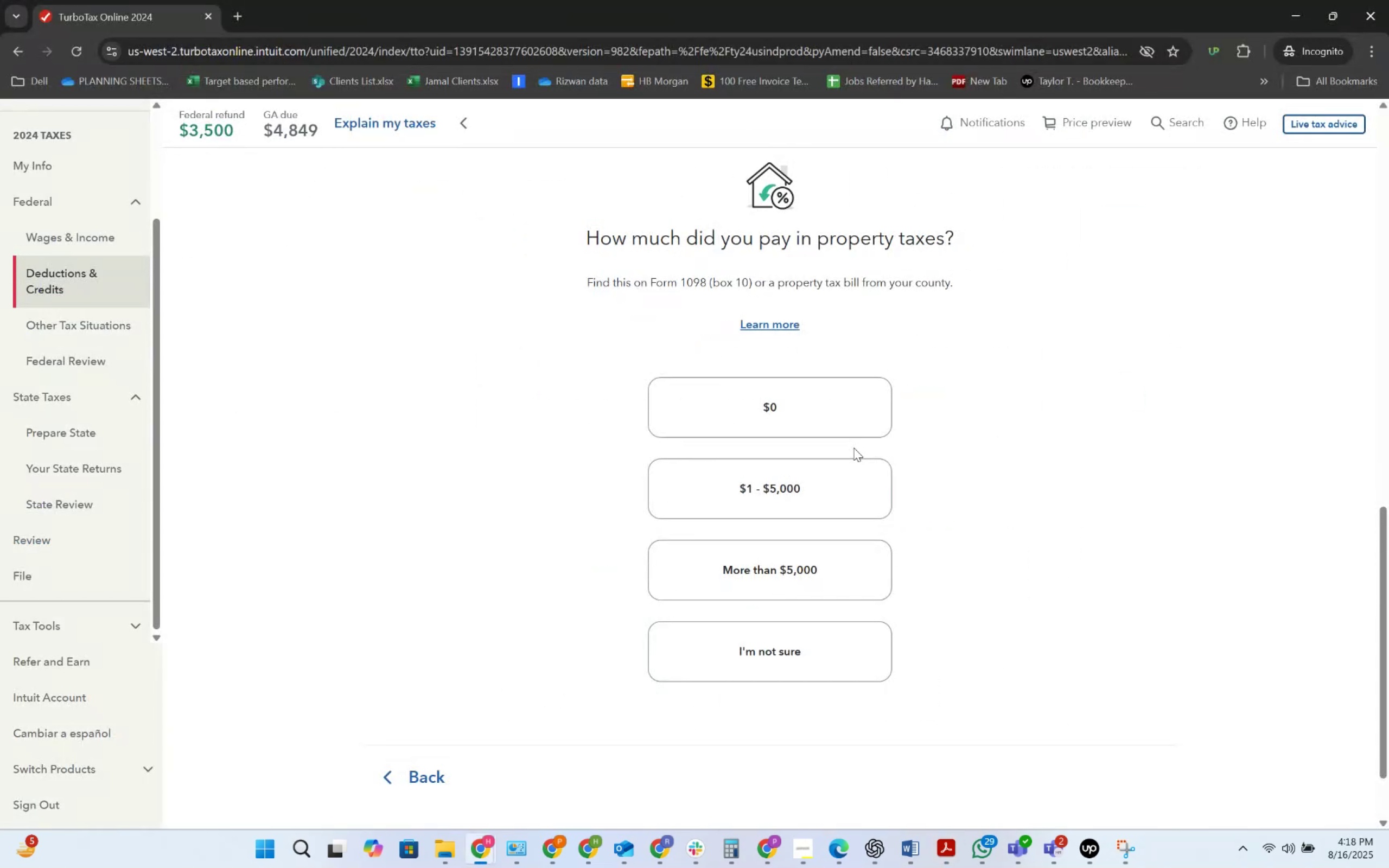 
key(Alt+Tab)
 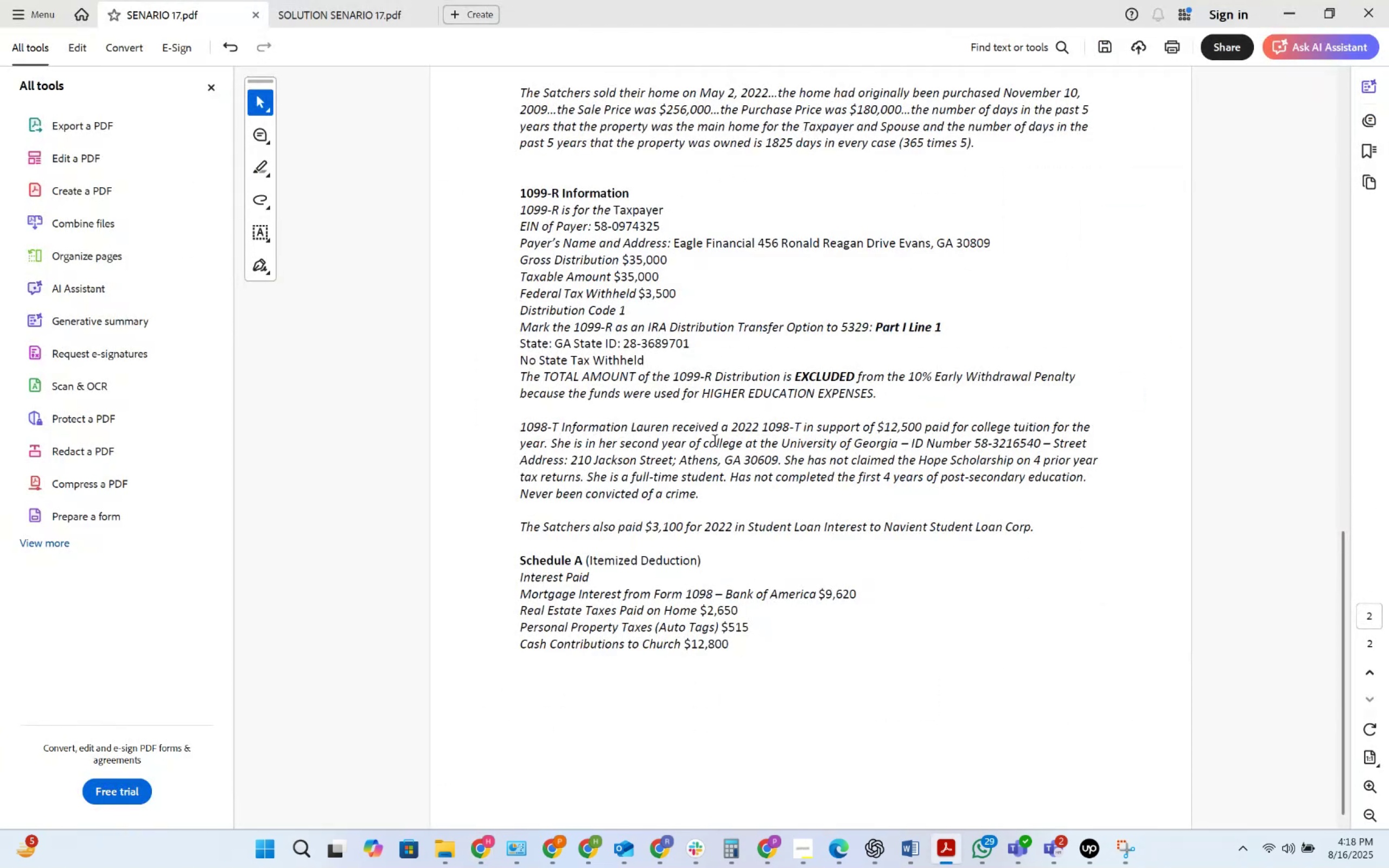 
key(Alt+AltLeft)
 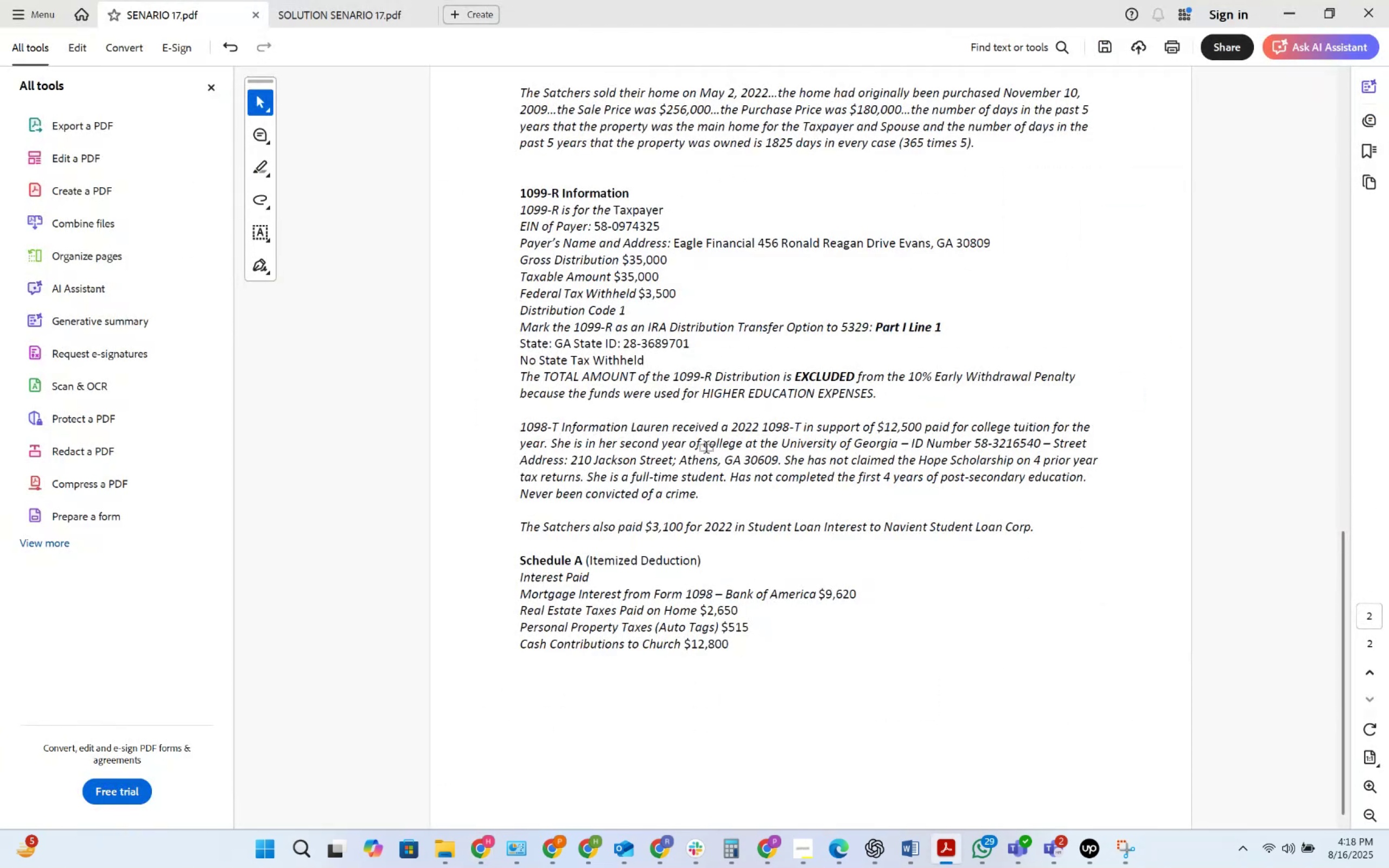 
key(Alt+Tab)
 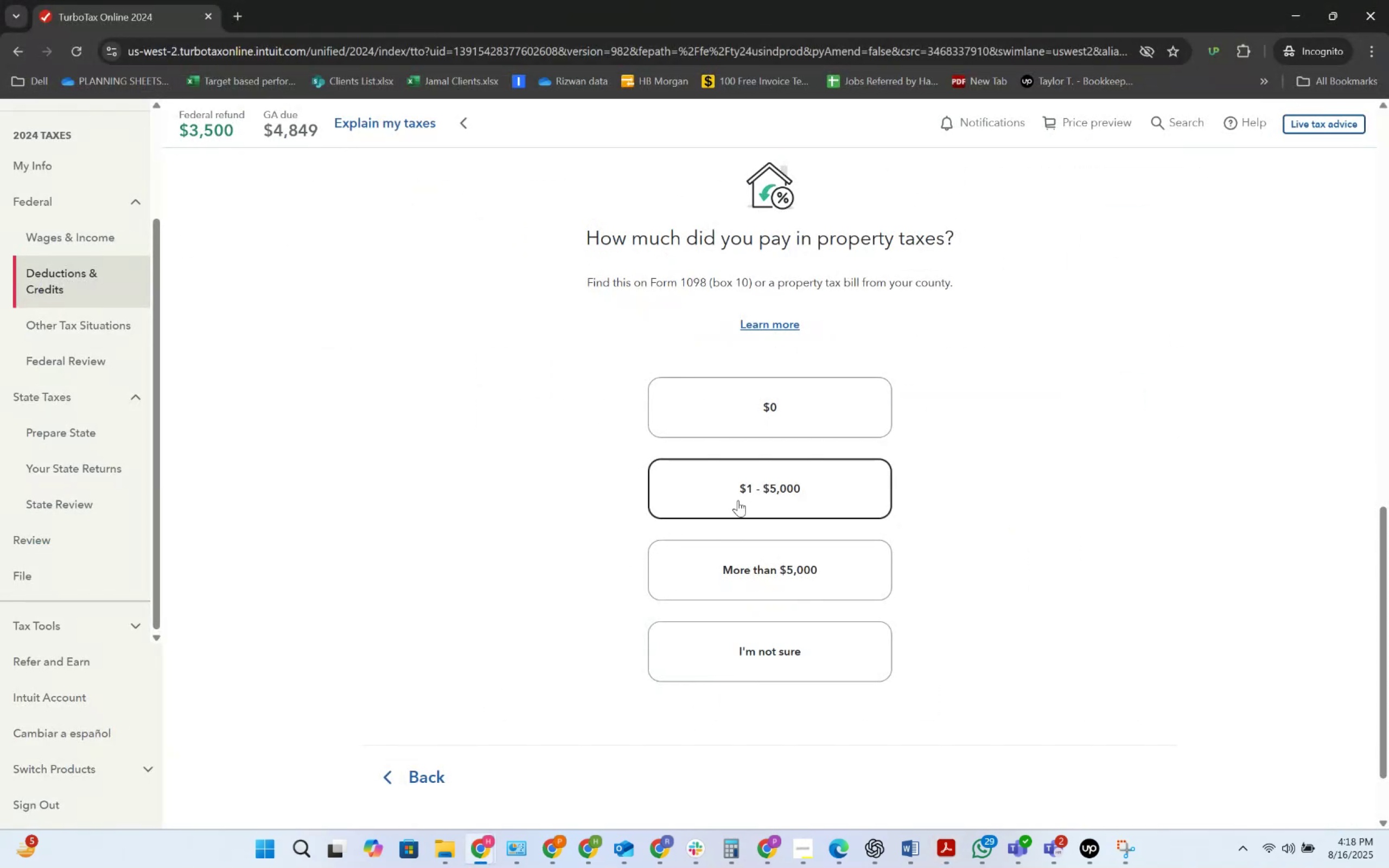 
key(Alt+AltLeft)
 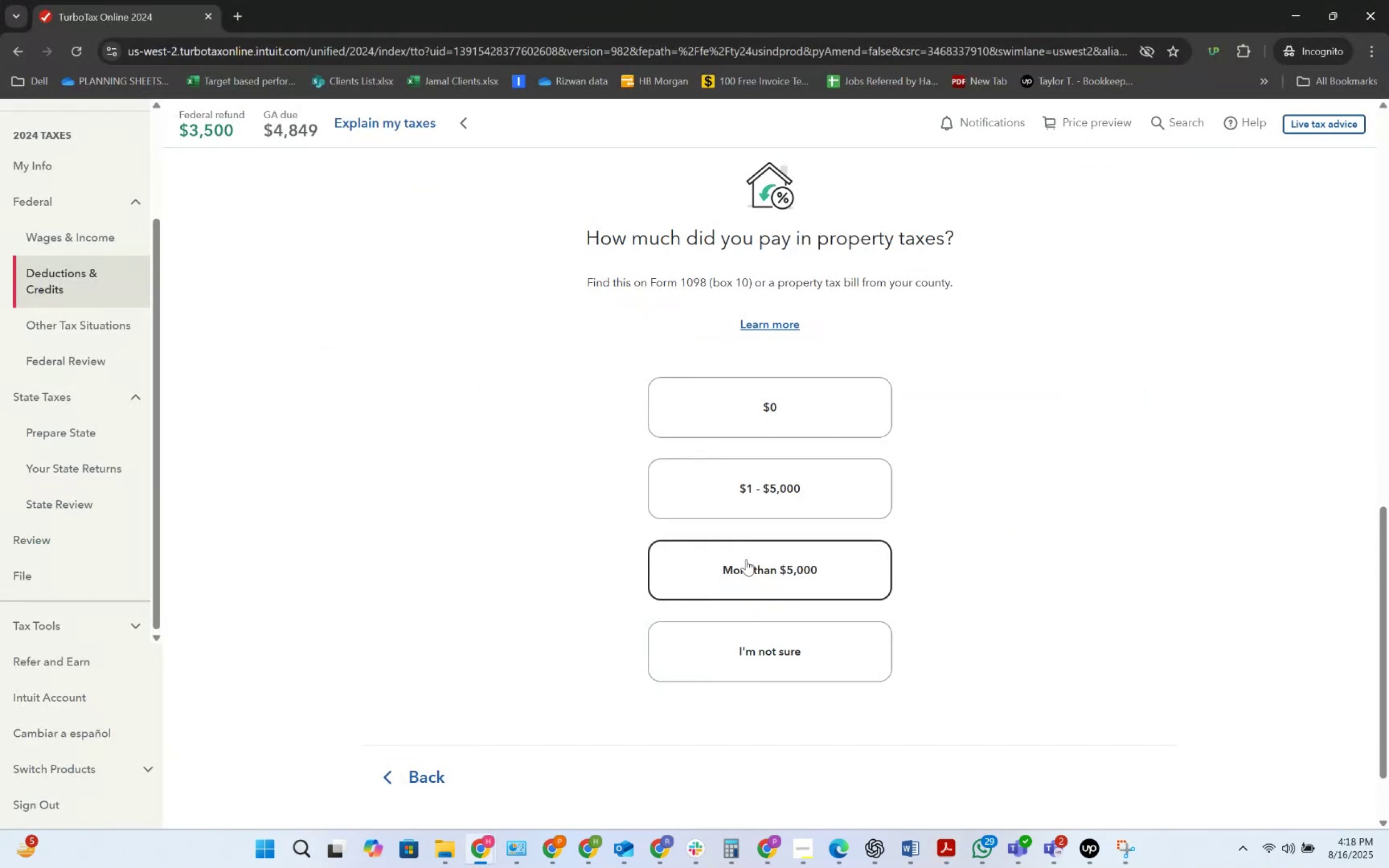 
key(Alt+Tab)
 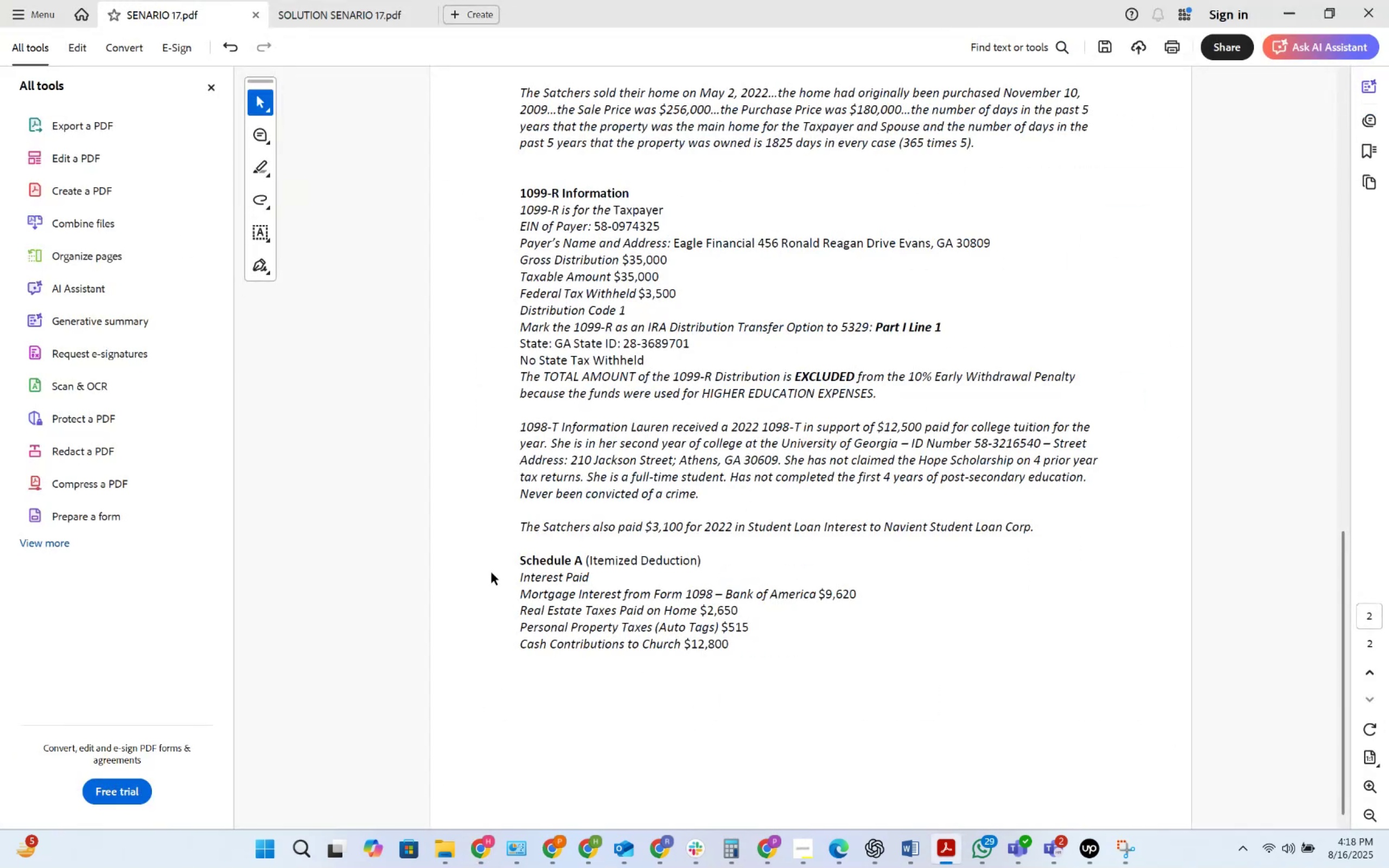 
wait(6.8)
 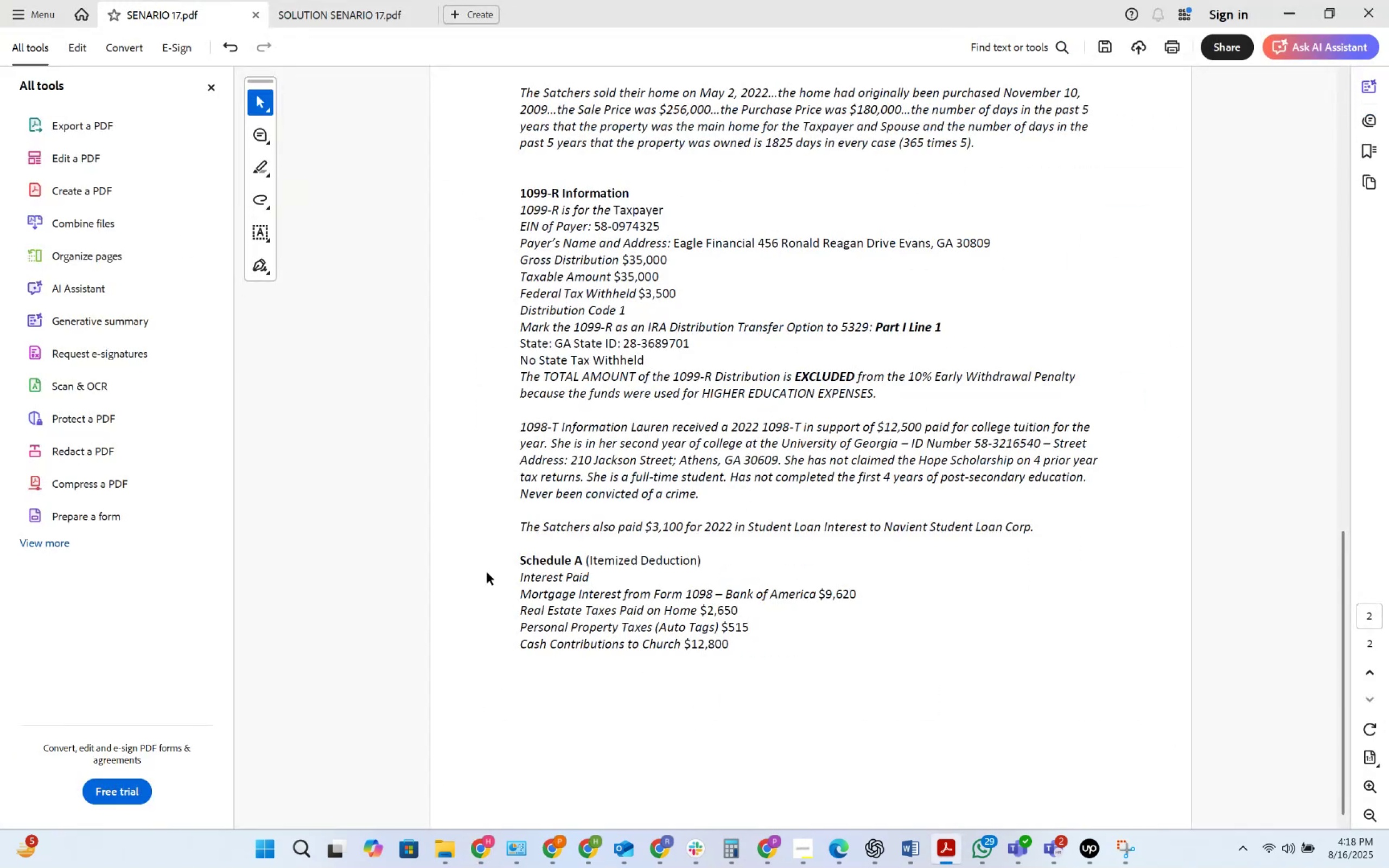 
key(Alt+AltLeft)
 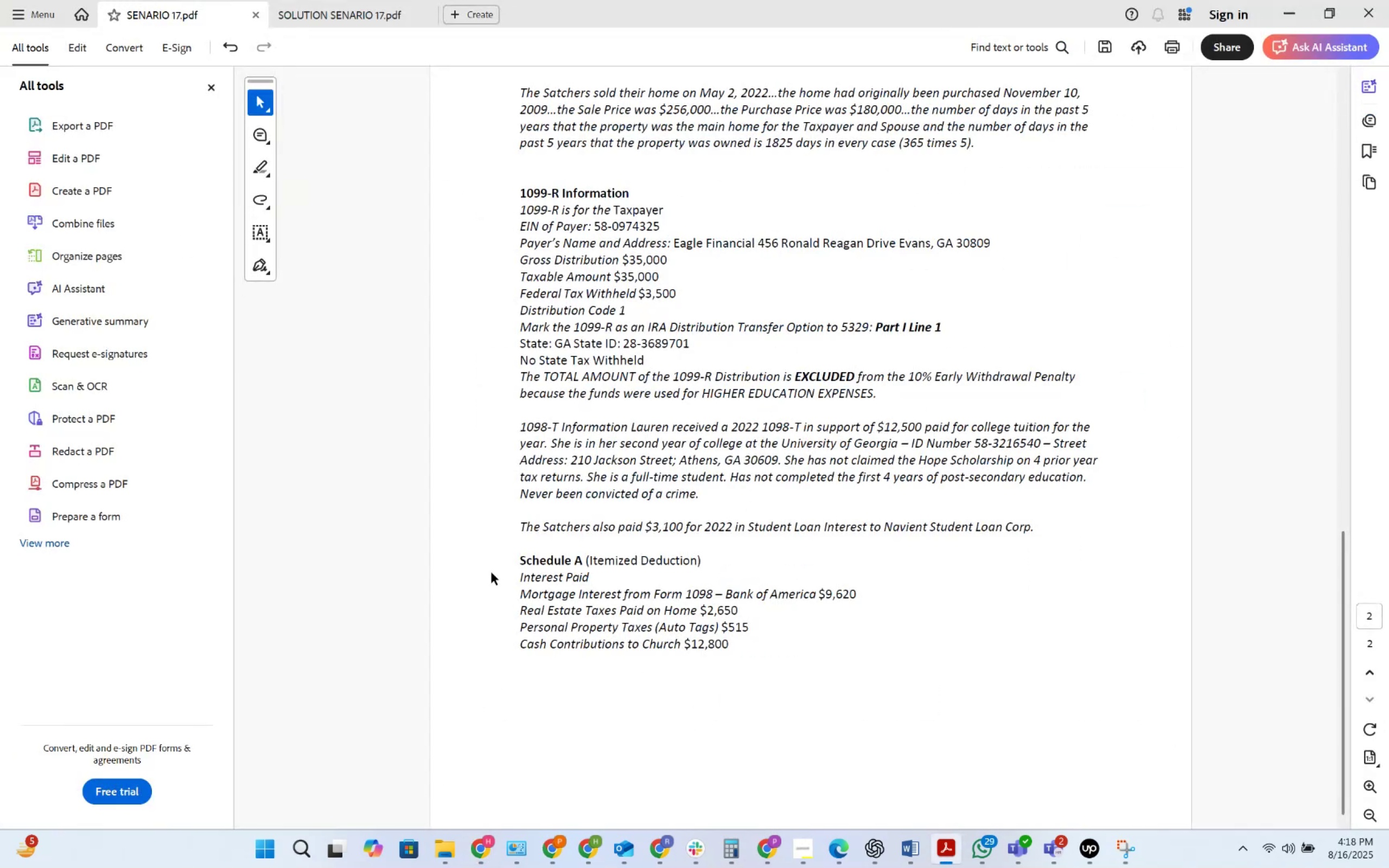 
key(Alt+Tab)
 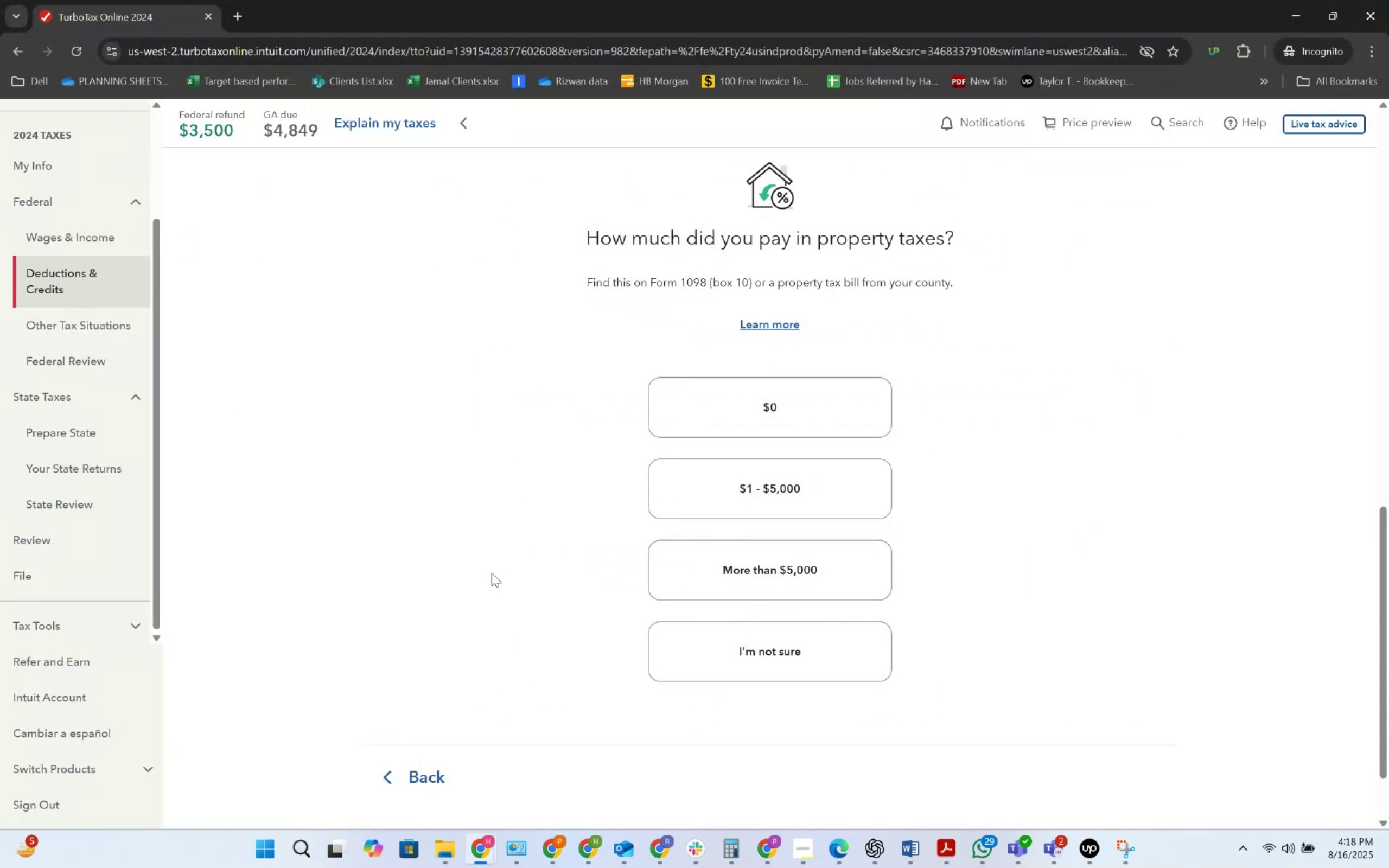 
key(Alt+AltLeft)
 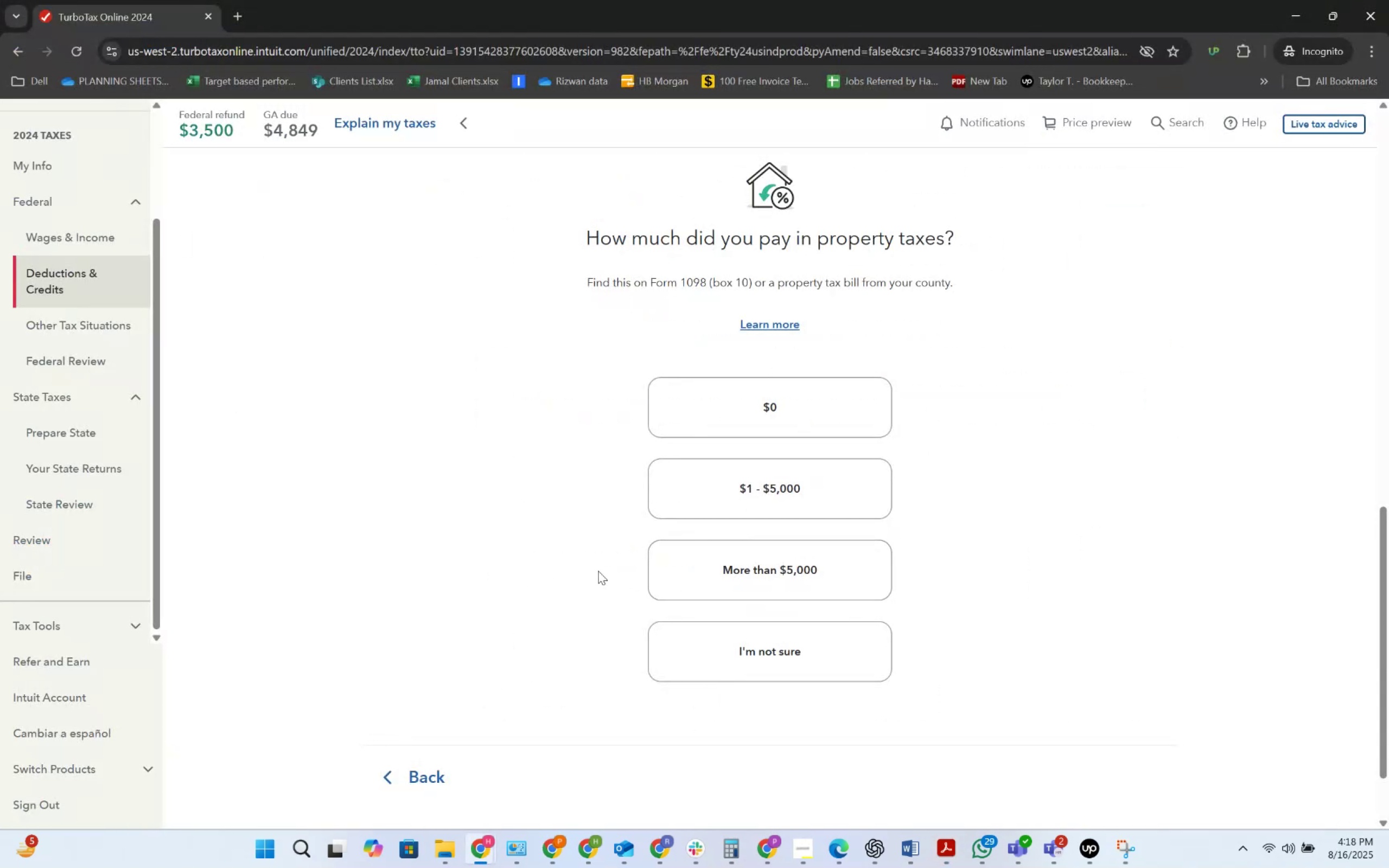 
key(Alt+Tab)
 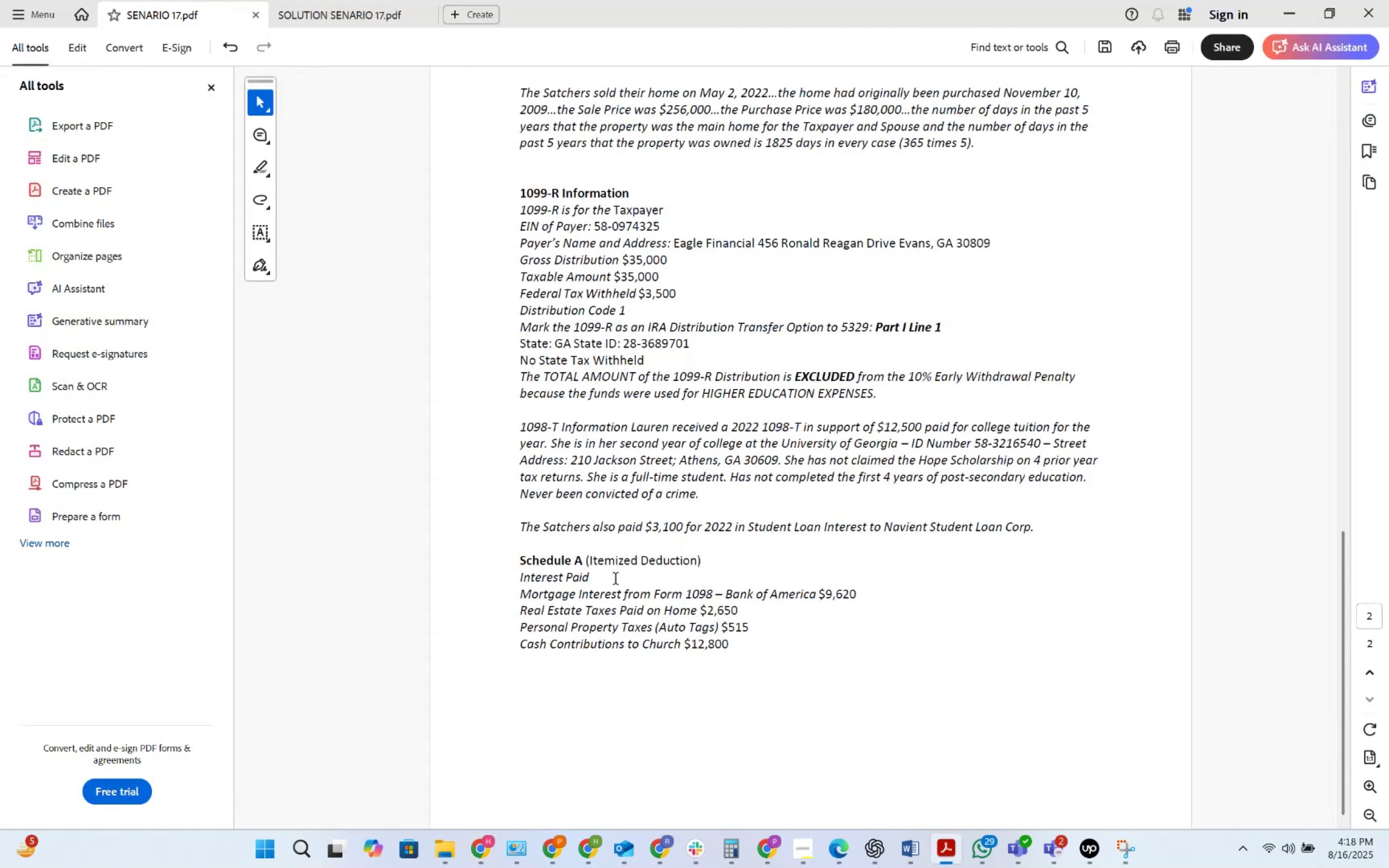 
key(Alt+AltLeft)
 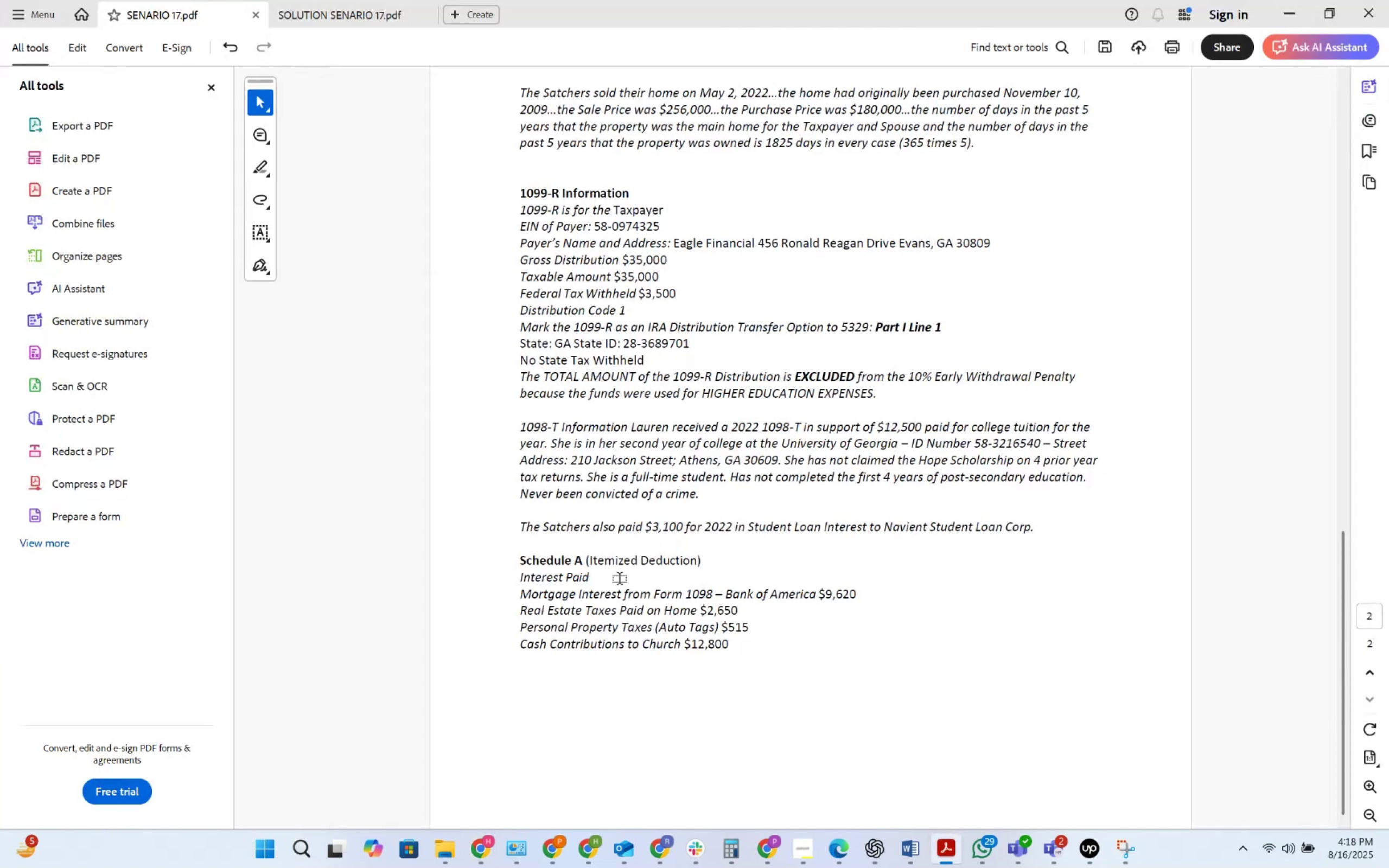 
key(Alt+Tab)
 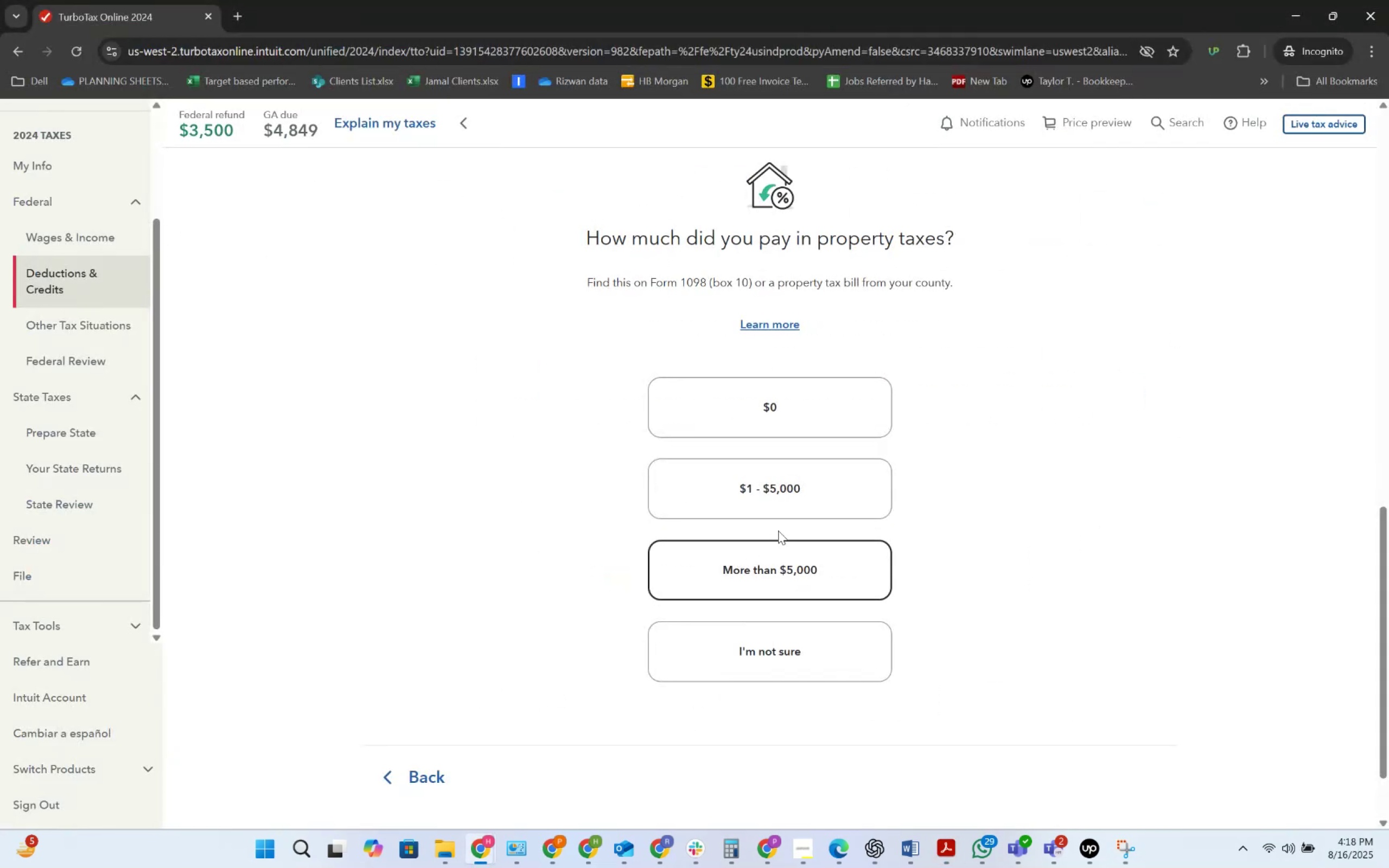 
left_click([812, 501])
 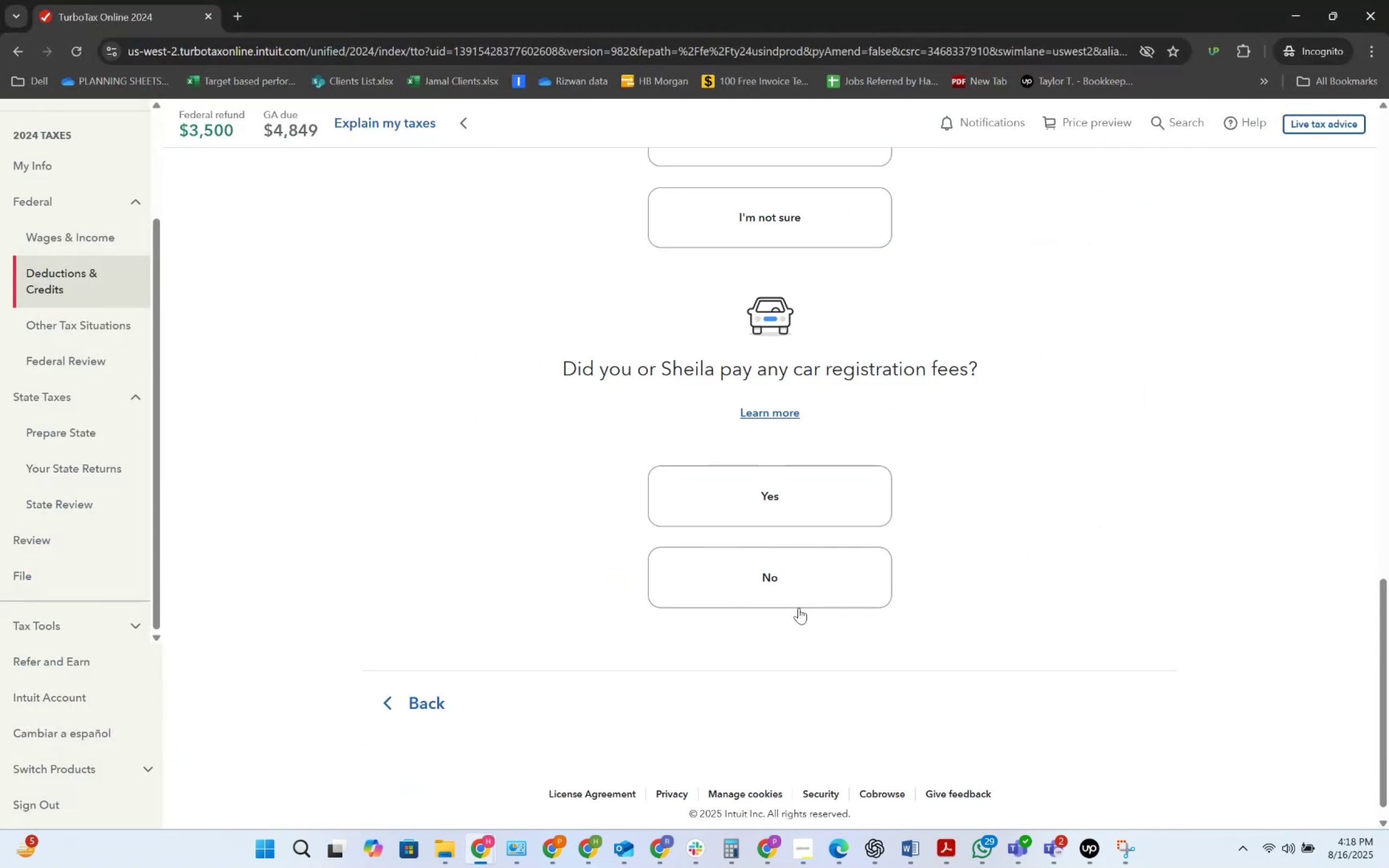 
key(Alt+AltLeft)
 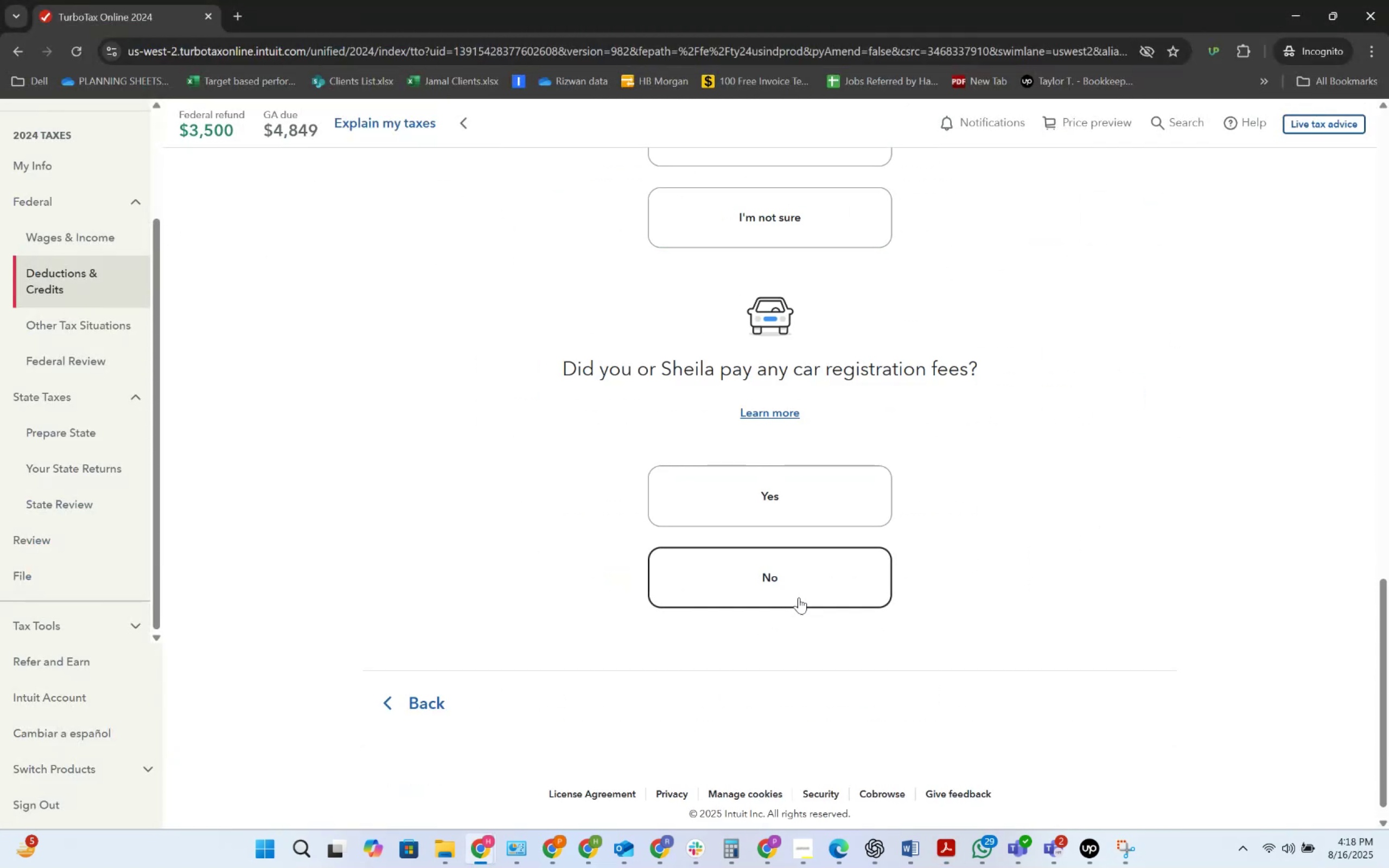 
key(Alt+Tab)
 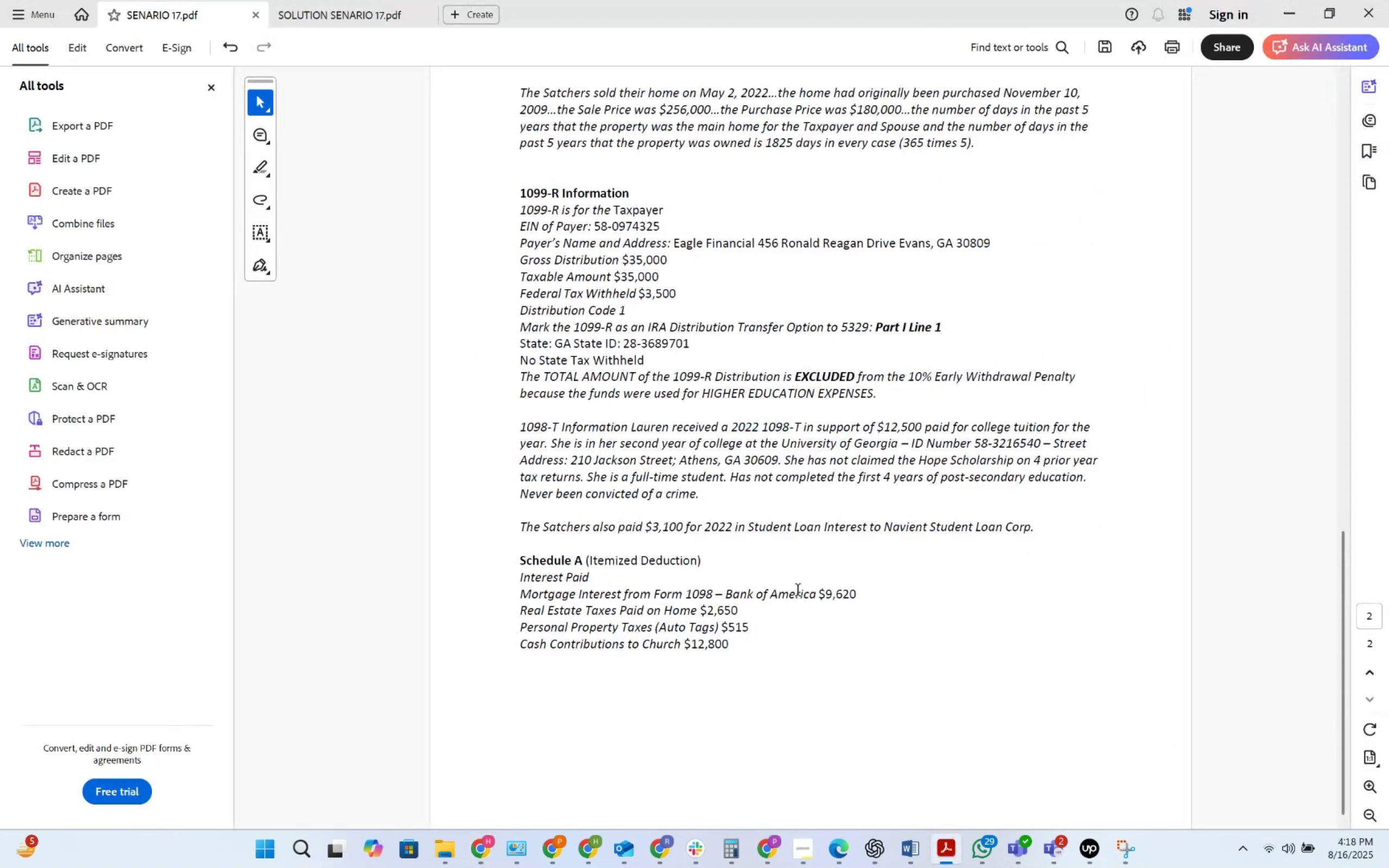 
key(Alt+AltLeft)
 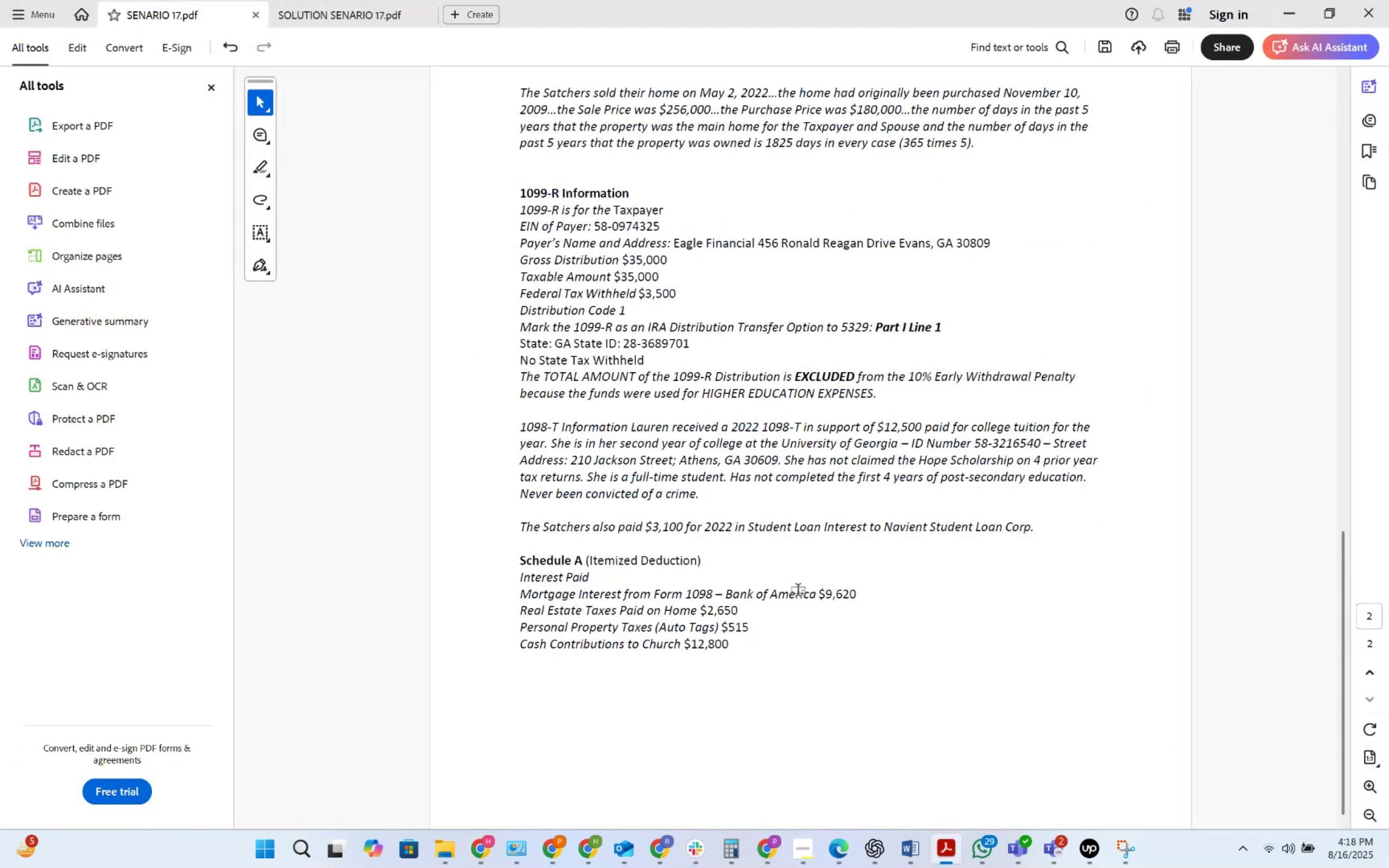 
key(Alt+Tab)
 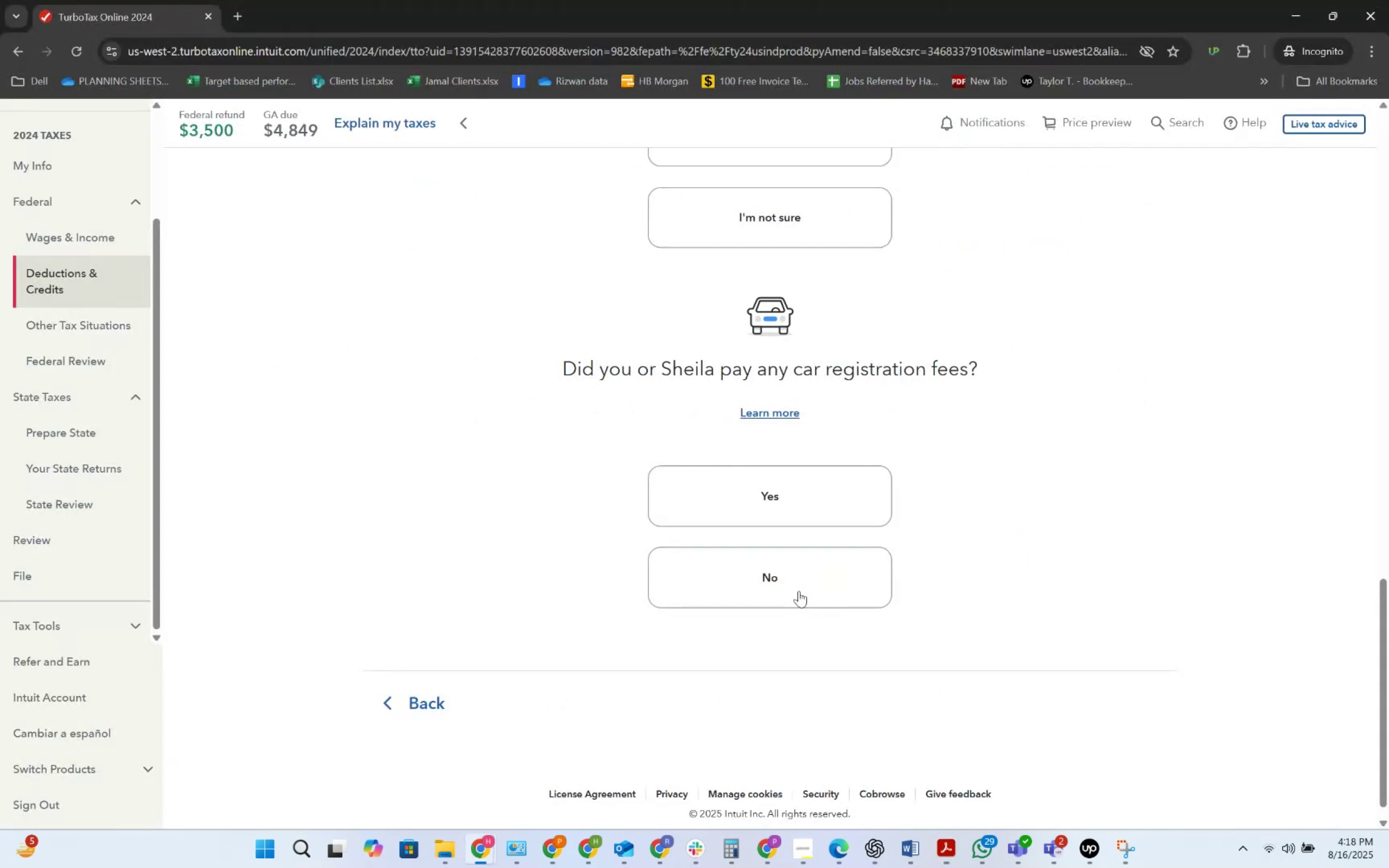 
left_click([799, 591])
 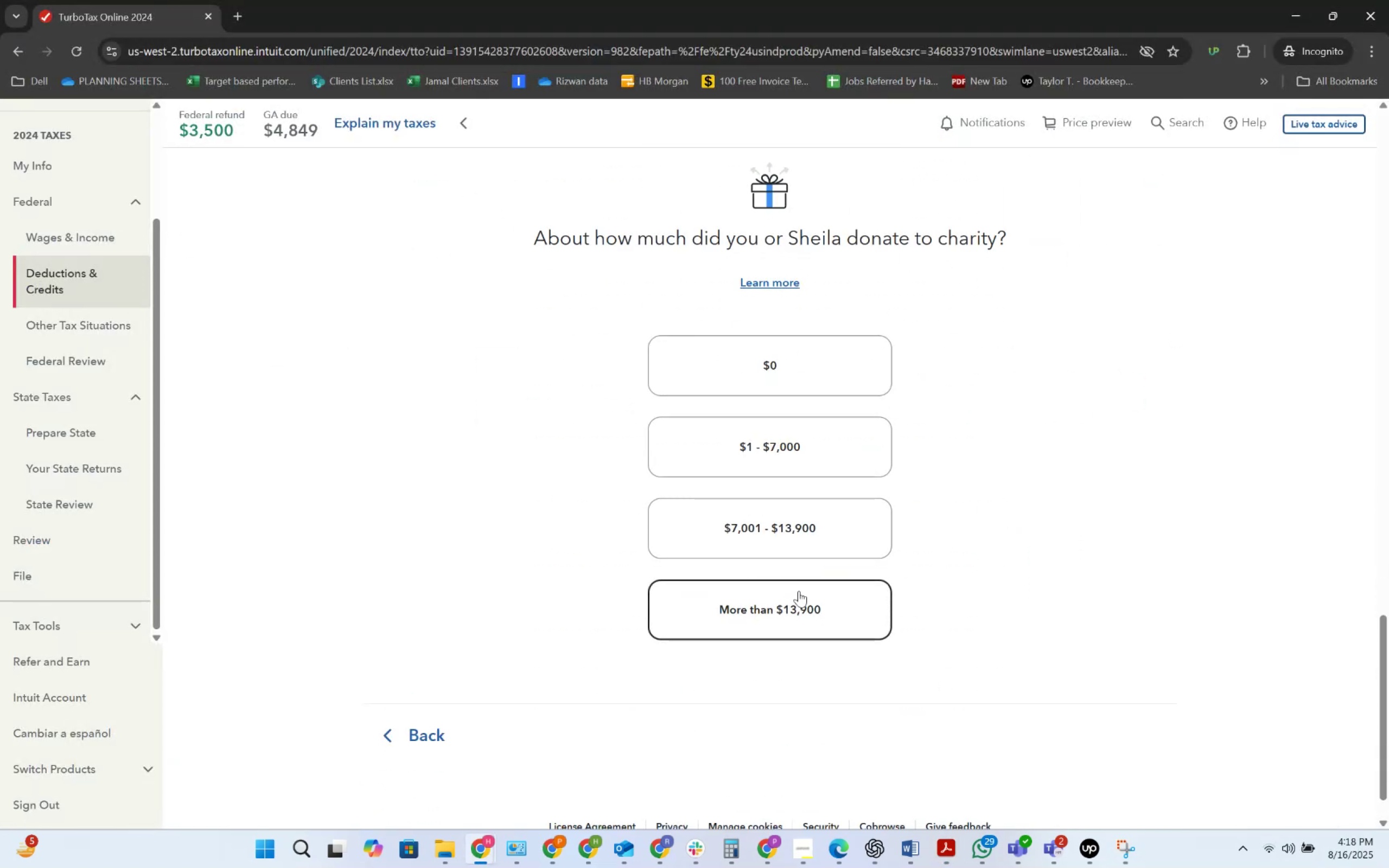 
key(Alt+AltLeft)
 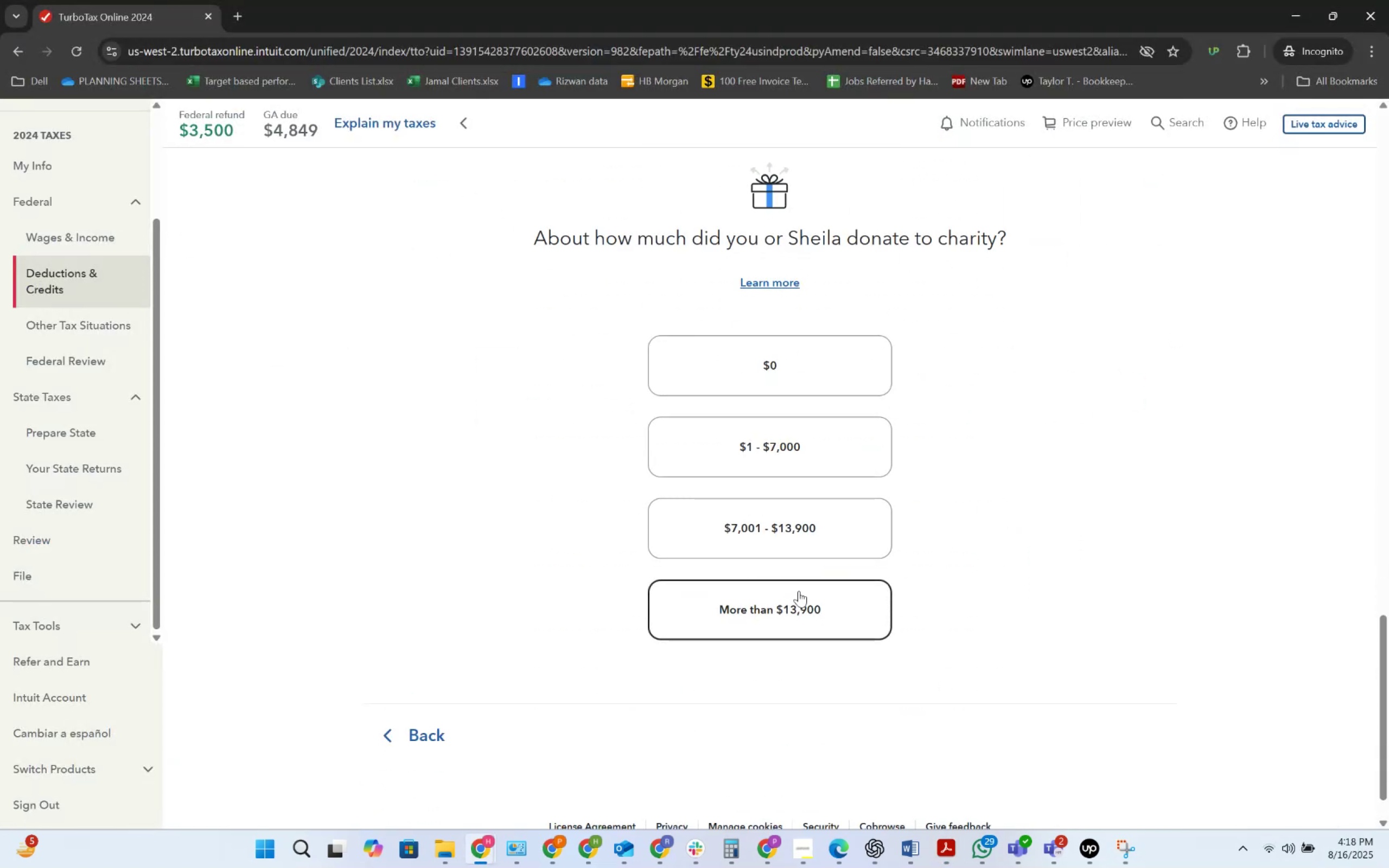 
key(Alt+Tab)
 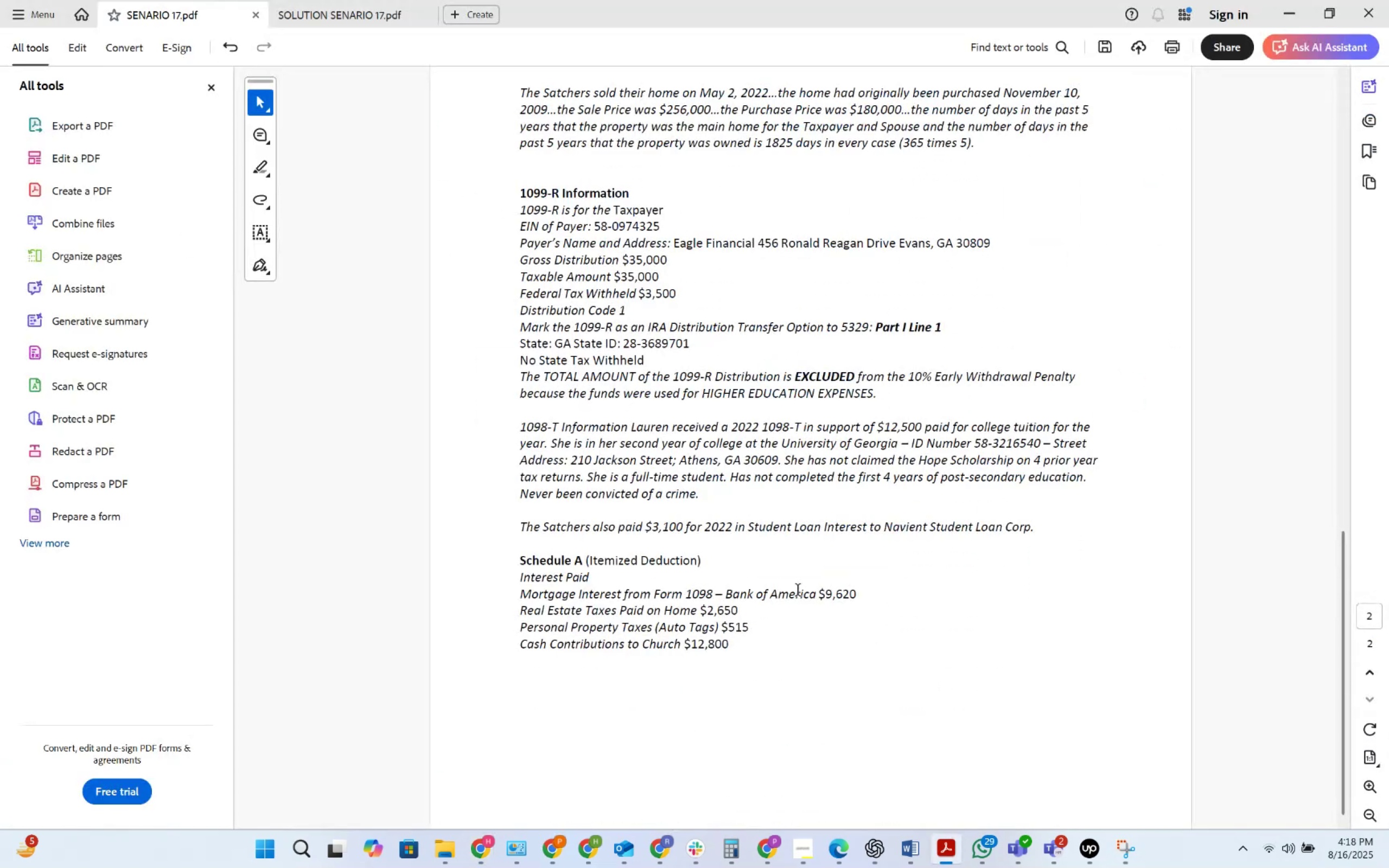 
key(Alt+AltLeft)
 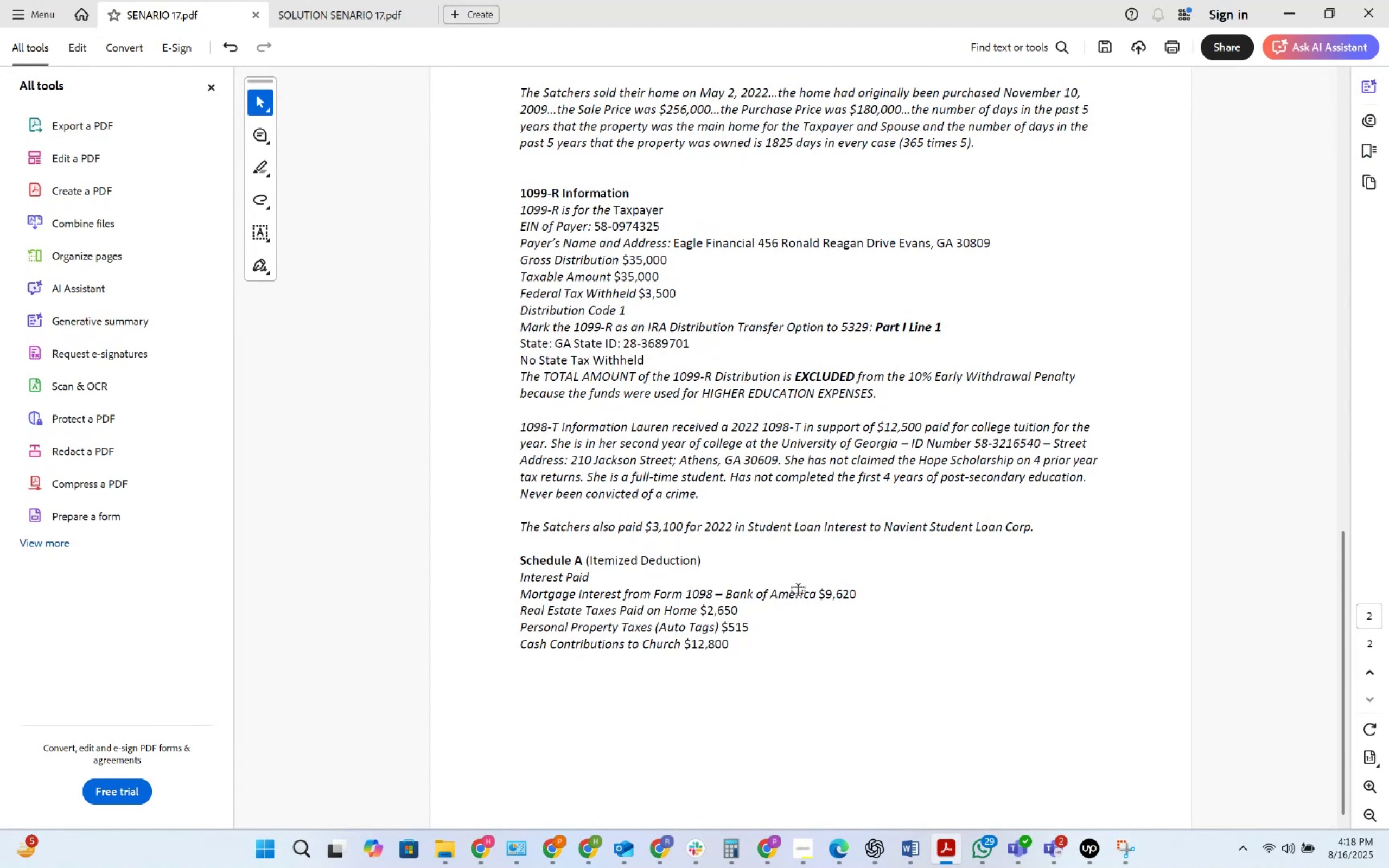 
key(Alt+Tab)
 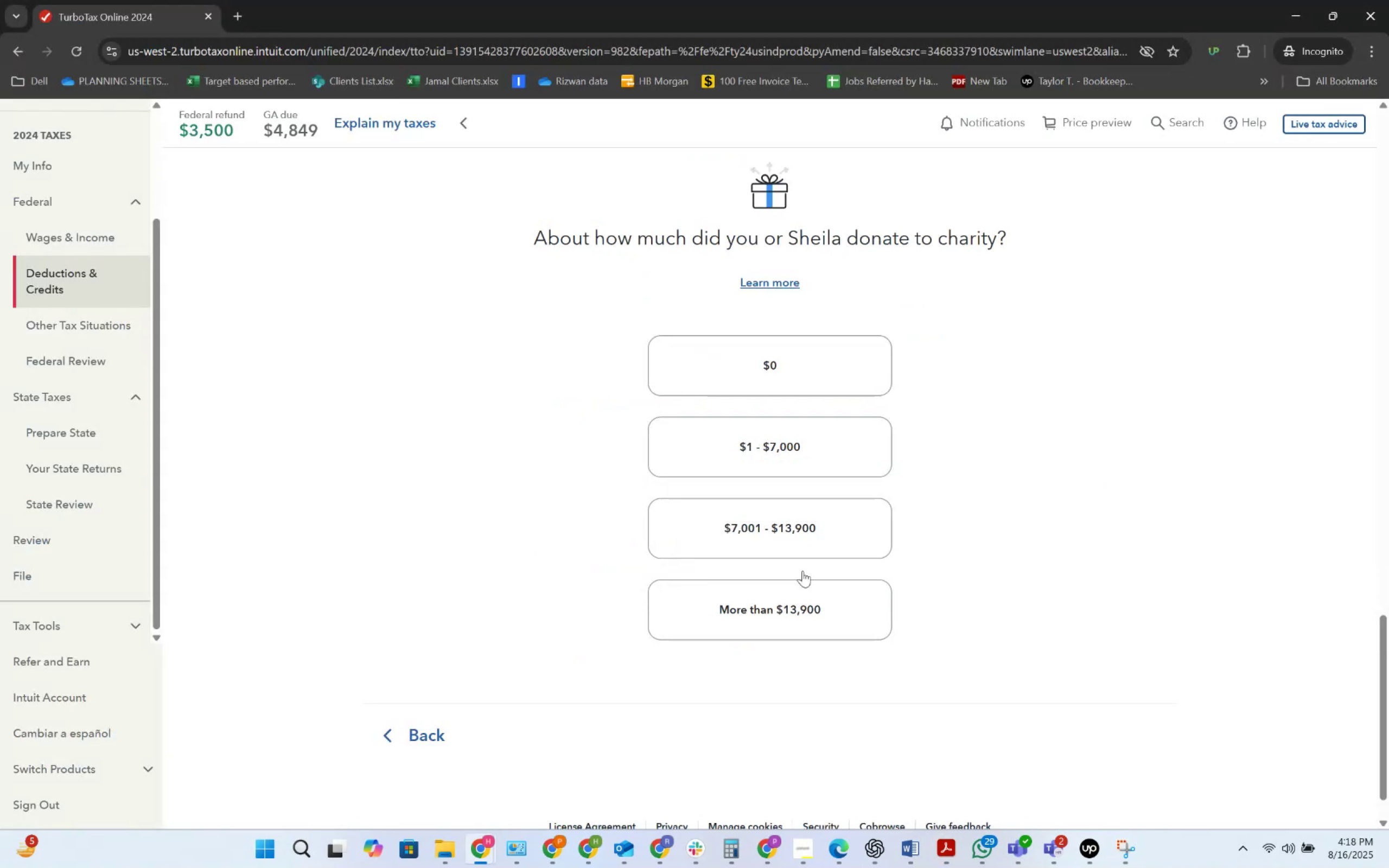 
left_click([853, 449])
 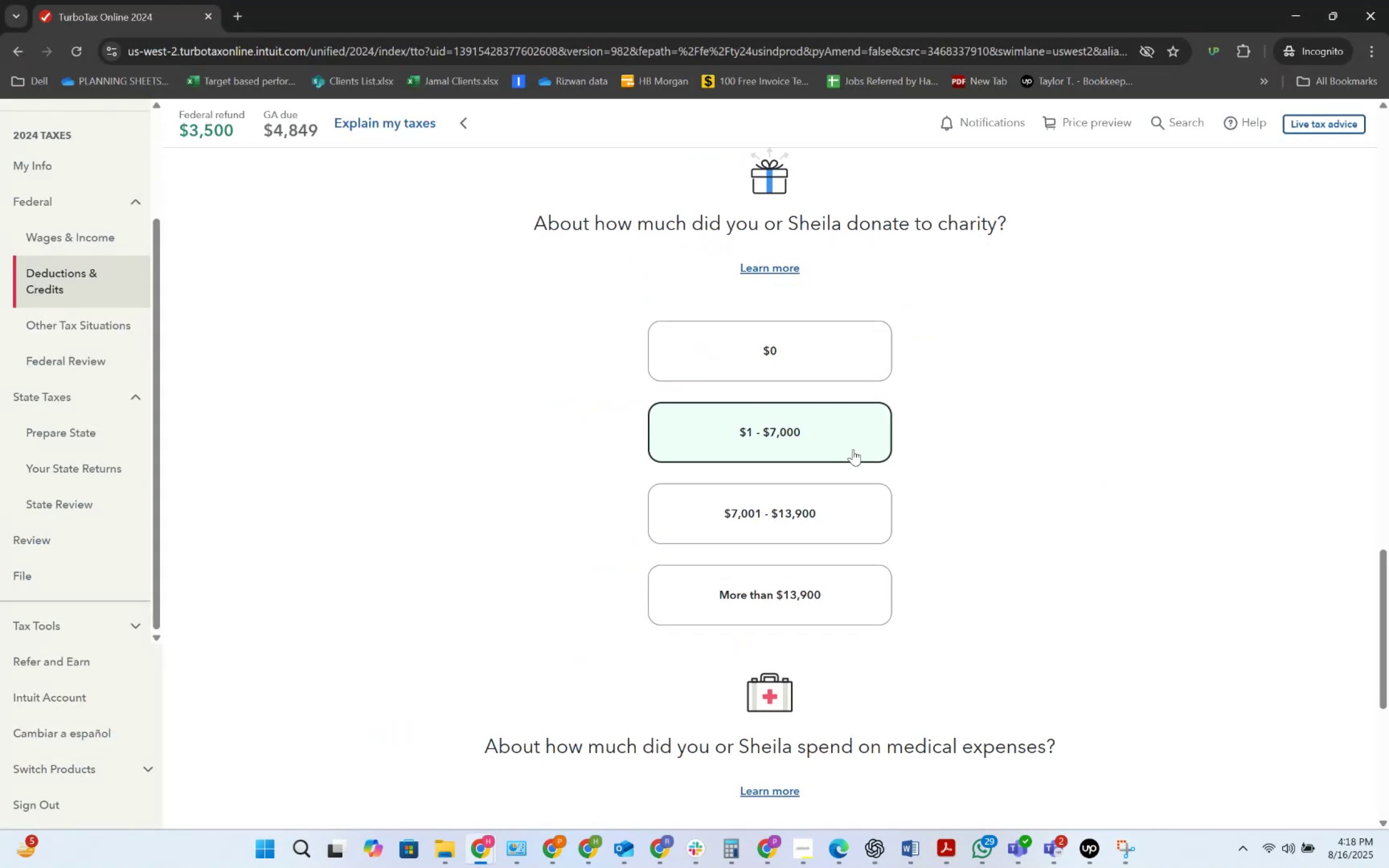 
key(Alt+AltLeft)
 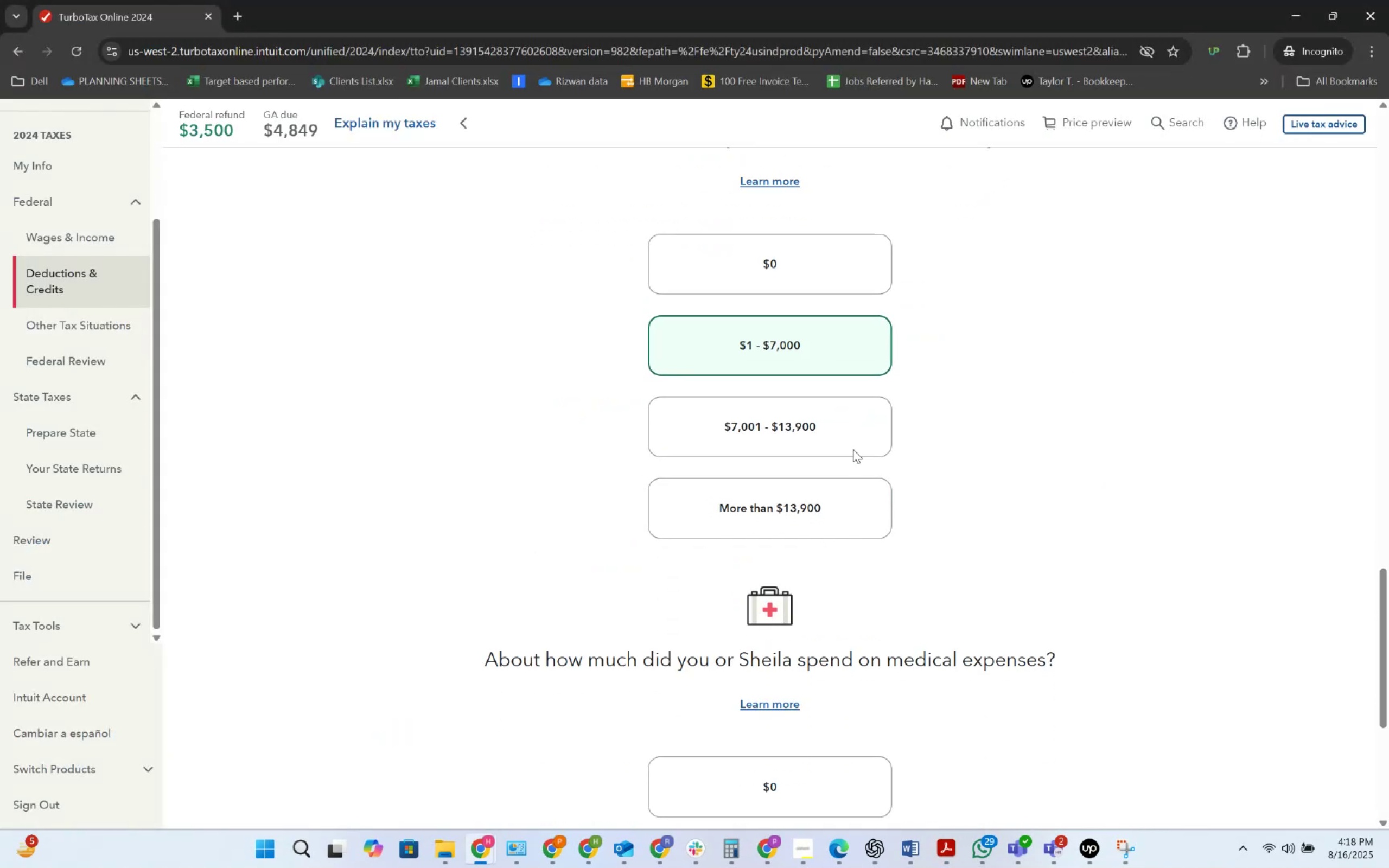 
key(Alt+Tab)
 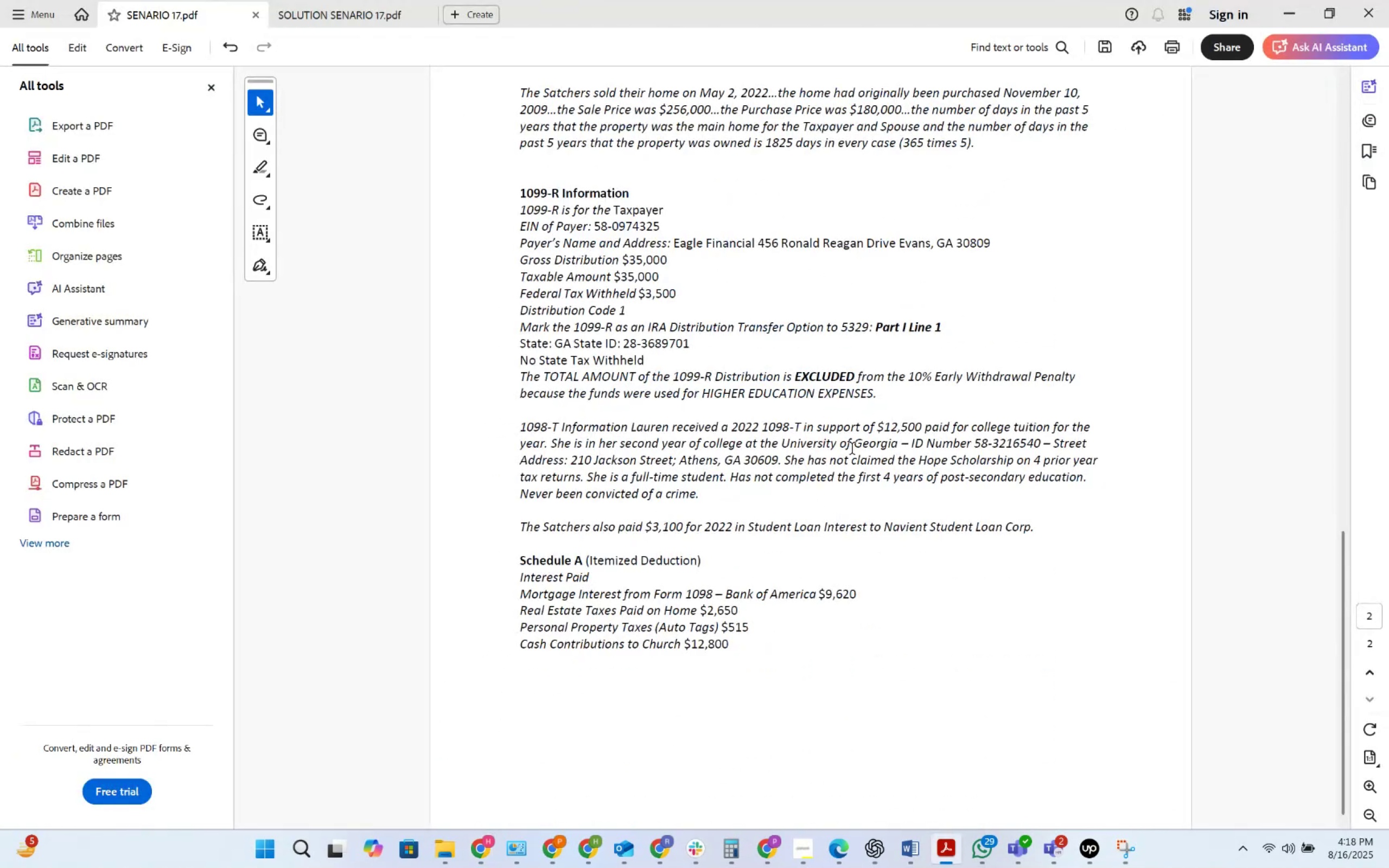 
key(Alt+AltLeft)
 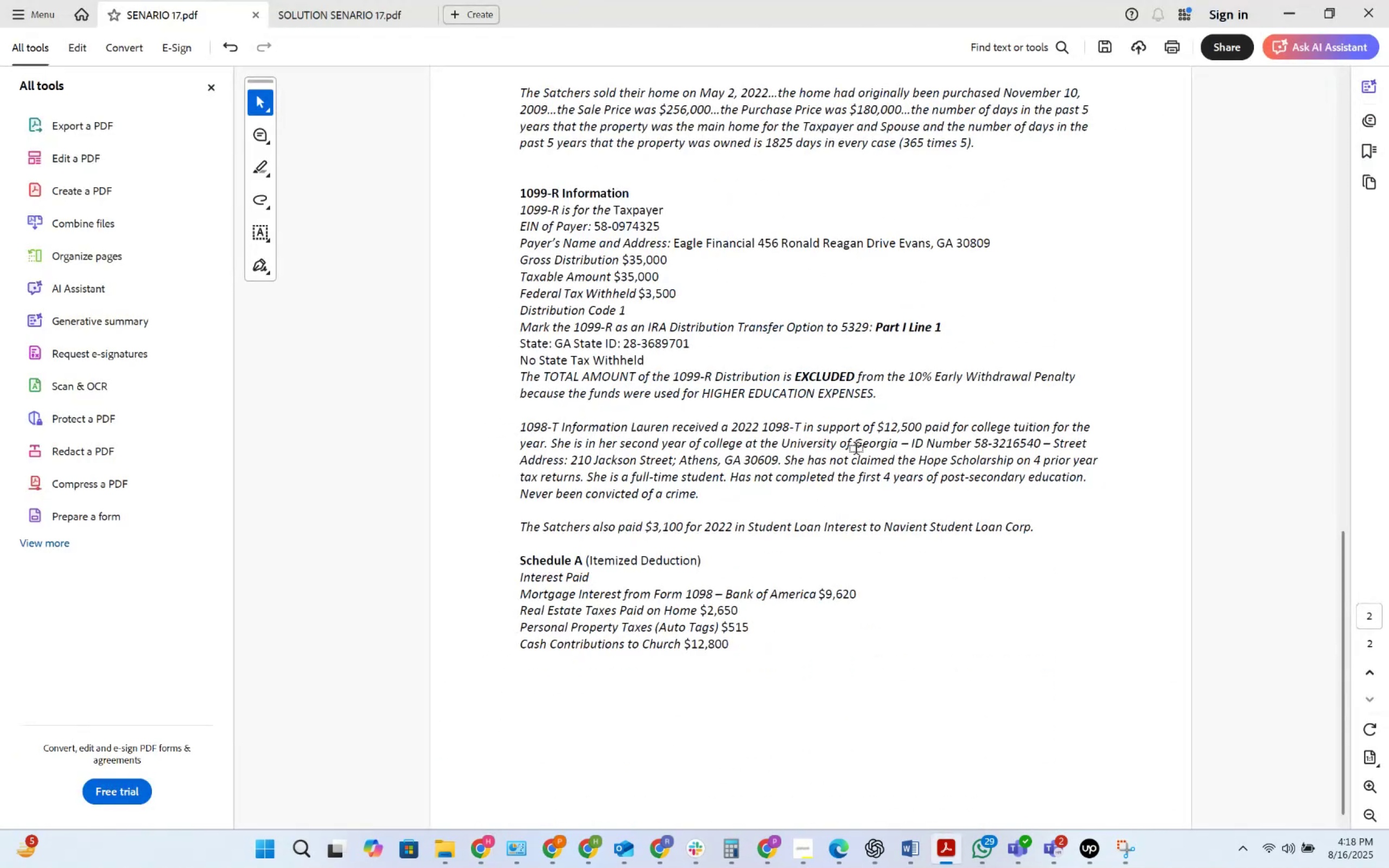 
key(Alt+Tab)
 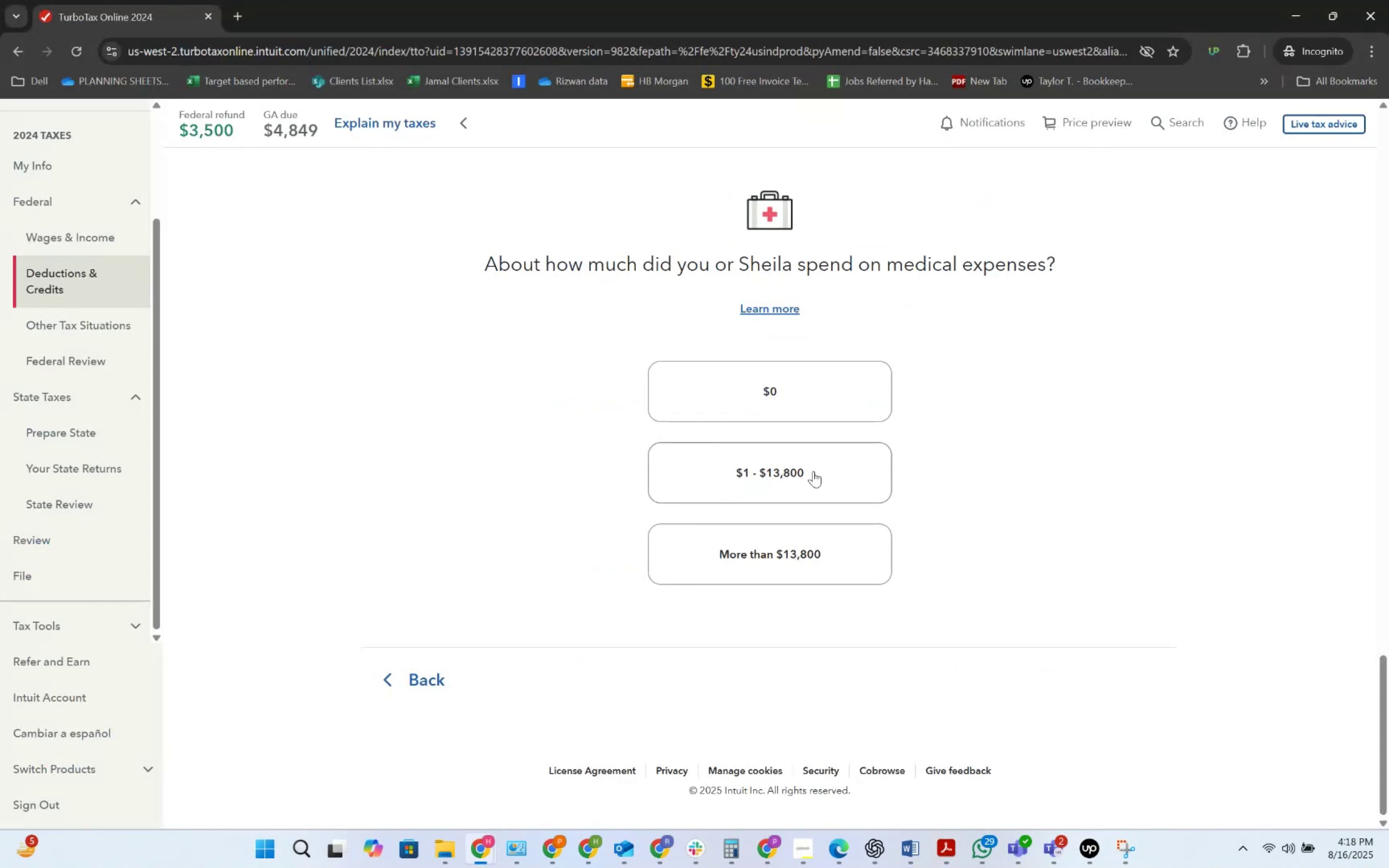 
scroll: coordinate [778, 478], scroll_direction: up, amount: 5.0
 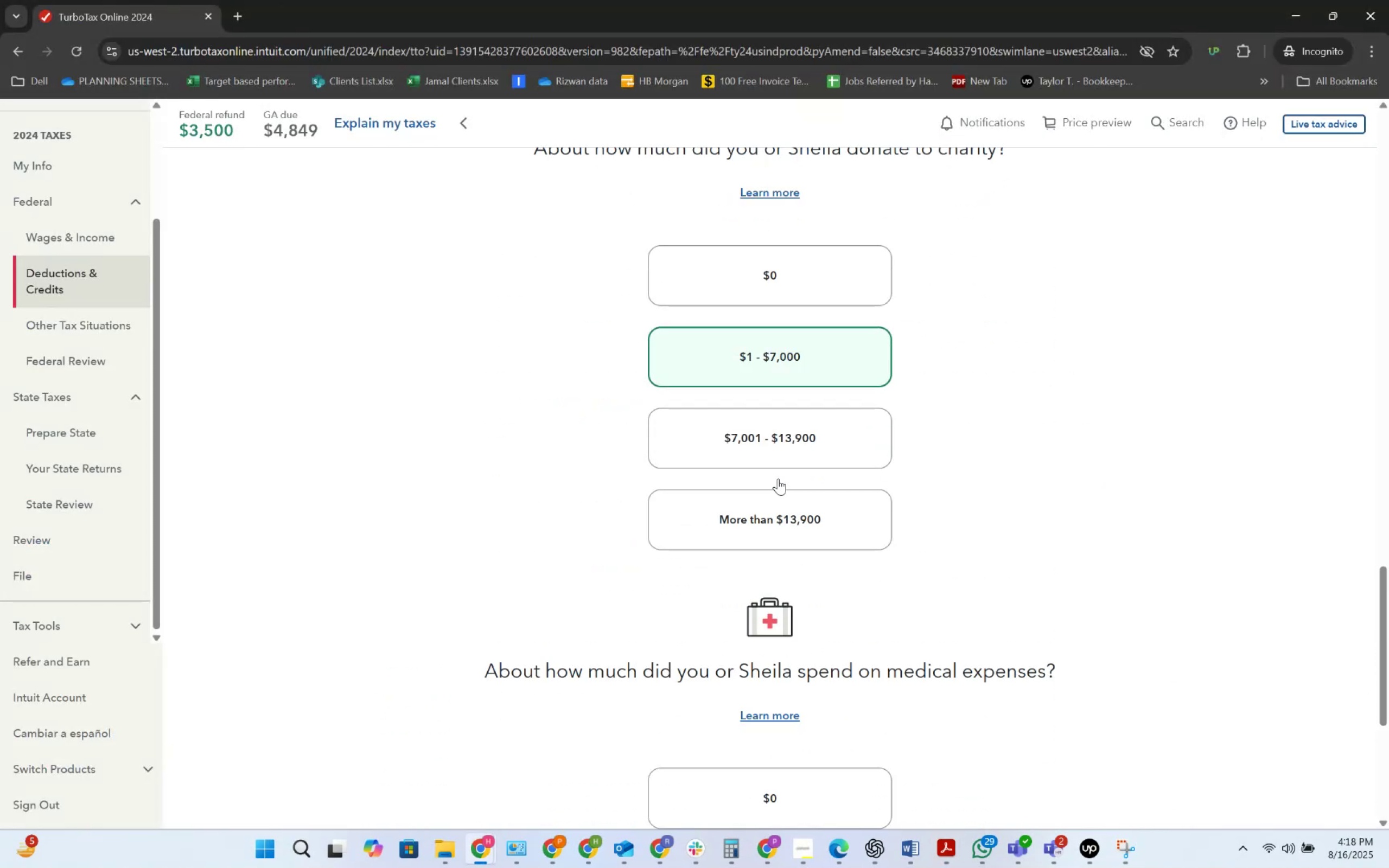 
scroll: coordinate [778, 478], scroll_direction: down, amount: 1.0
 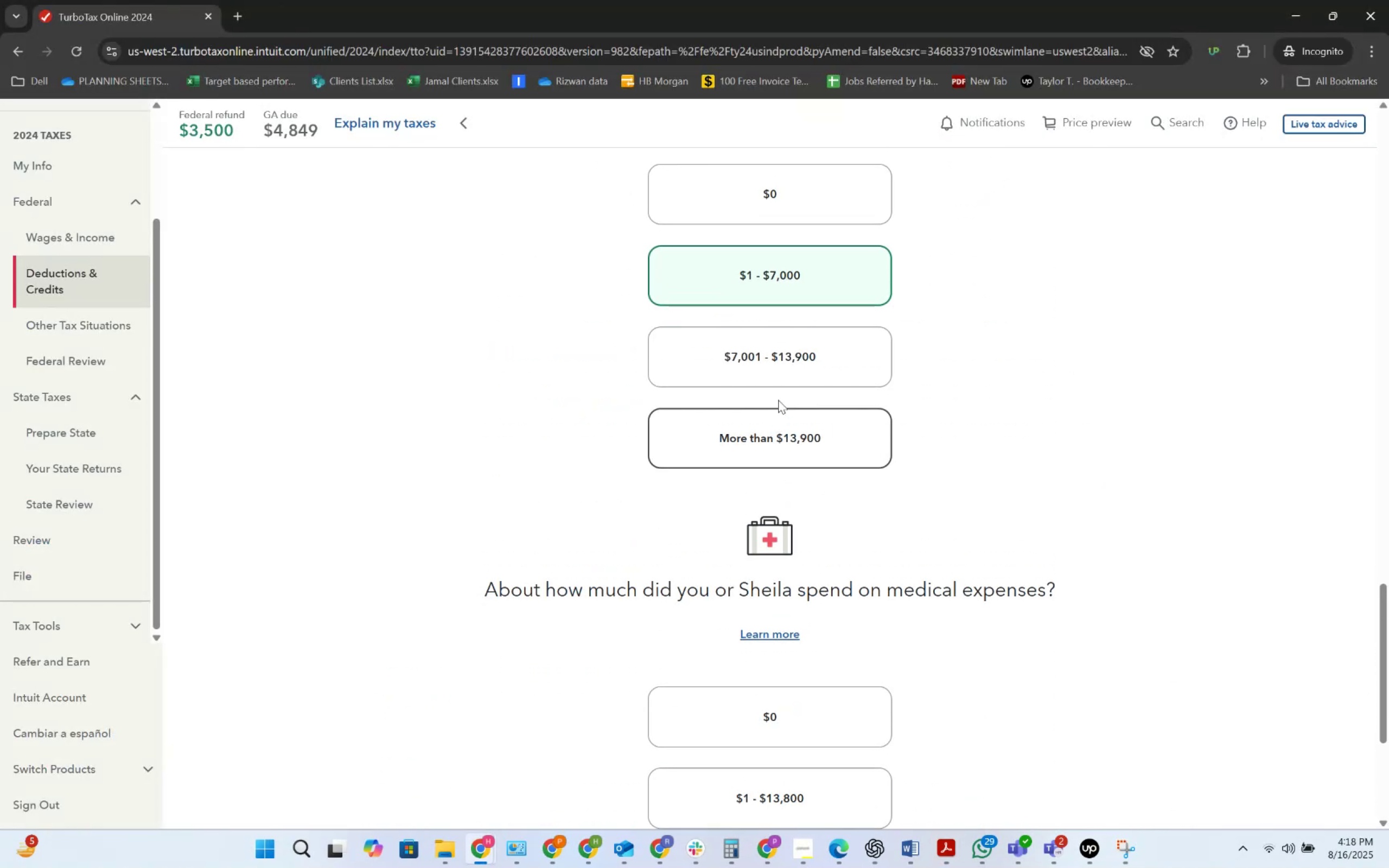 
left_click([795, 358])
 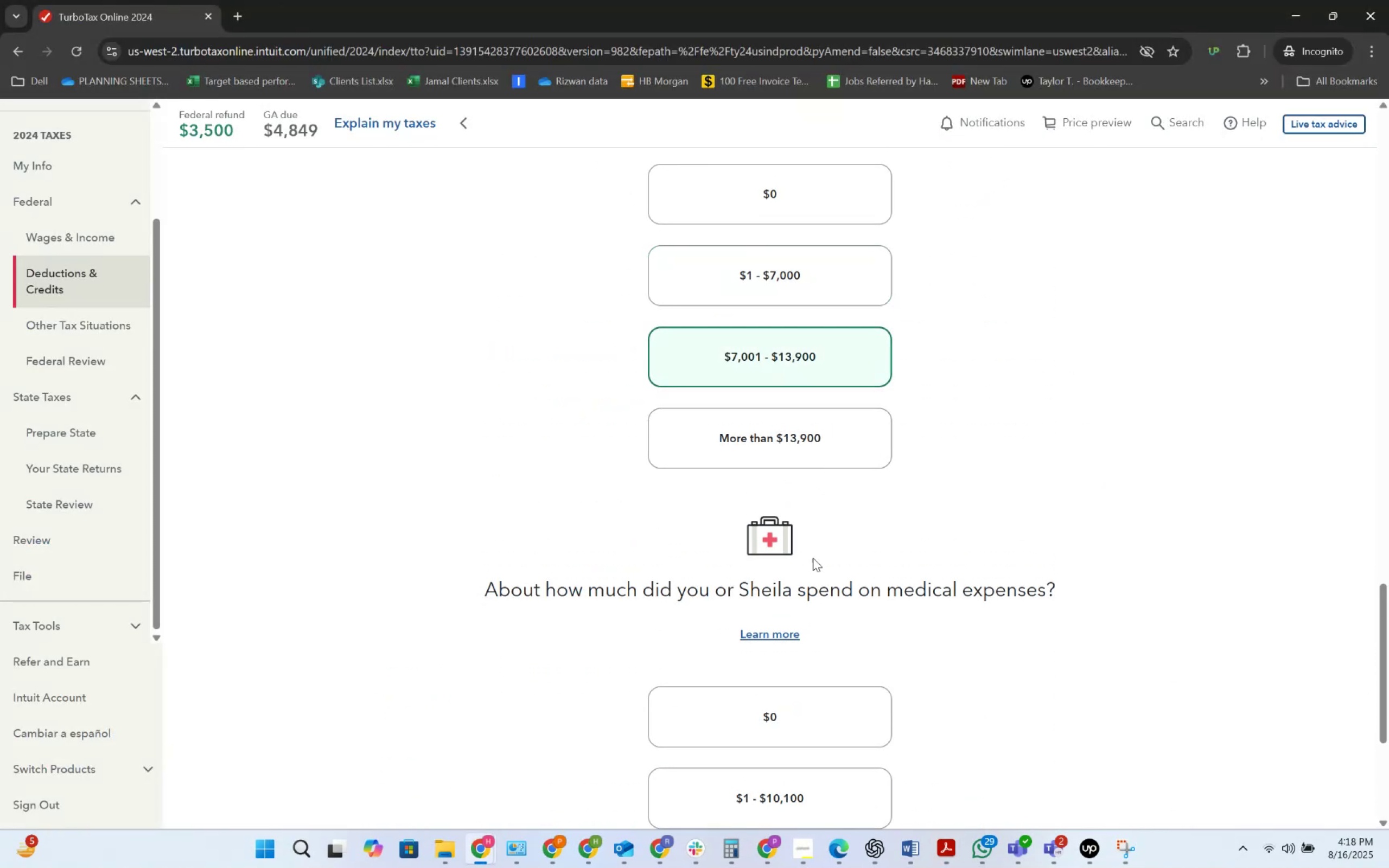 
scroll: coordinate [800, 678], scroll_direction: down, amount: 2.0
 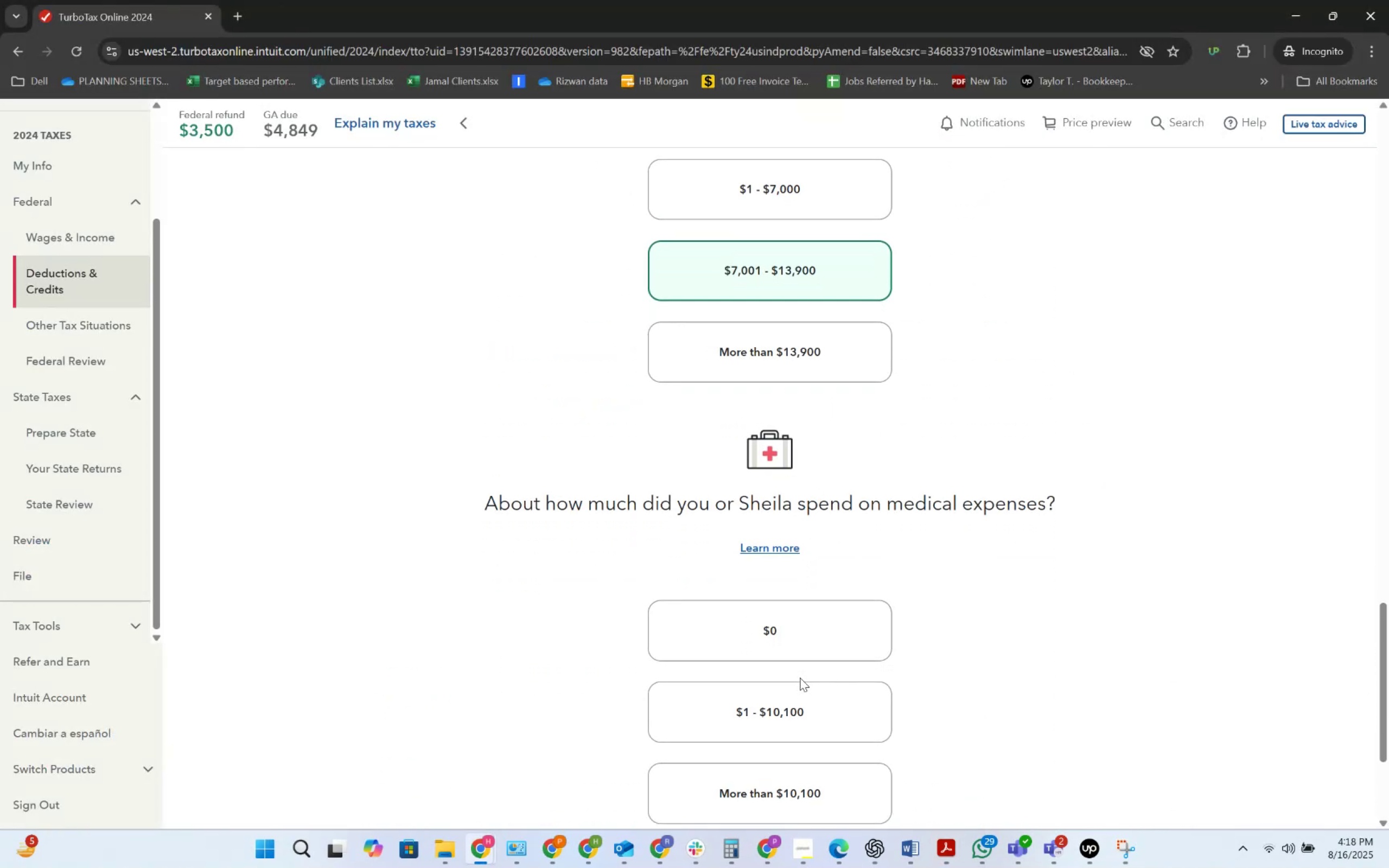 
key(Alt+AltLeft)
 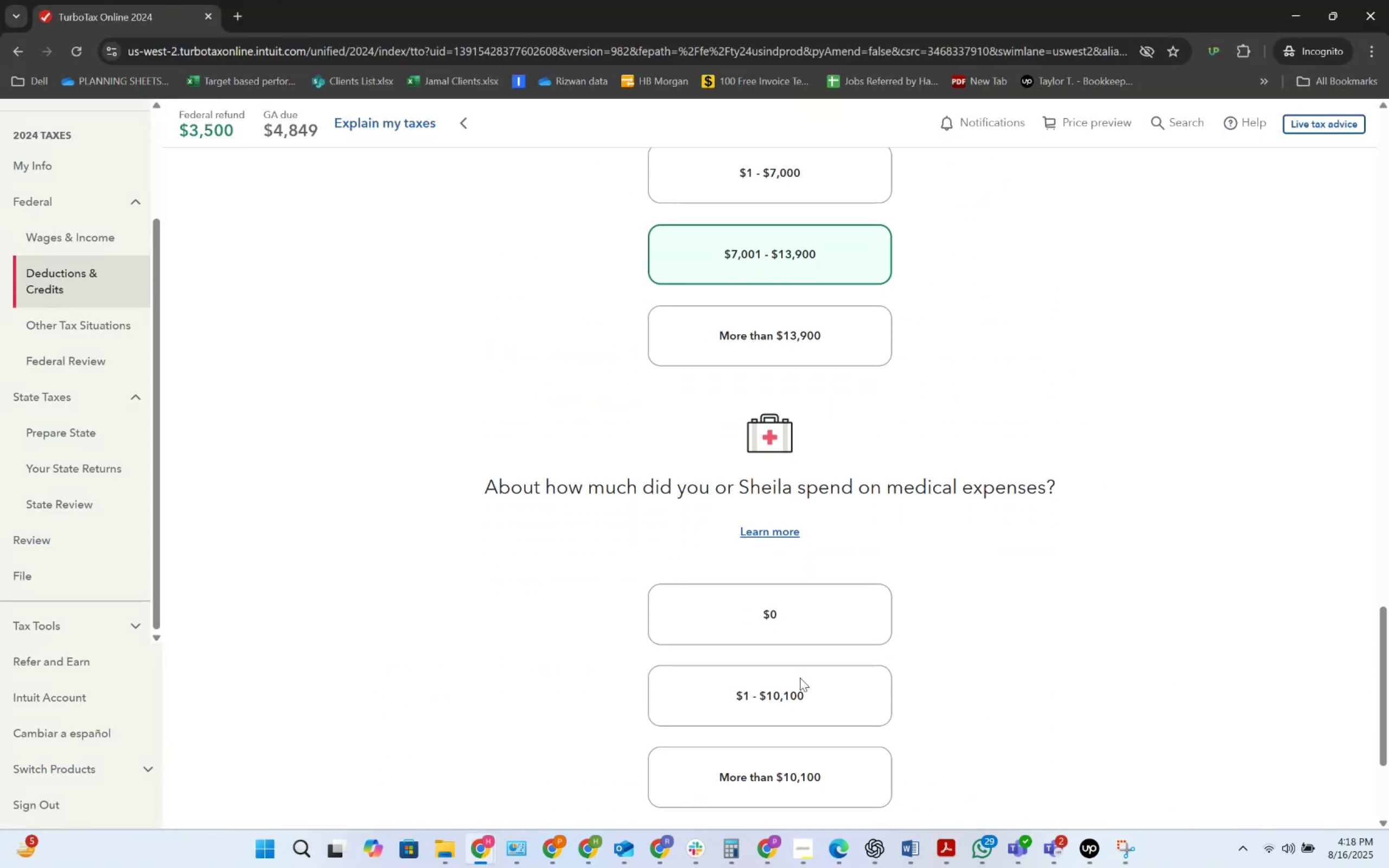 
key(Alt+Tab)
 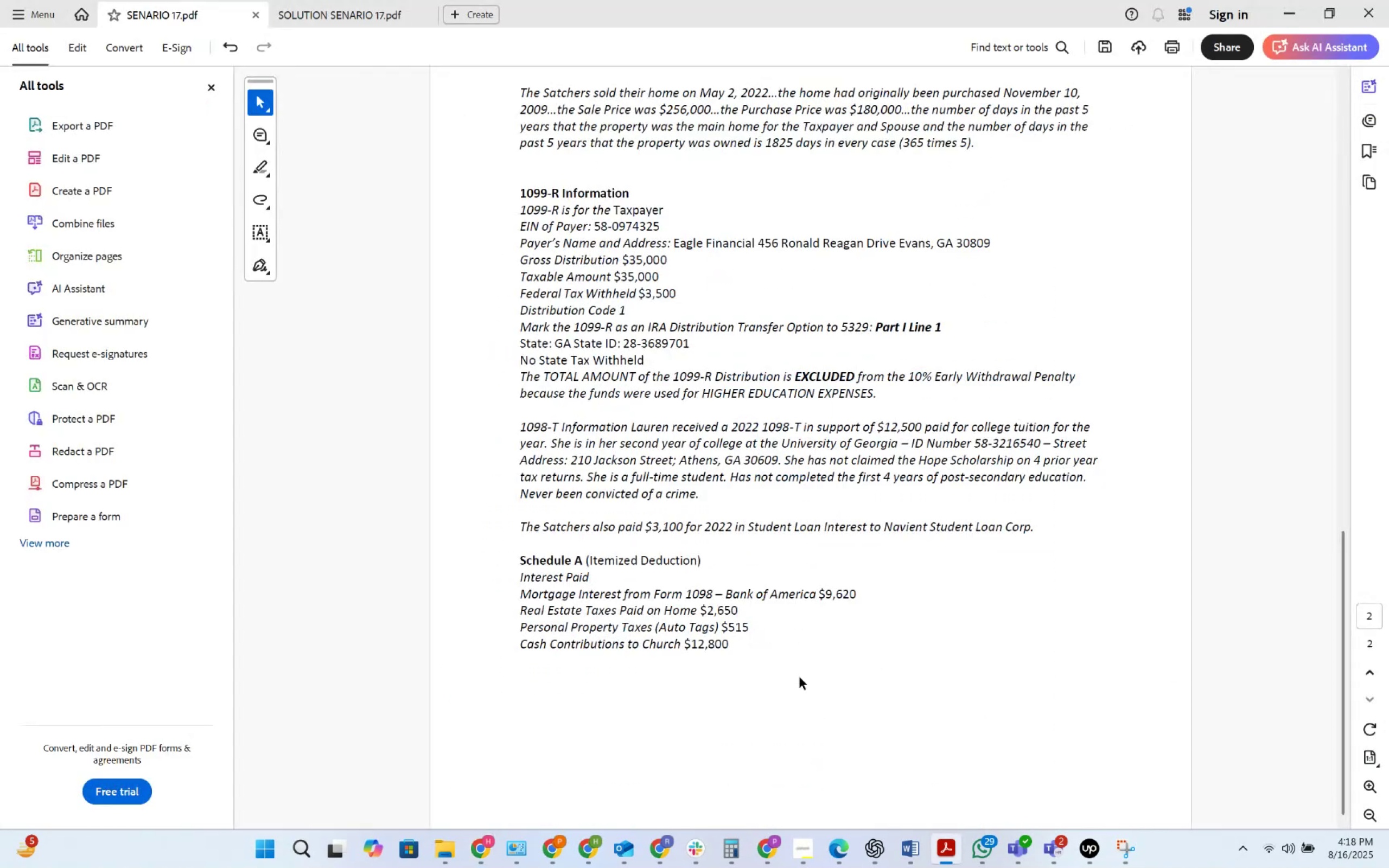 
scroll: coordinate [800, 678], scroll_direction: down, amount: 11.0
 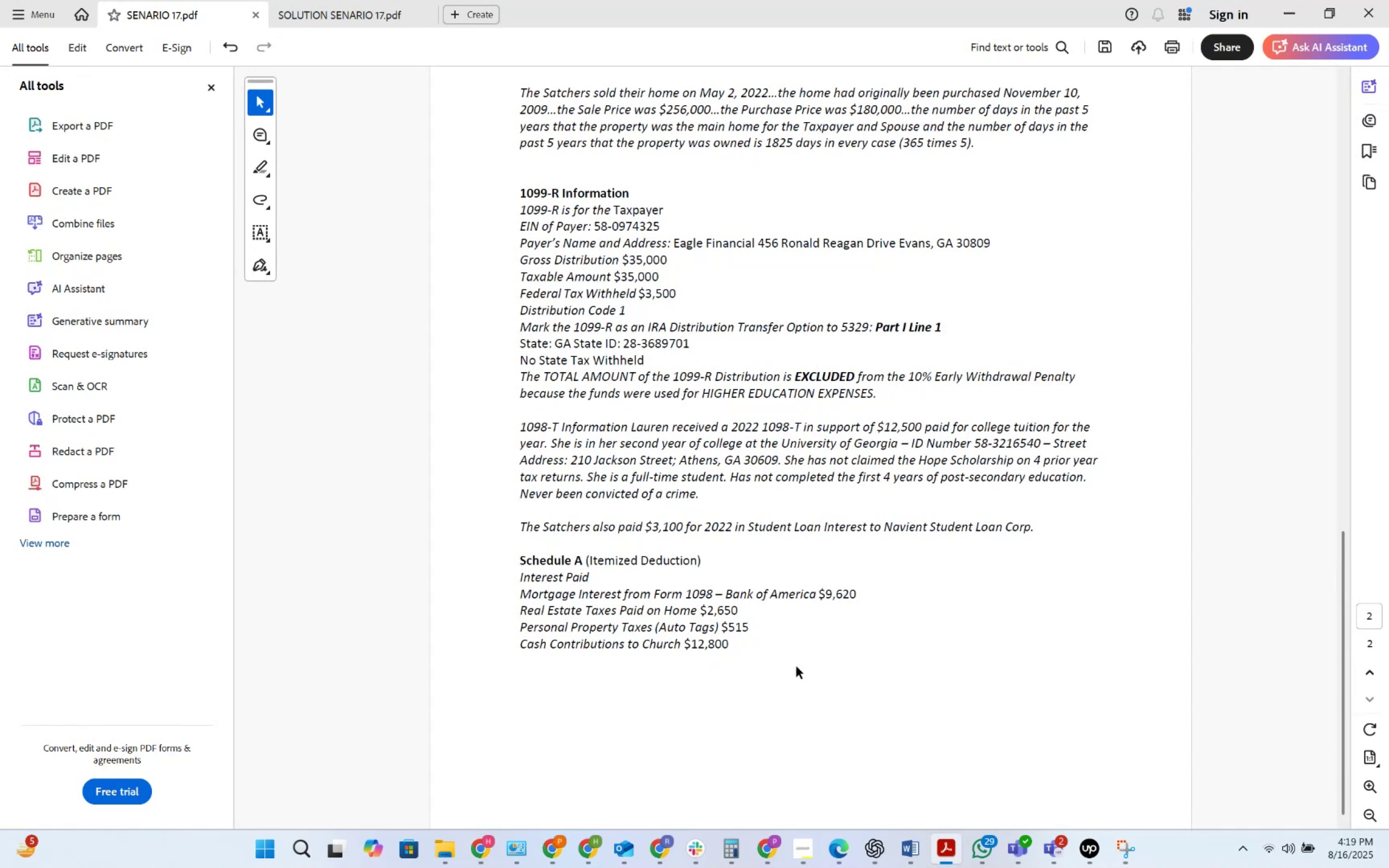 
key(Alt+AltLeft)
 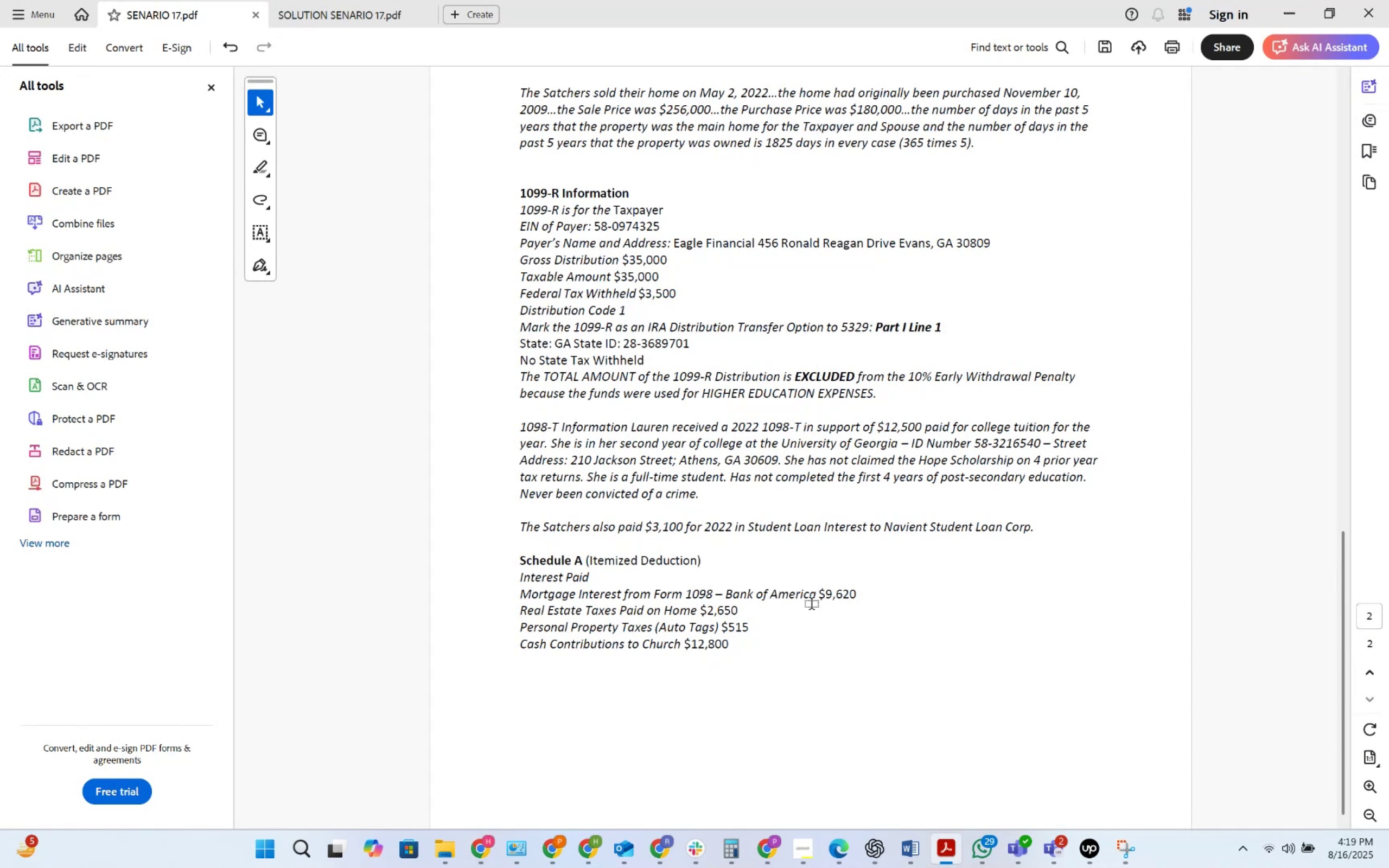 
key(Alt+Tab)
 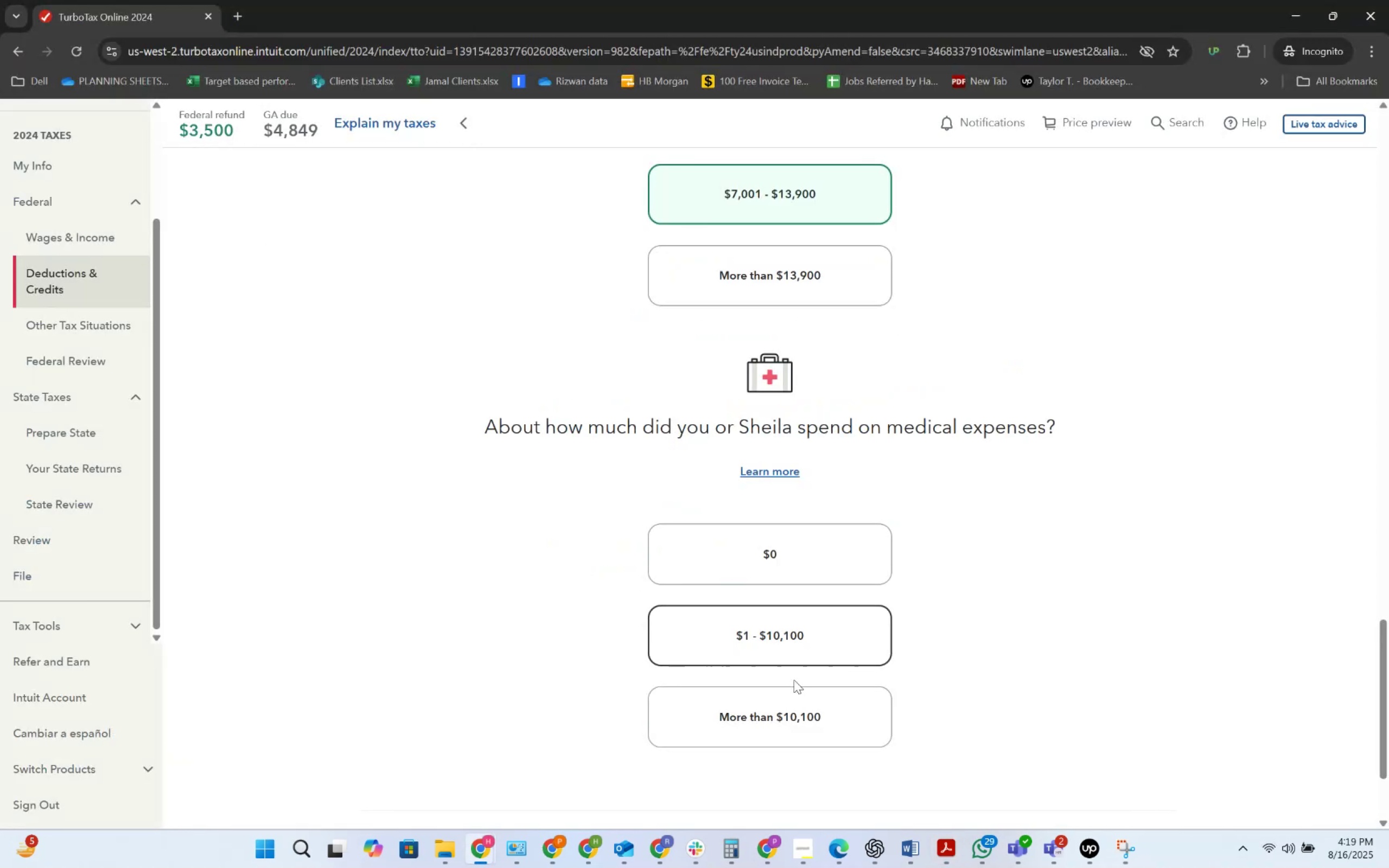 
left_click([809, 533])
 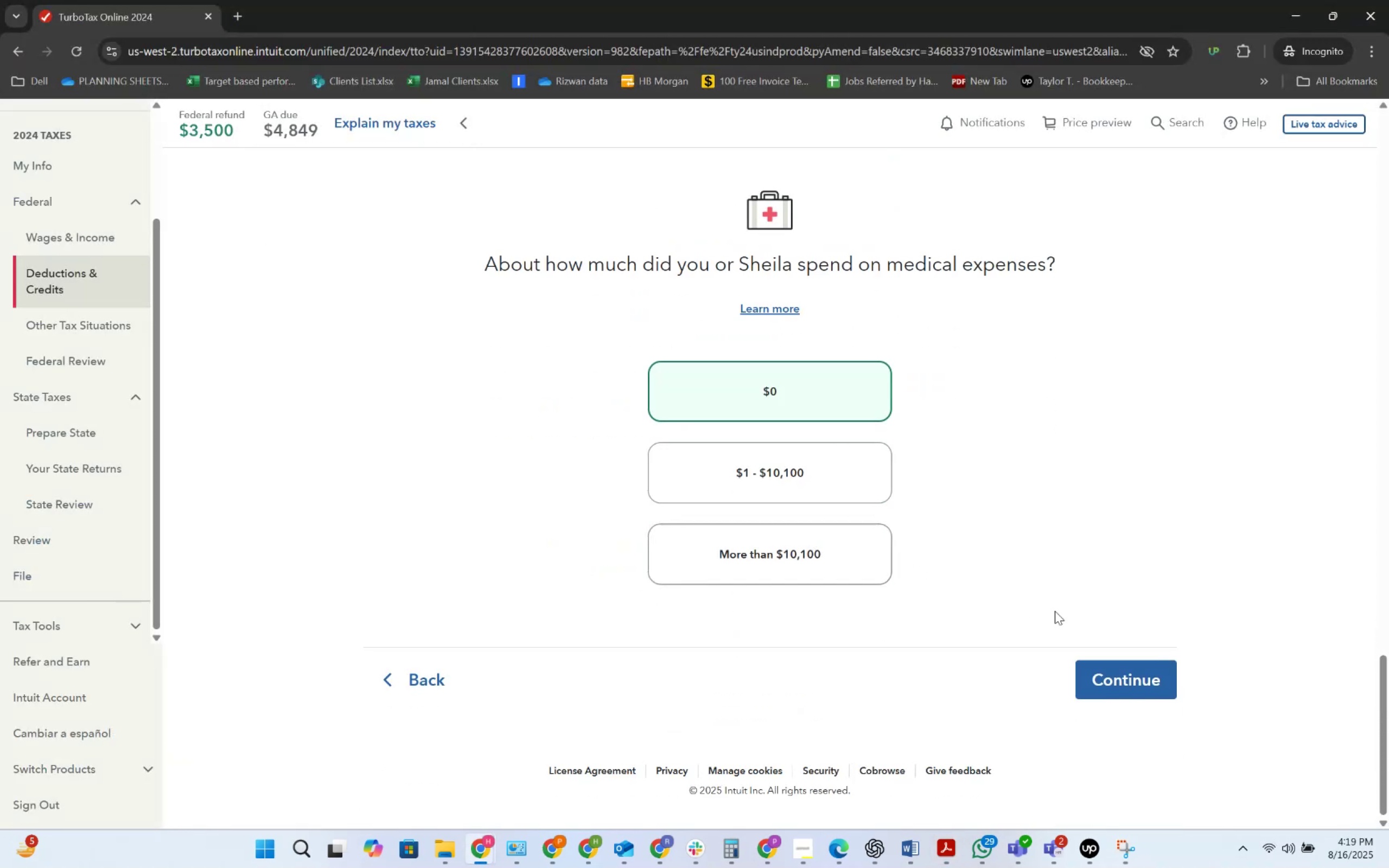 
left_click([1095, 671])
 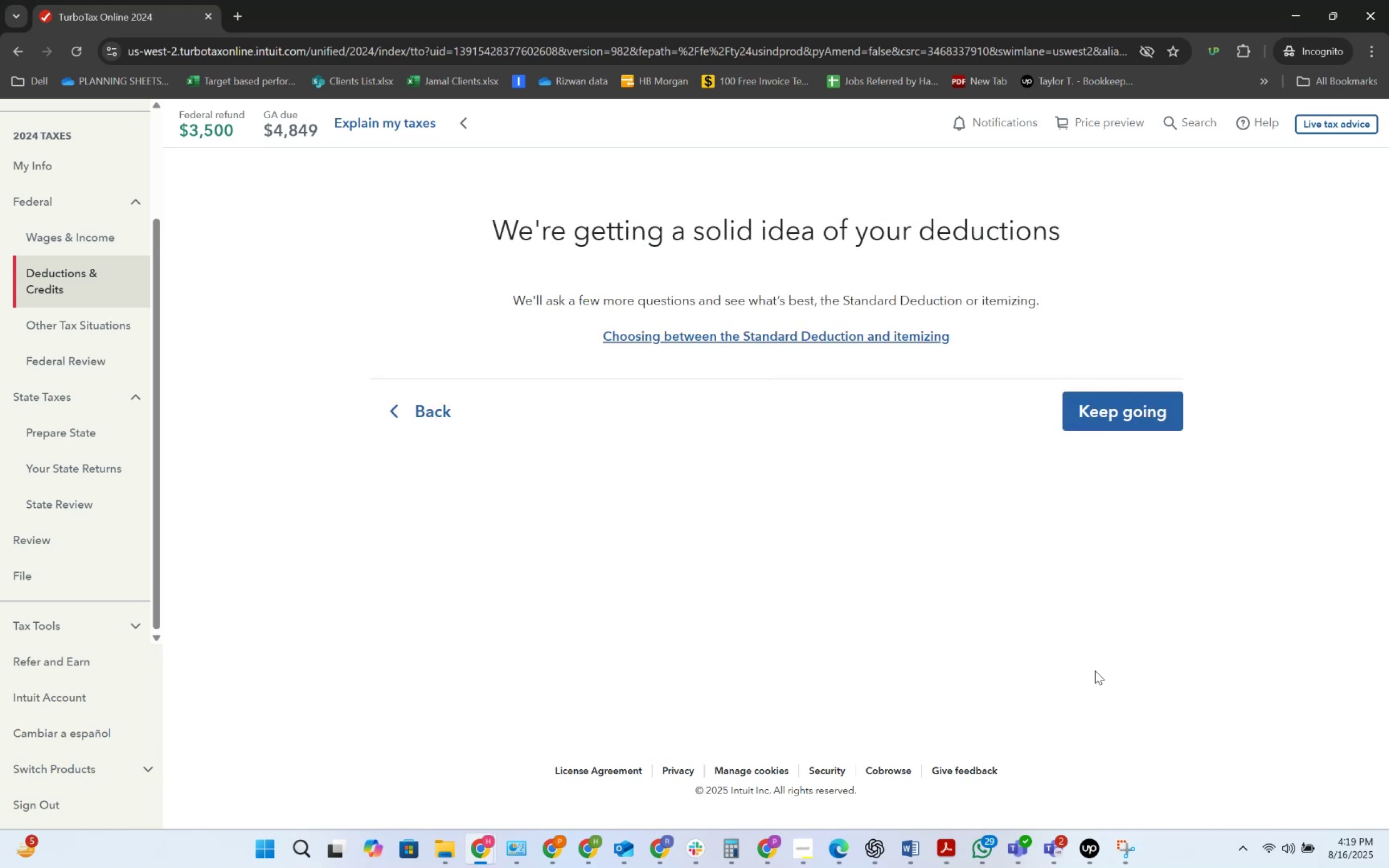 
wait(5.57)
 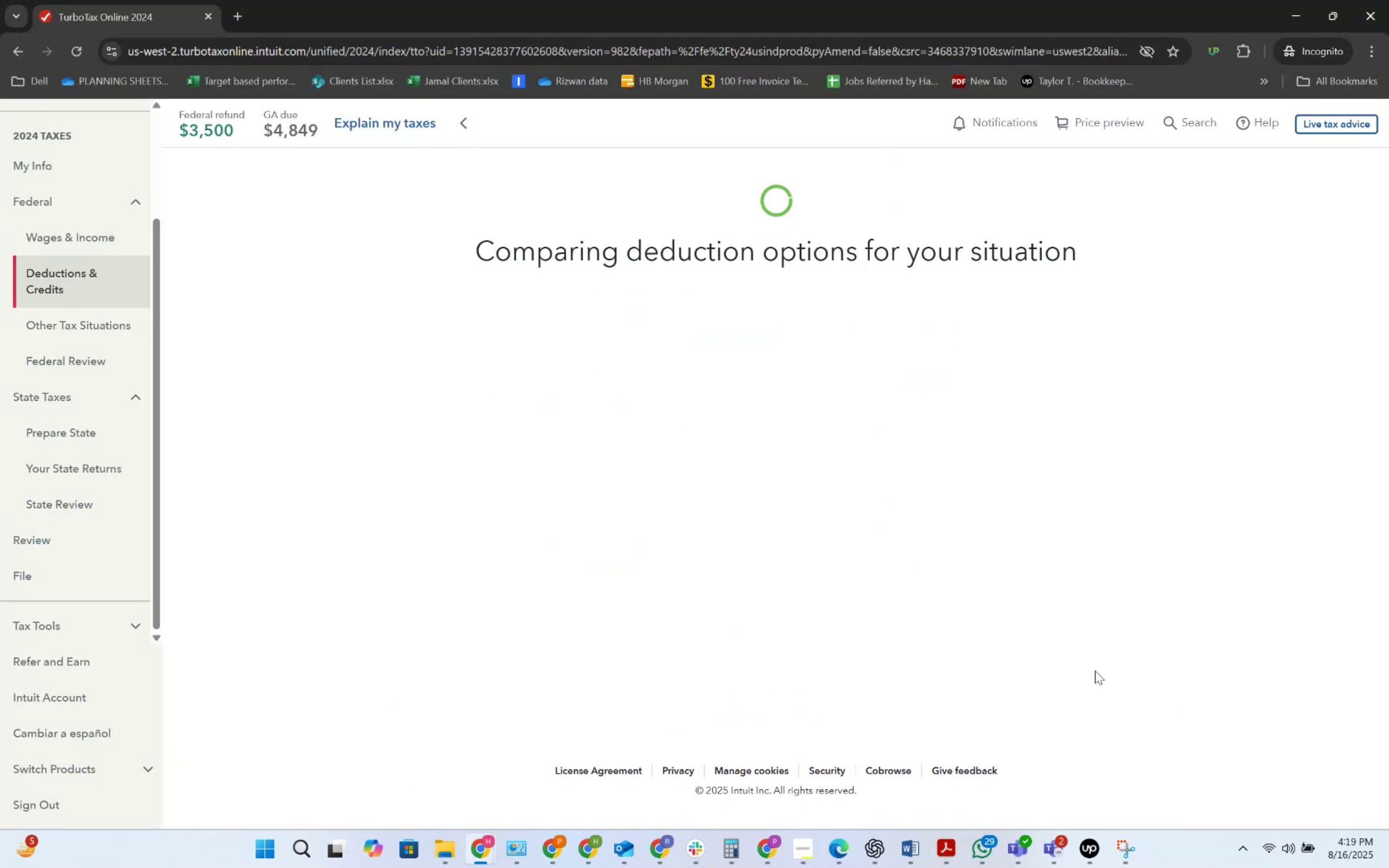 
left_click([1135, 444])
 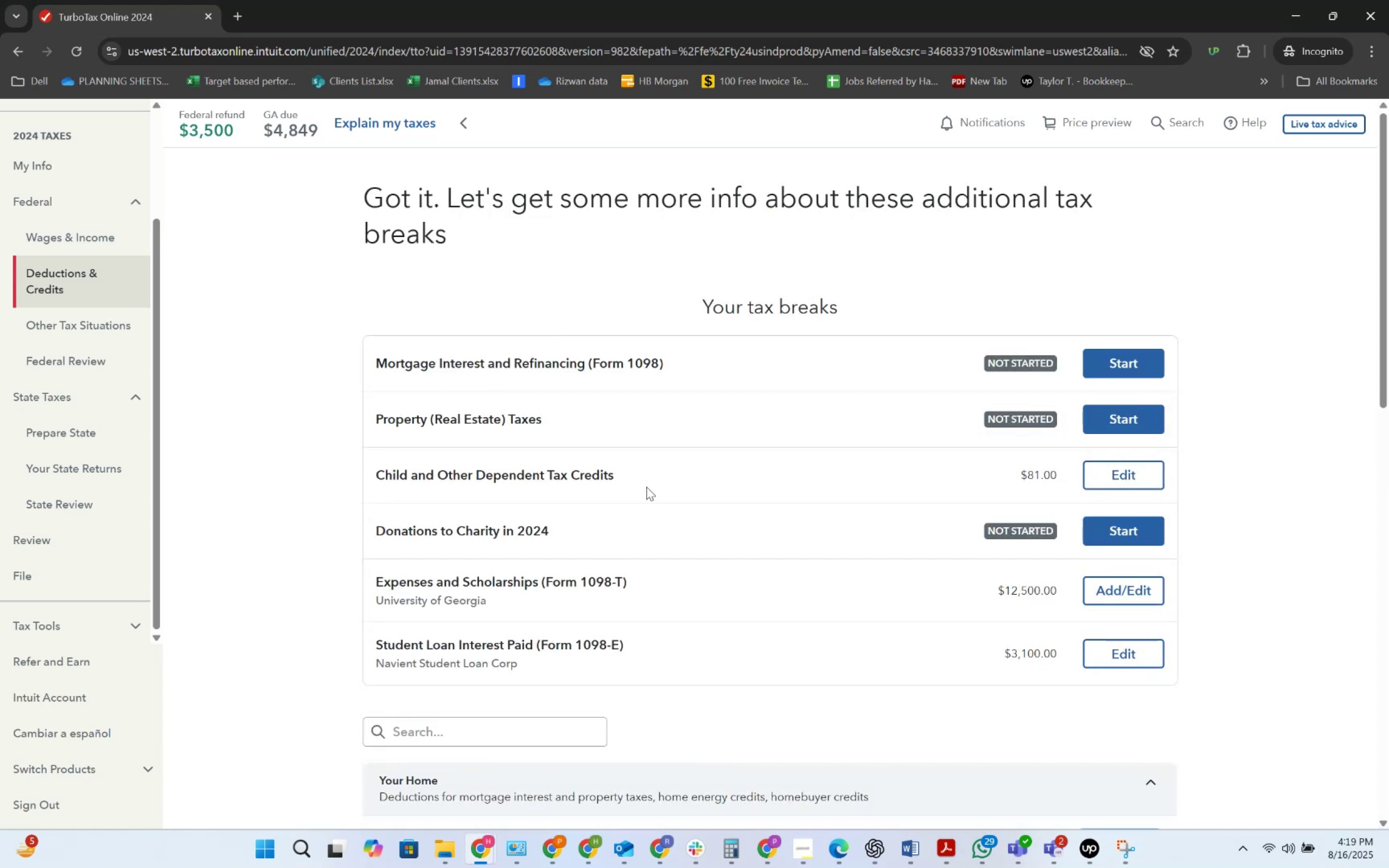 
wait(7.69)
 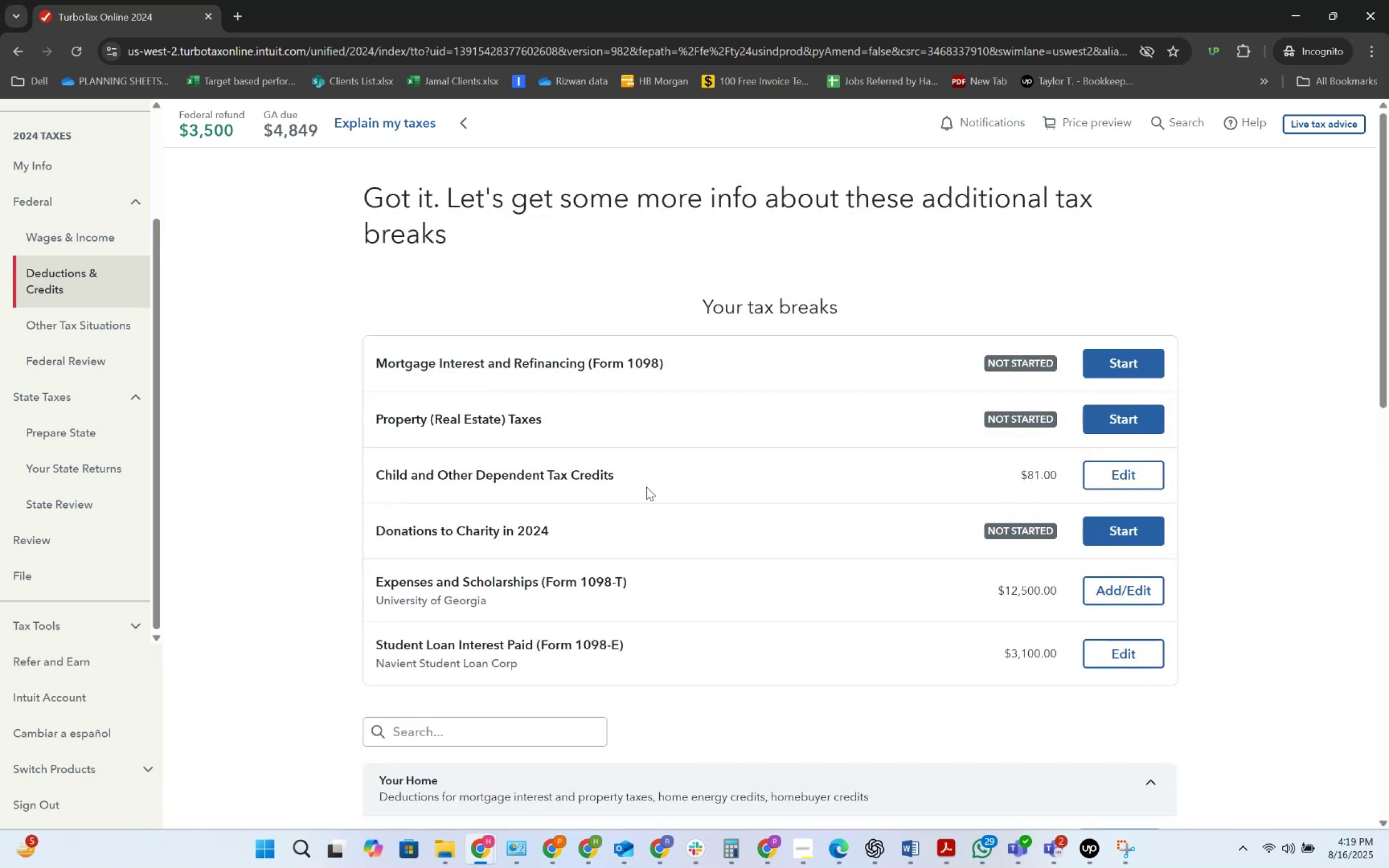 
left_click([1123, 369])
 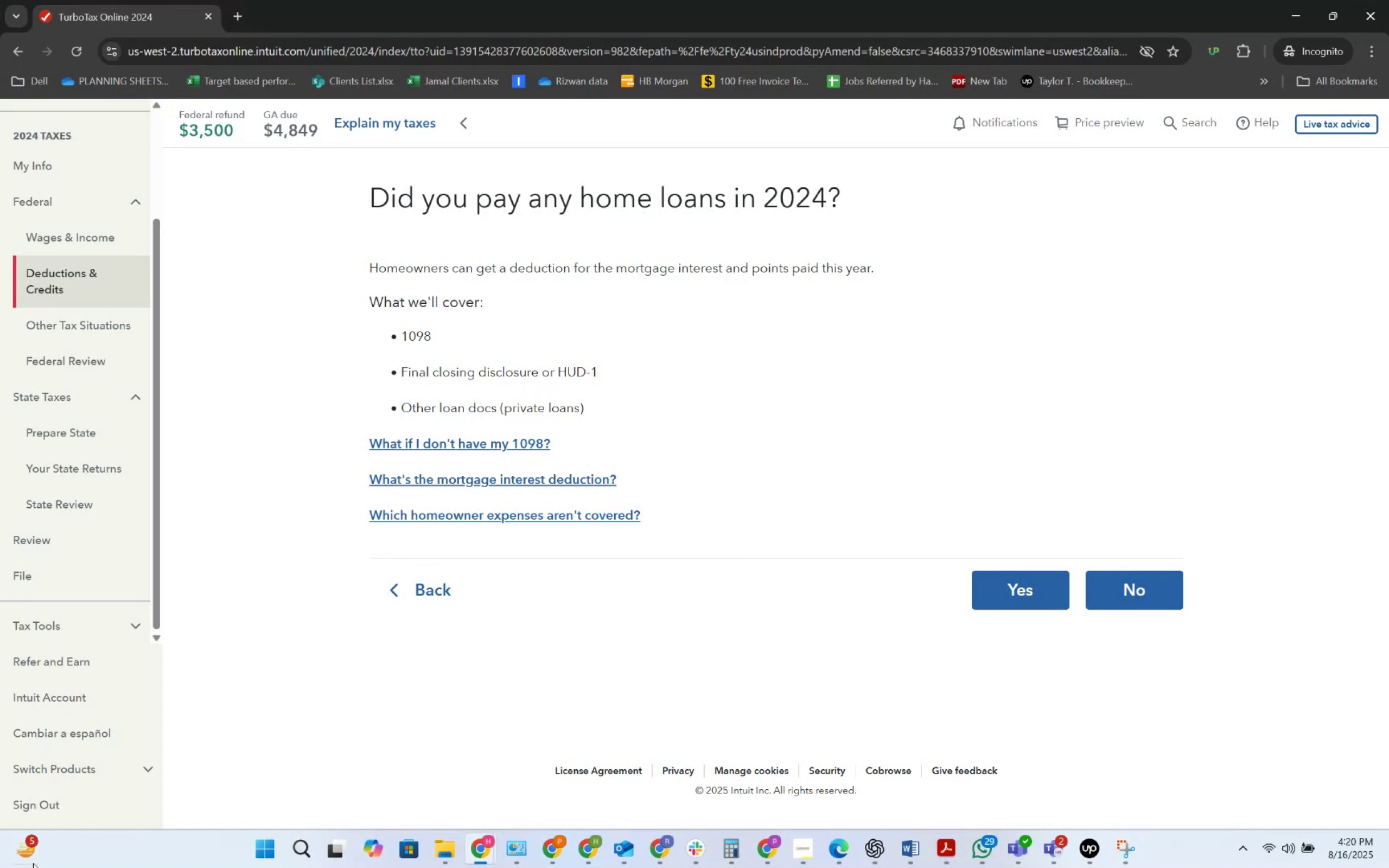 
wait(53.45)
 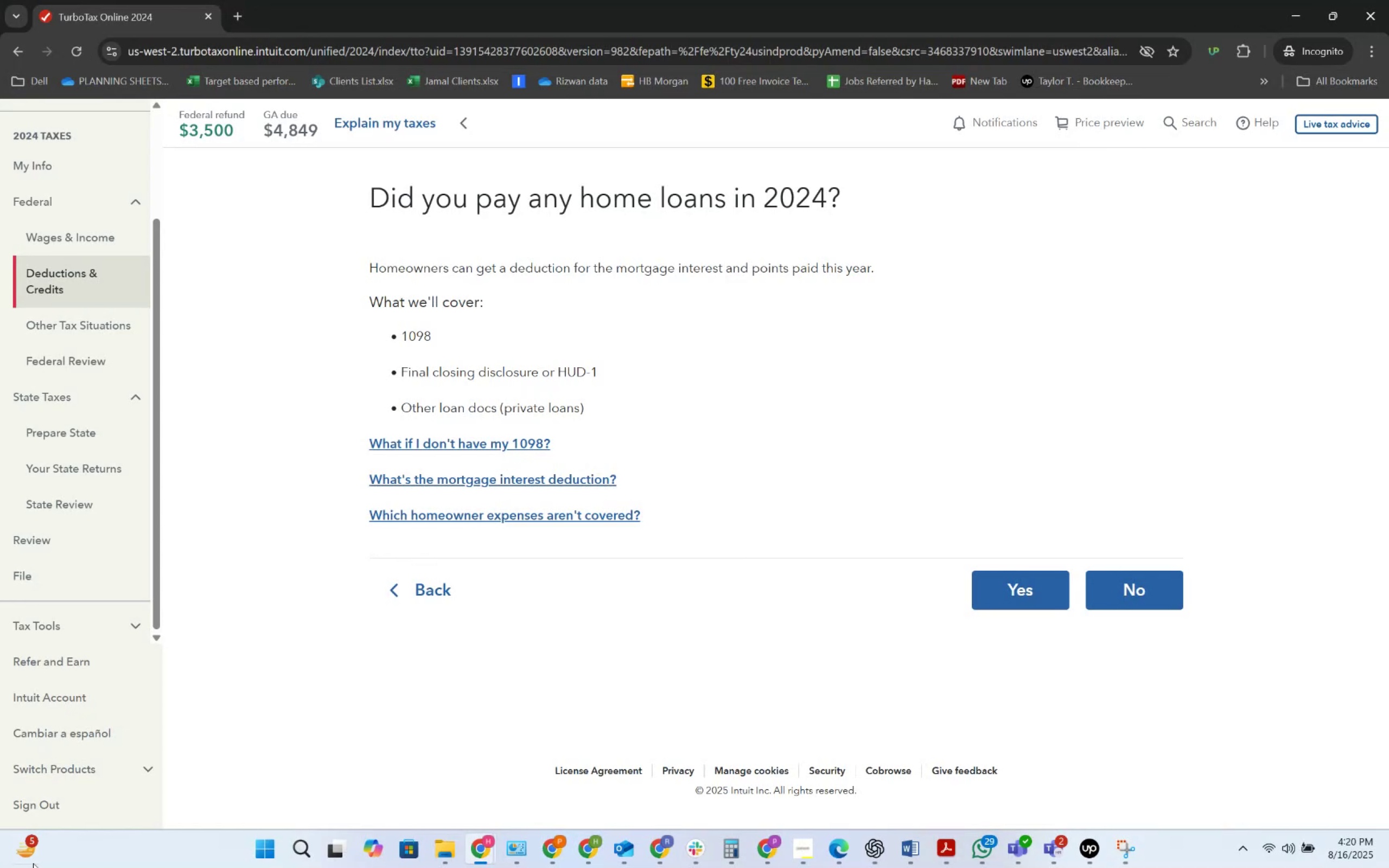 
left_click([997, 582])
 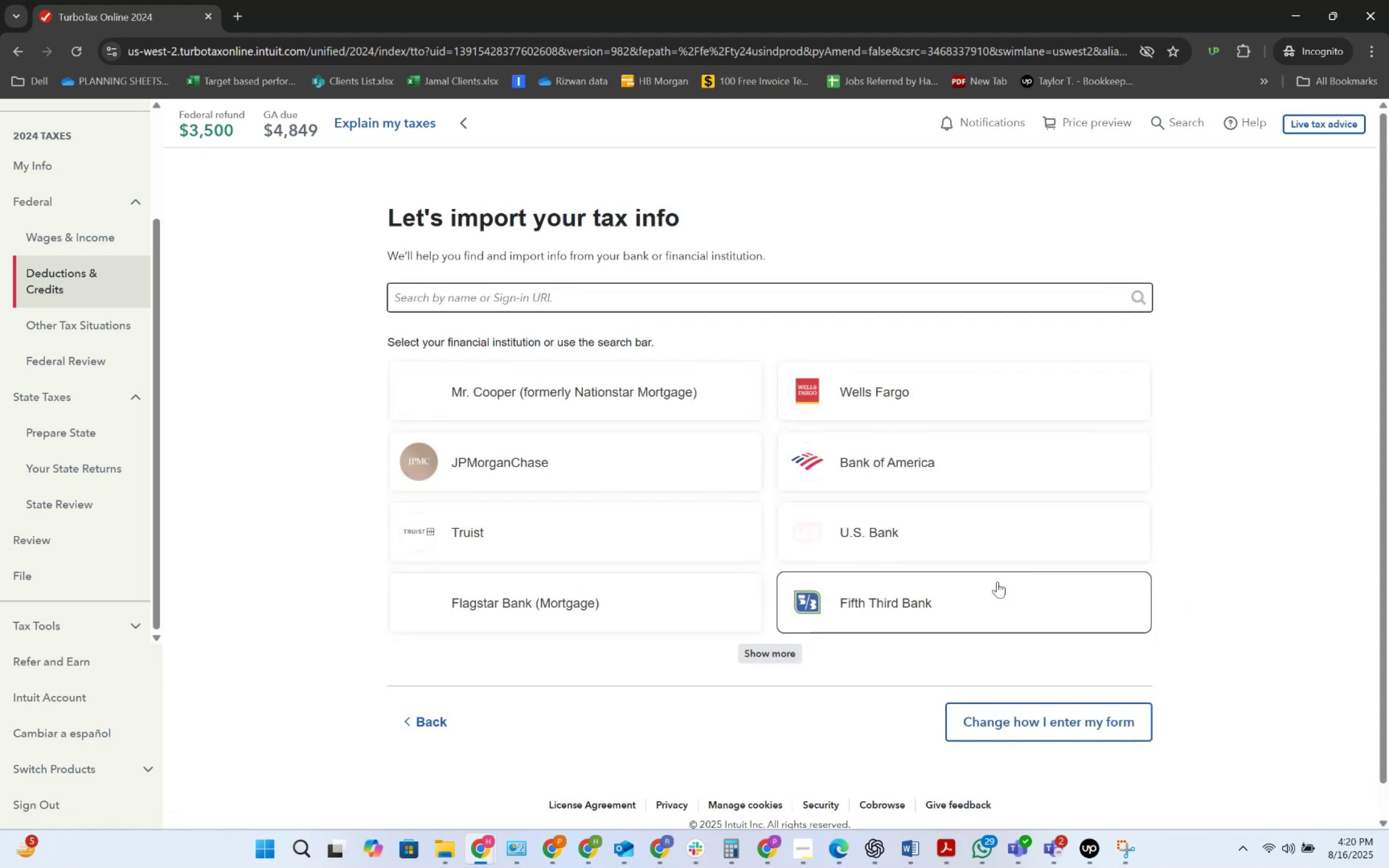 
left_click([995, 732])
 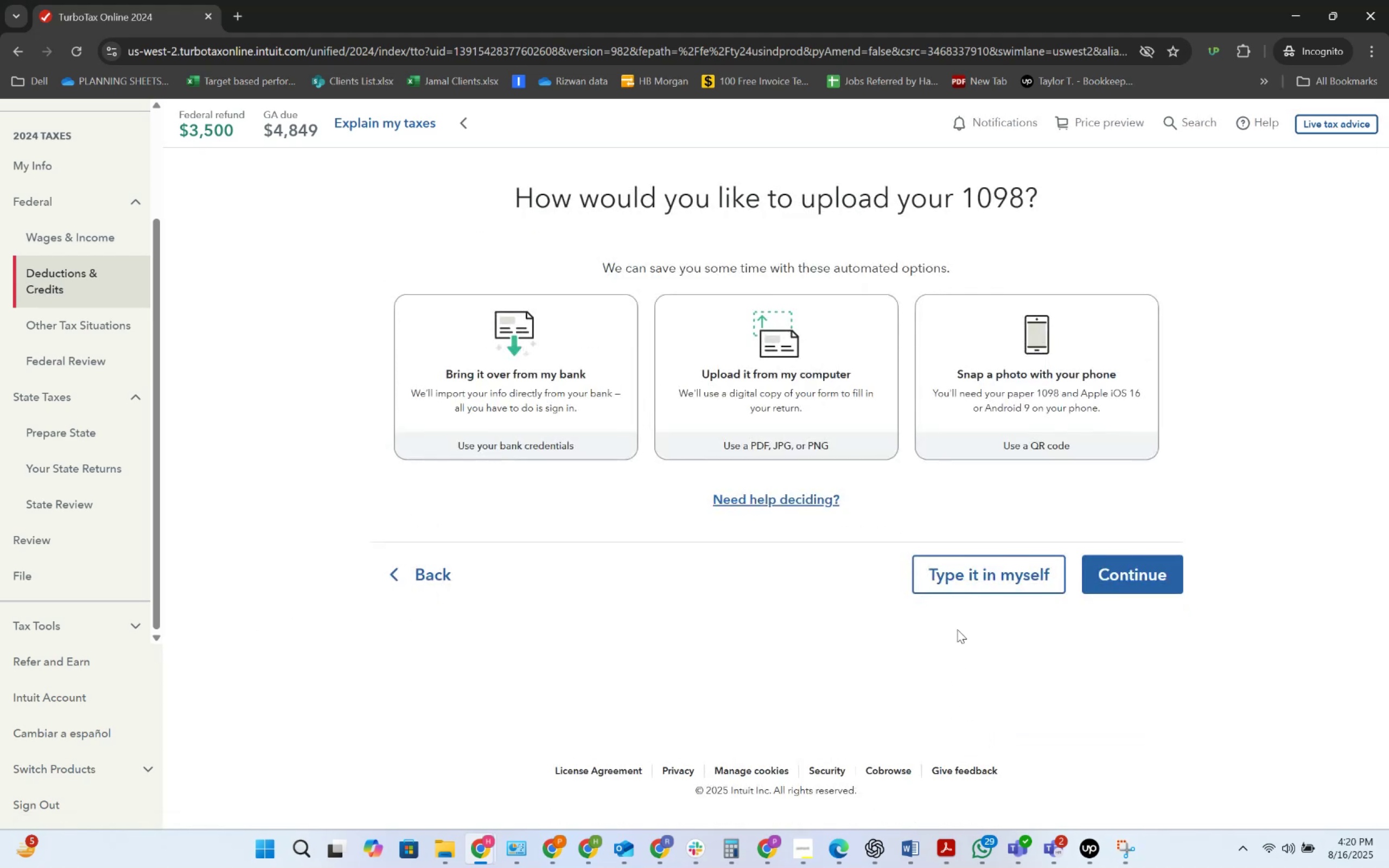 
left_click([982, 578])
 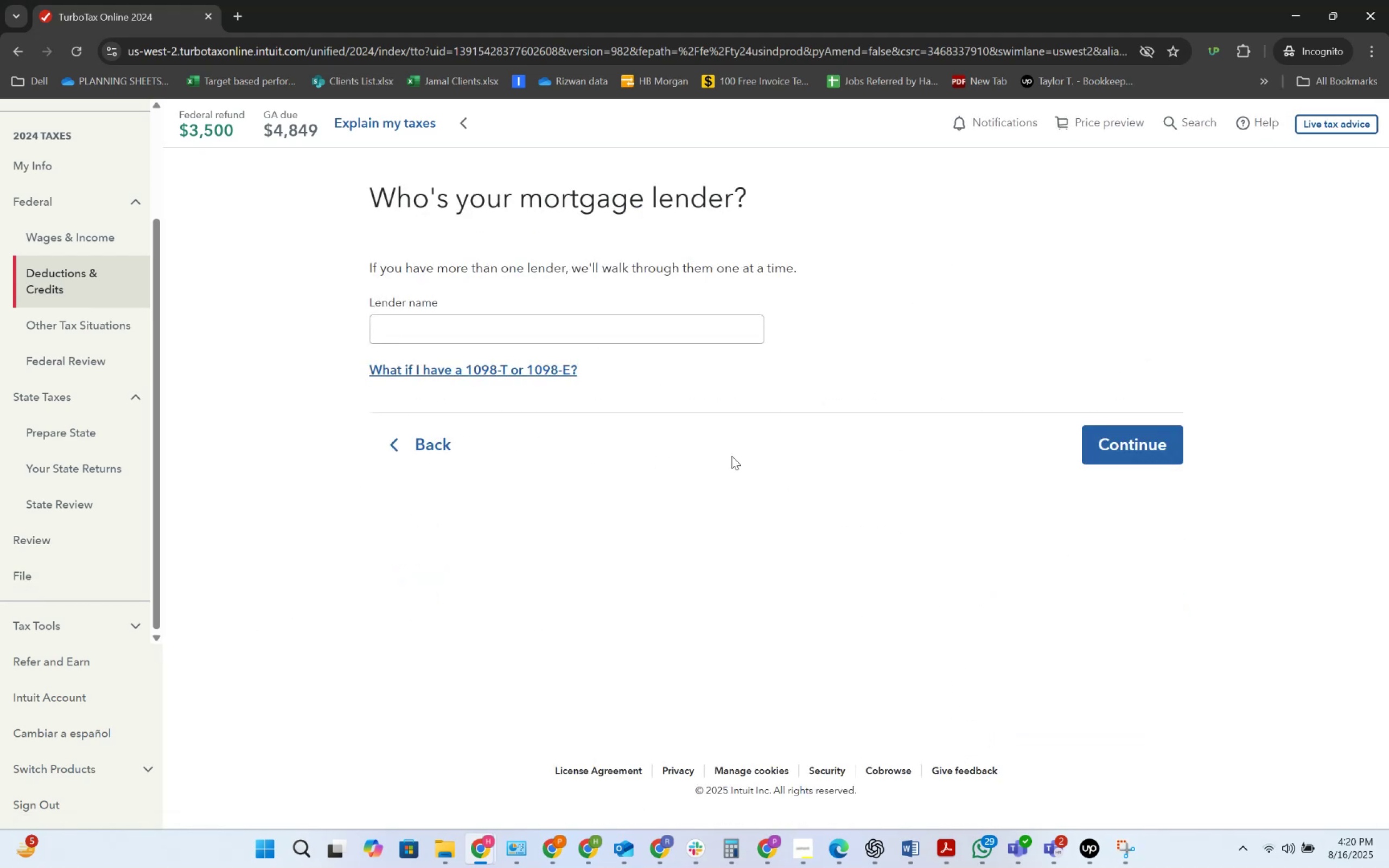 
left_click([540, 321])
 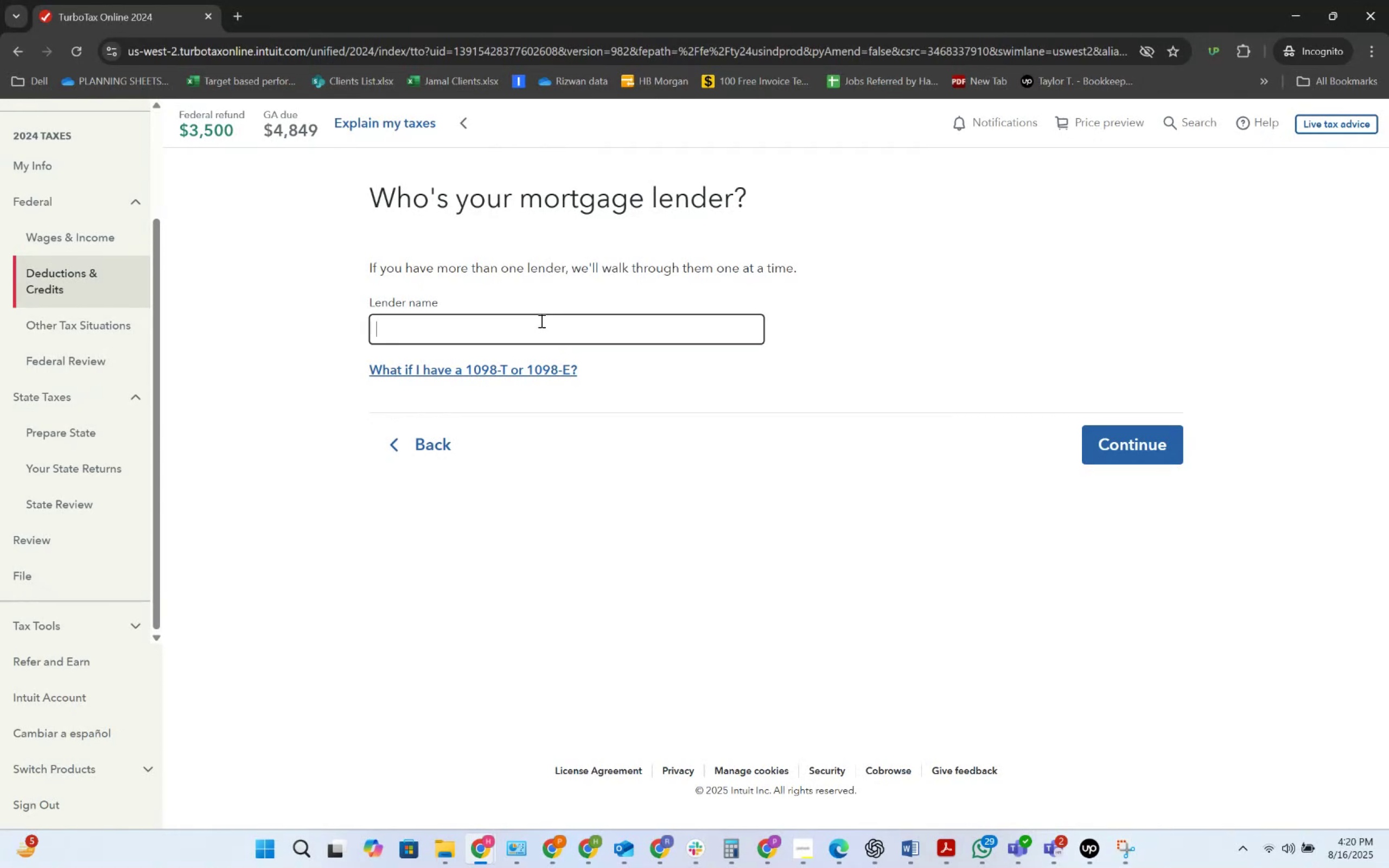 
type(BAnk o)
key(Backspace)
key(Backspace)
key(Backspace)
key(Backspace)
key(Backspace)
type(ank ofAm)
key(Backspace)
key(Backspace)
type( America)
key(Tab)
 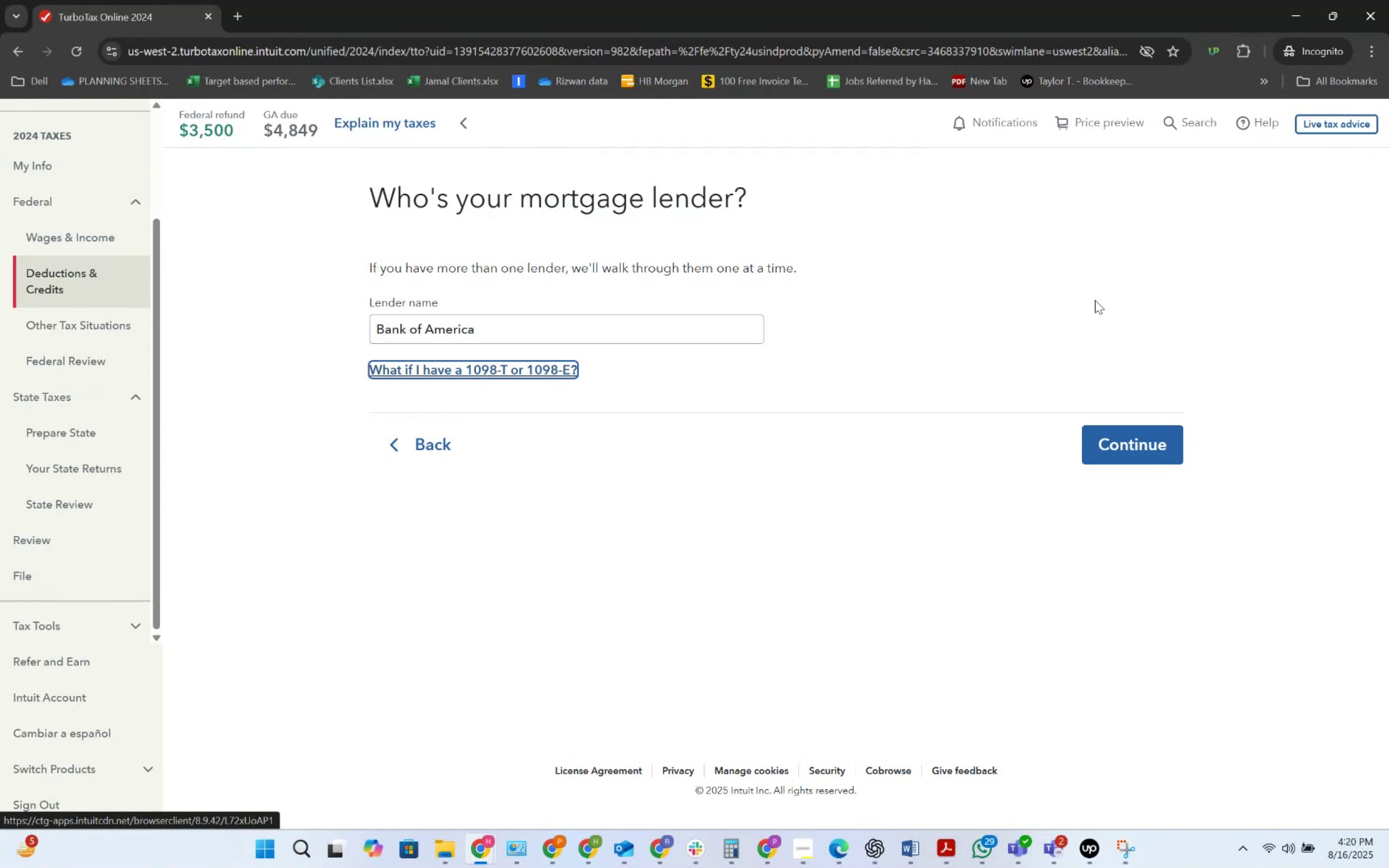 
left_click([1114, 440])
 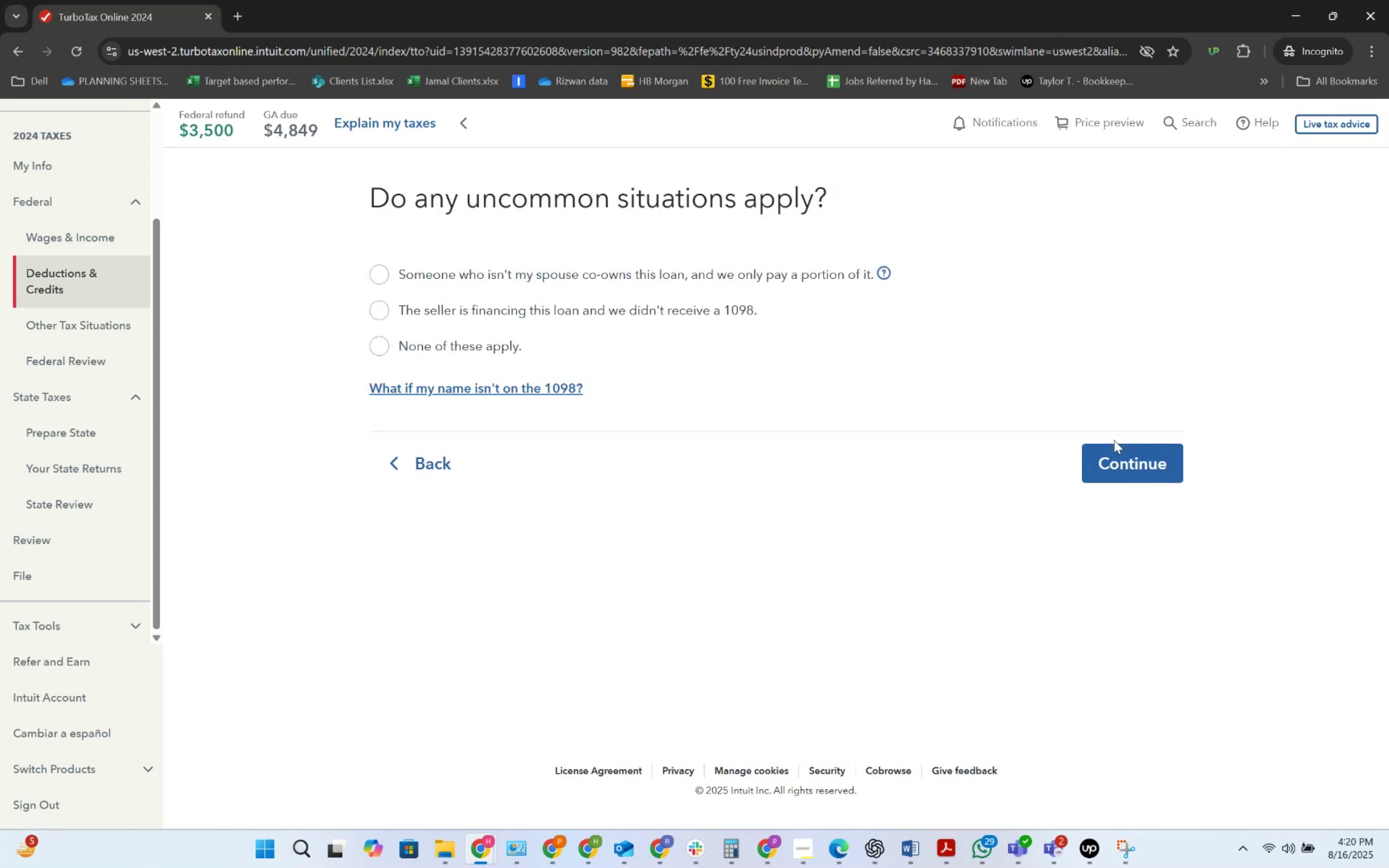 
key(Alt+AltLeft)
 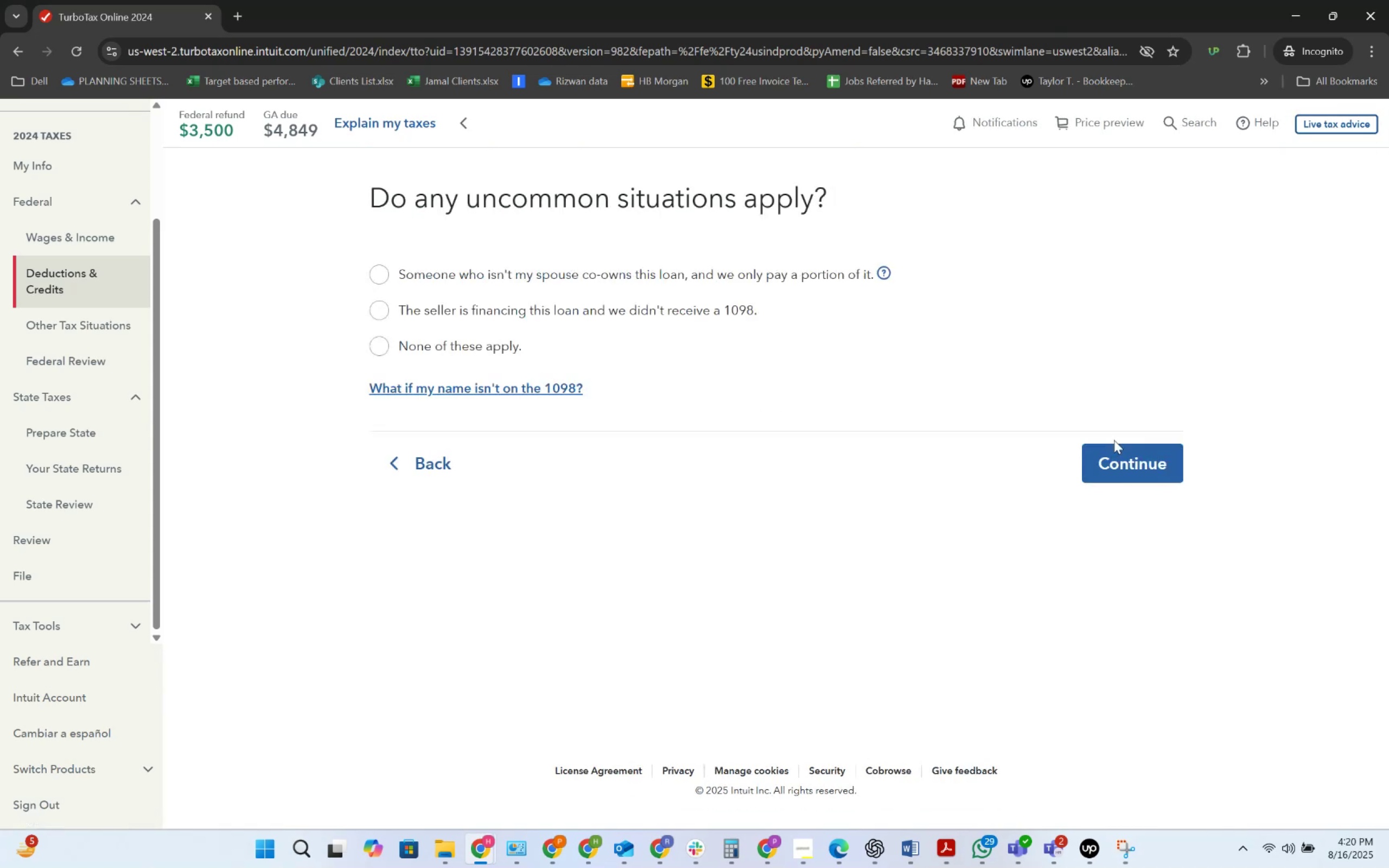 
key(Alt+Tab)
 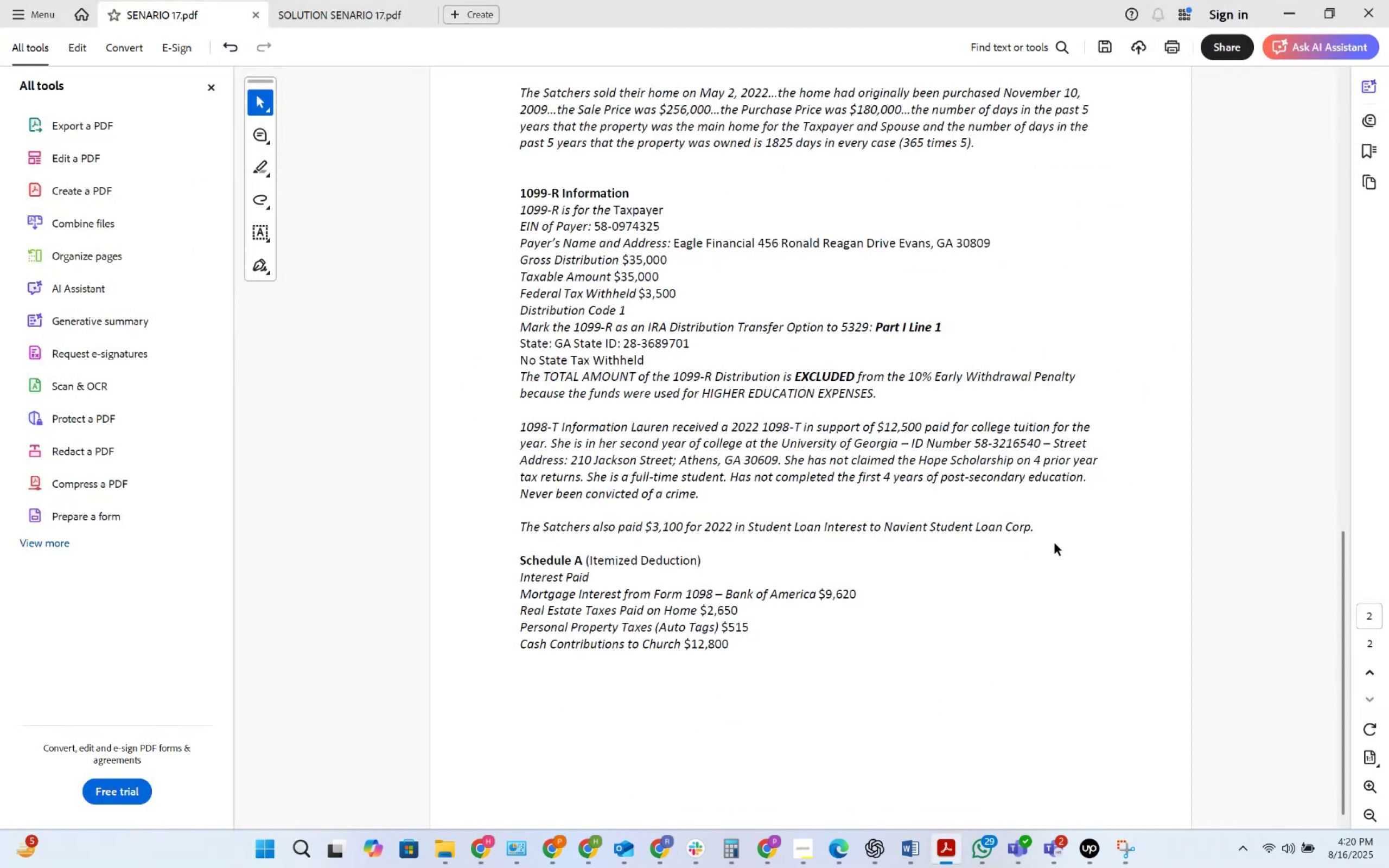 
key(Alt+AltLeft)
 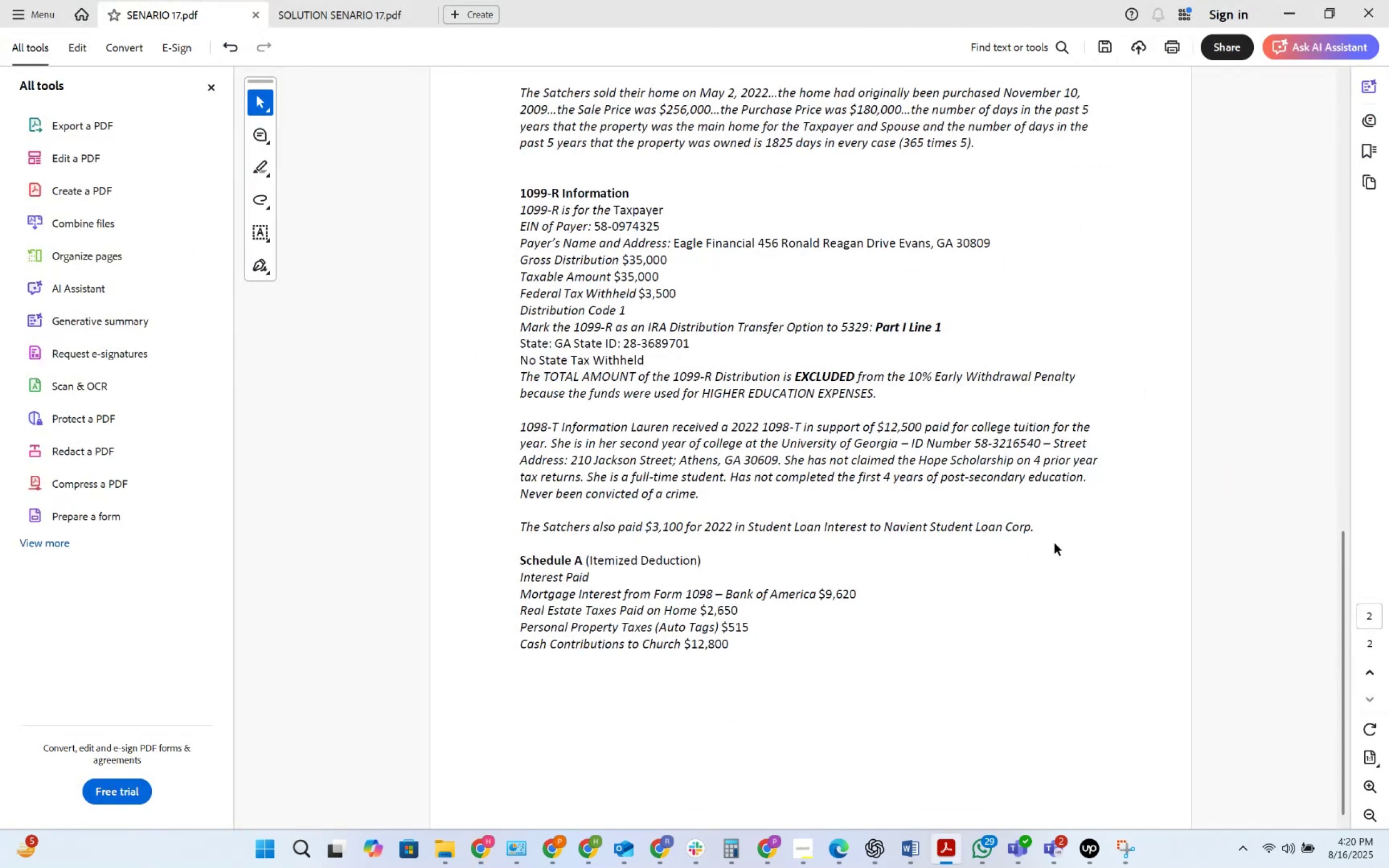 
key(Alt+Tab)
 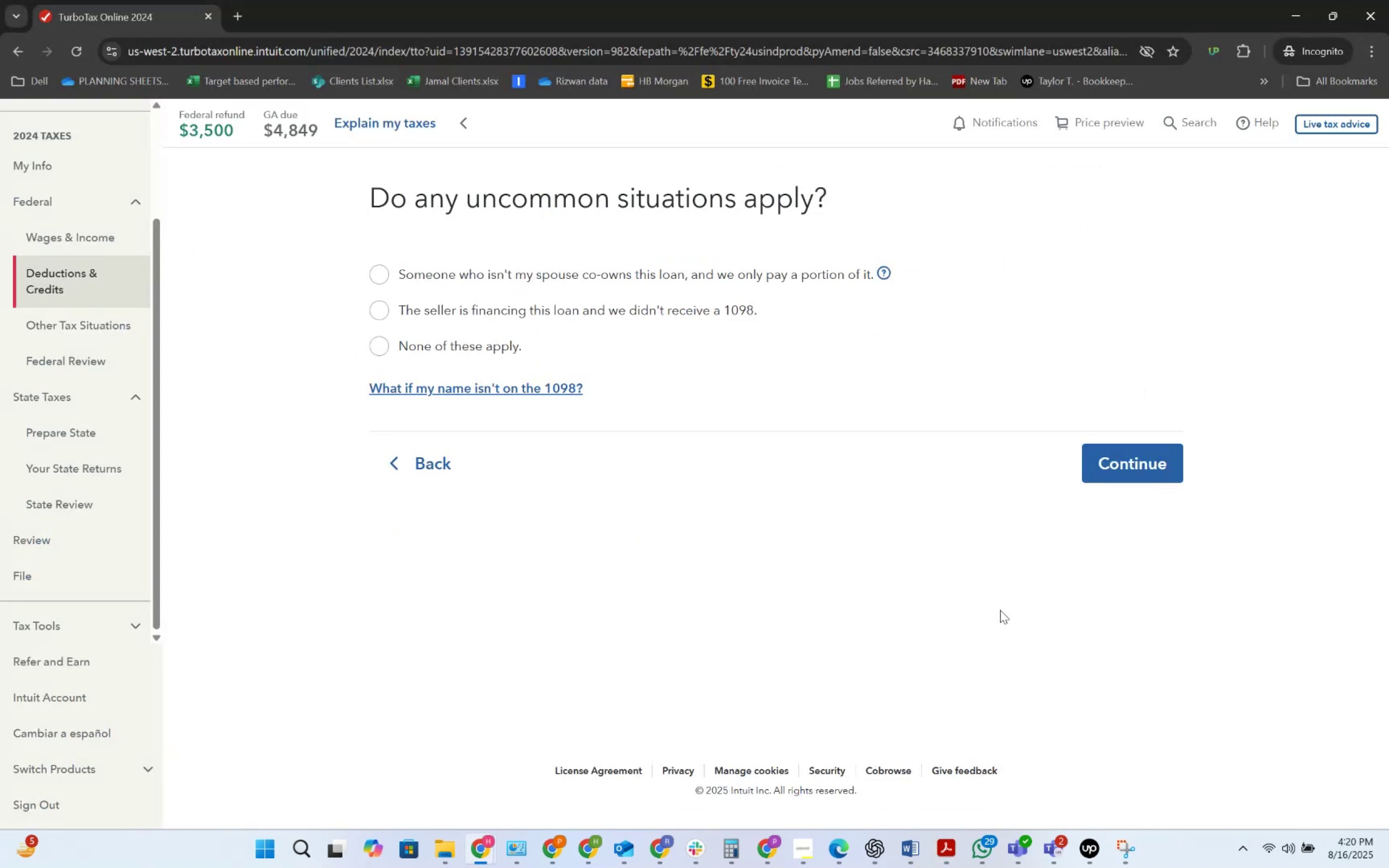 
key(Alt+AltLeft)
 